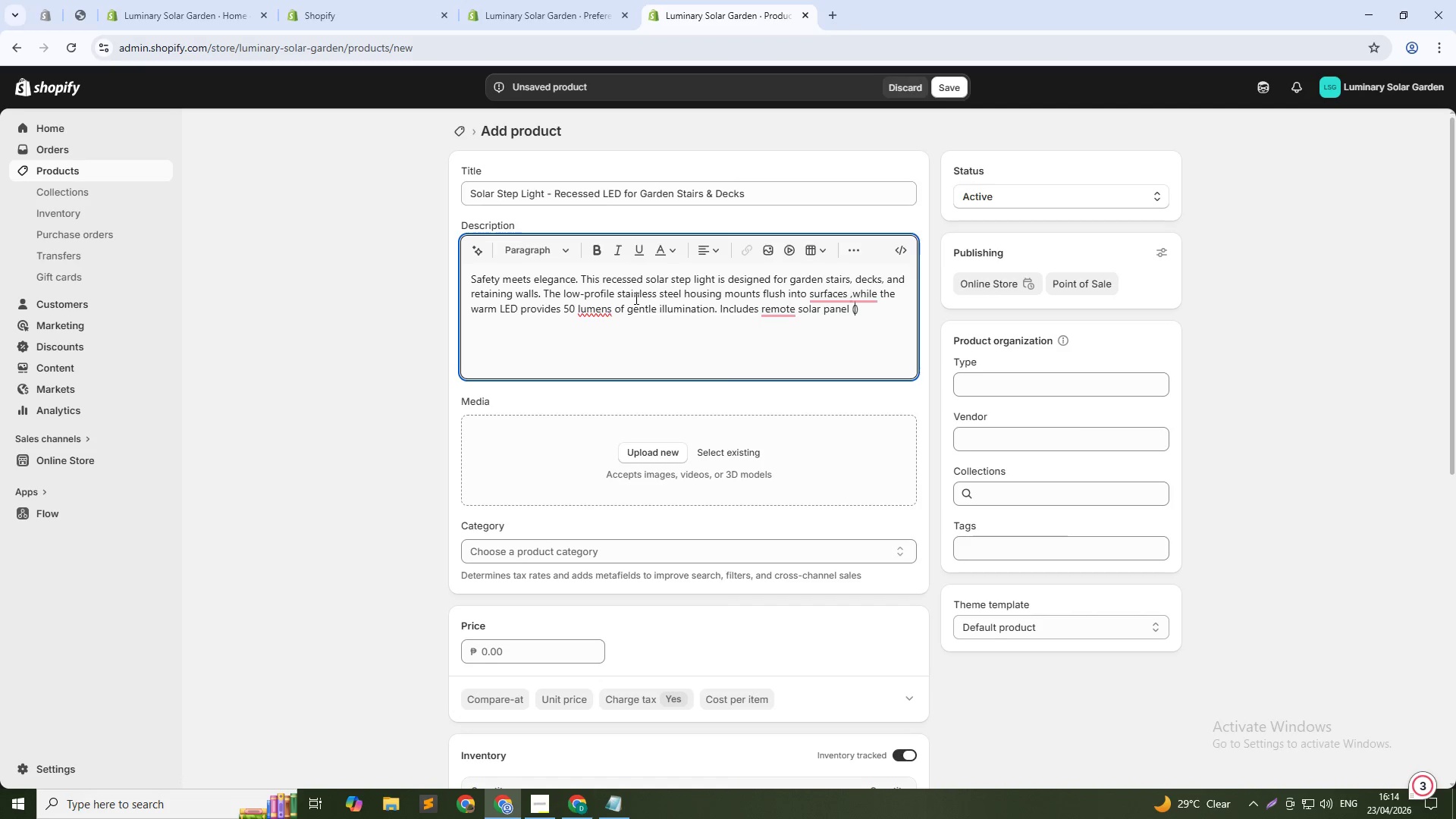 
type(10ft cable)
 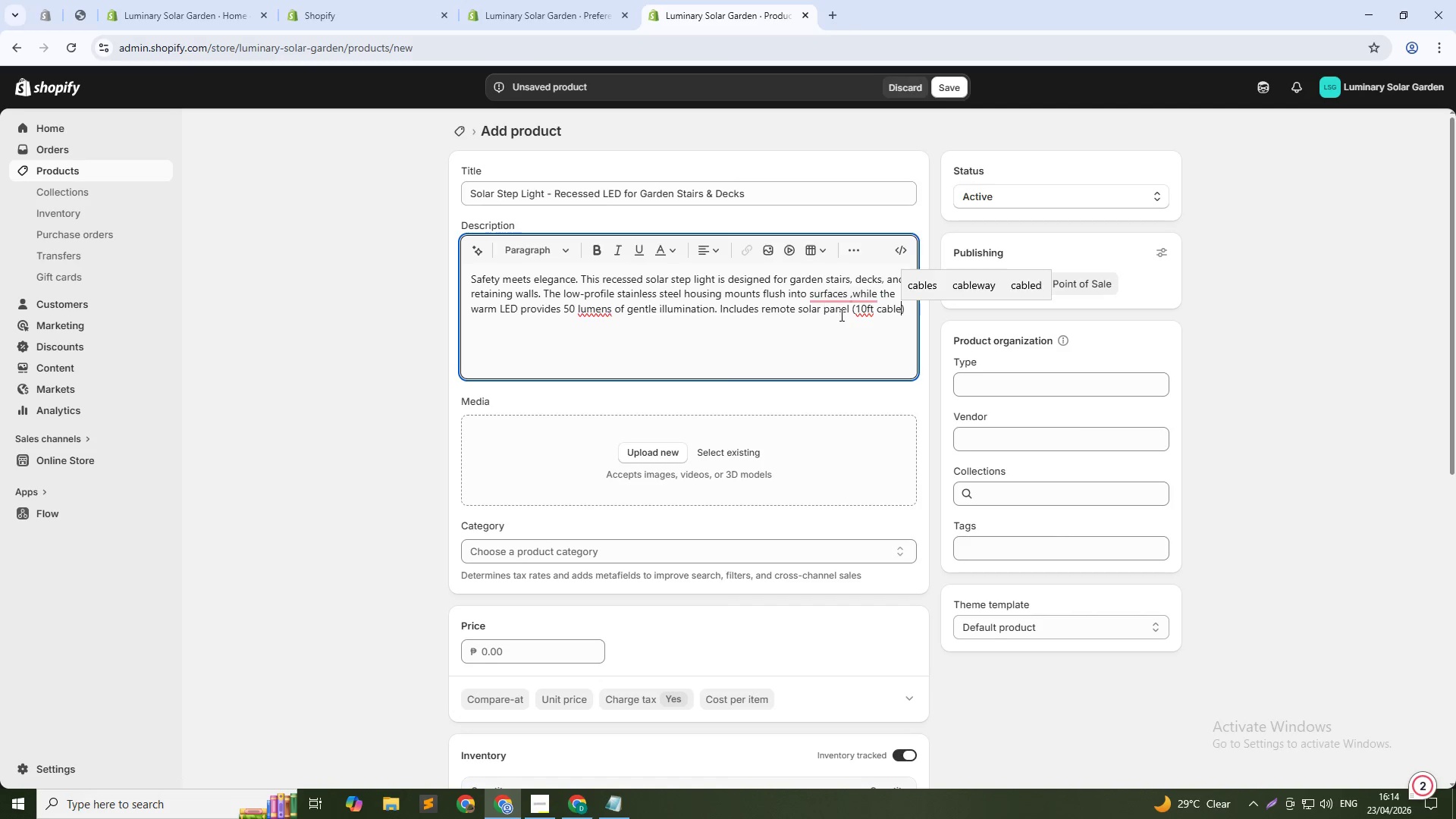 
left_click([915, 308])
 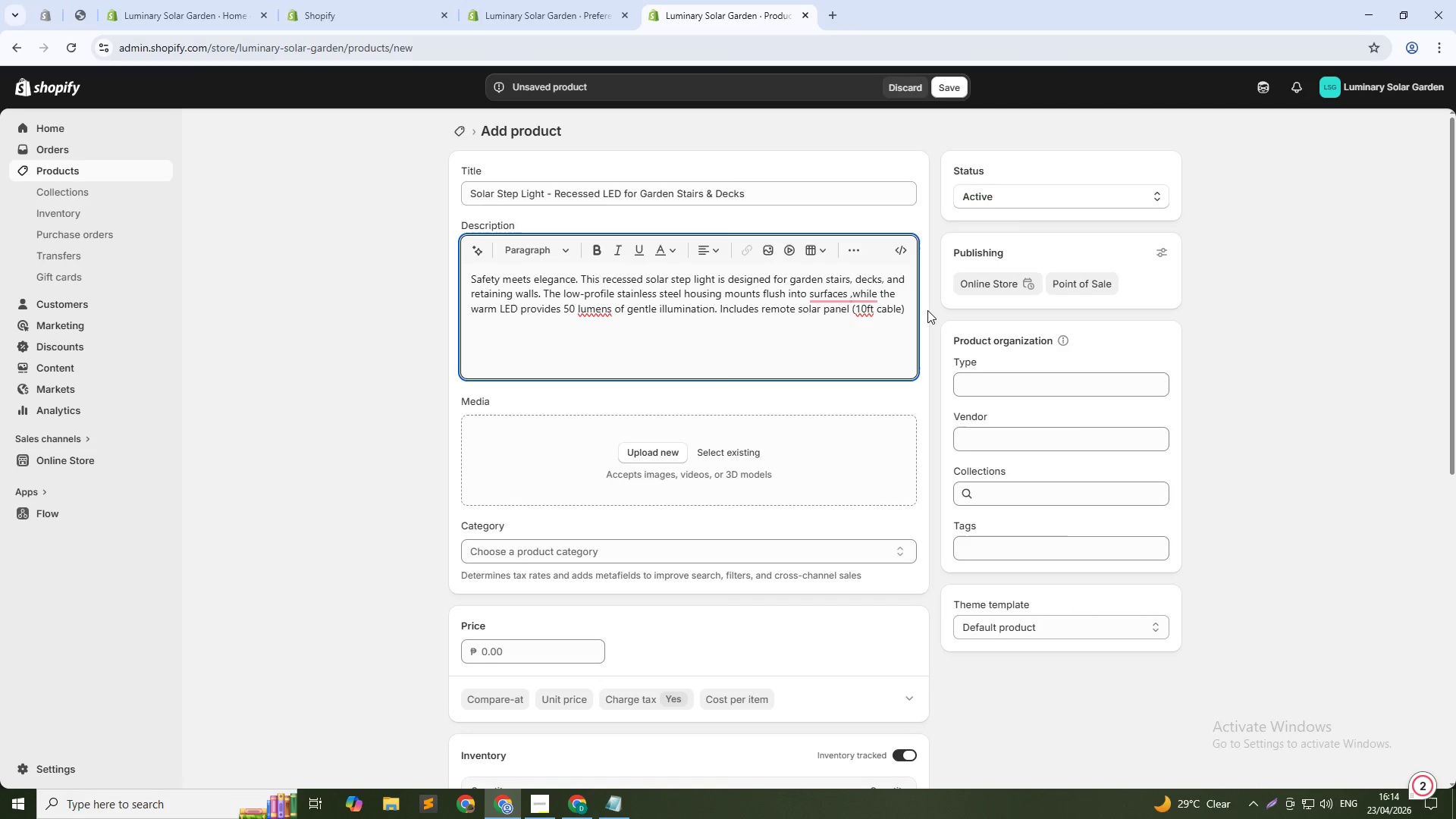 
type( for opti)
key(Backspace)
type(imal sun expo)
 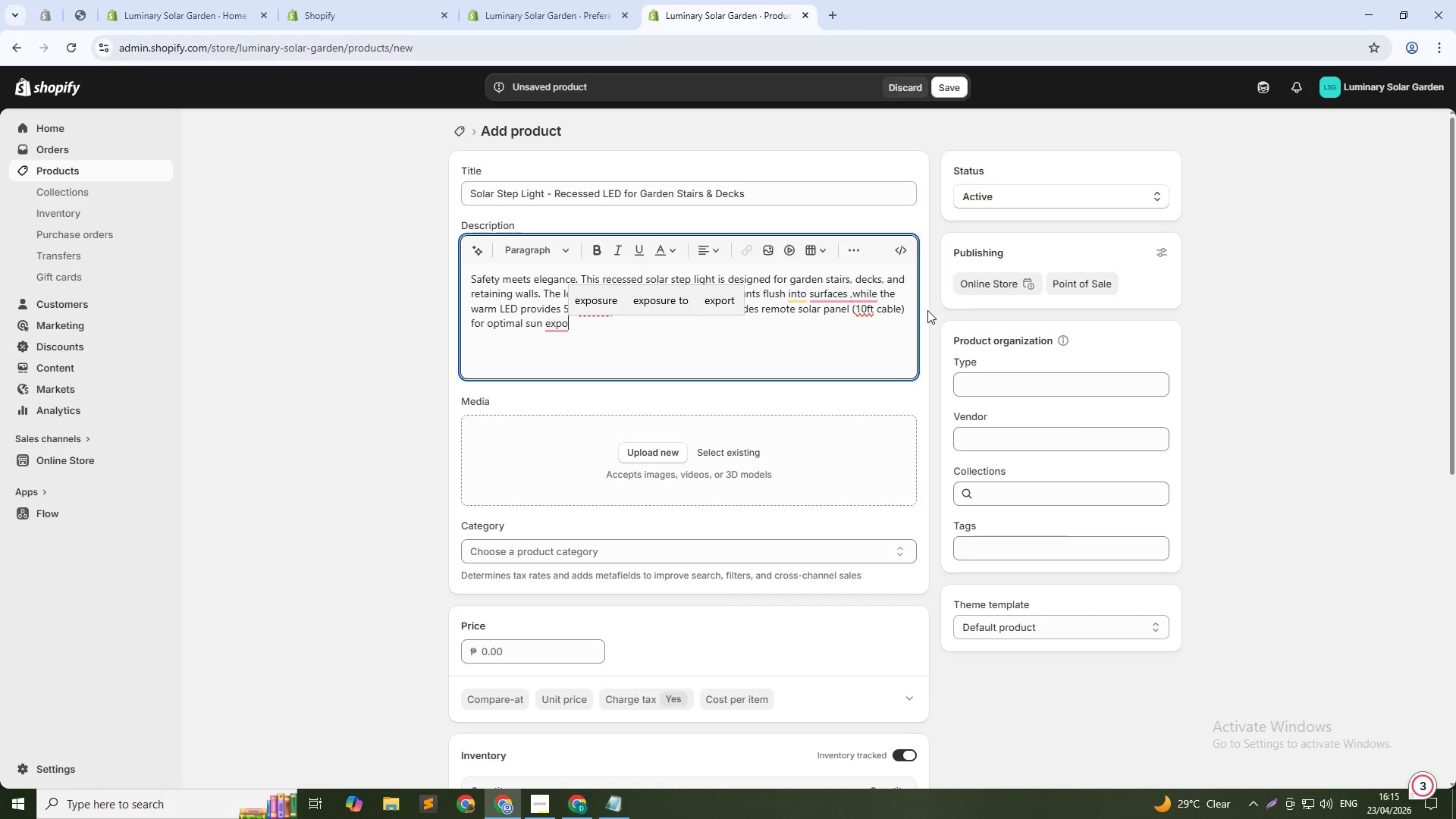 
type(sure.)
 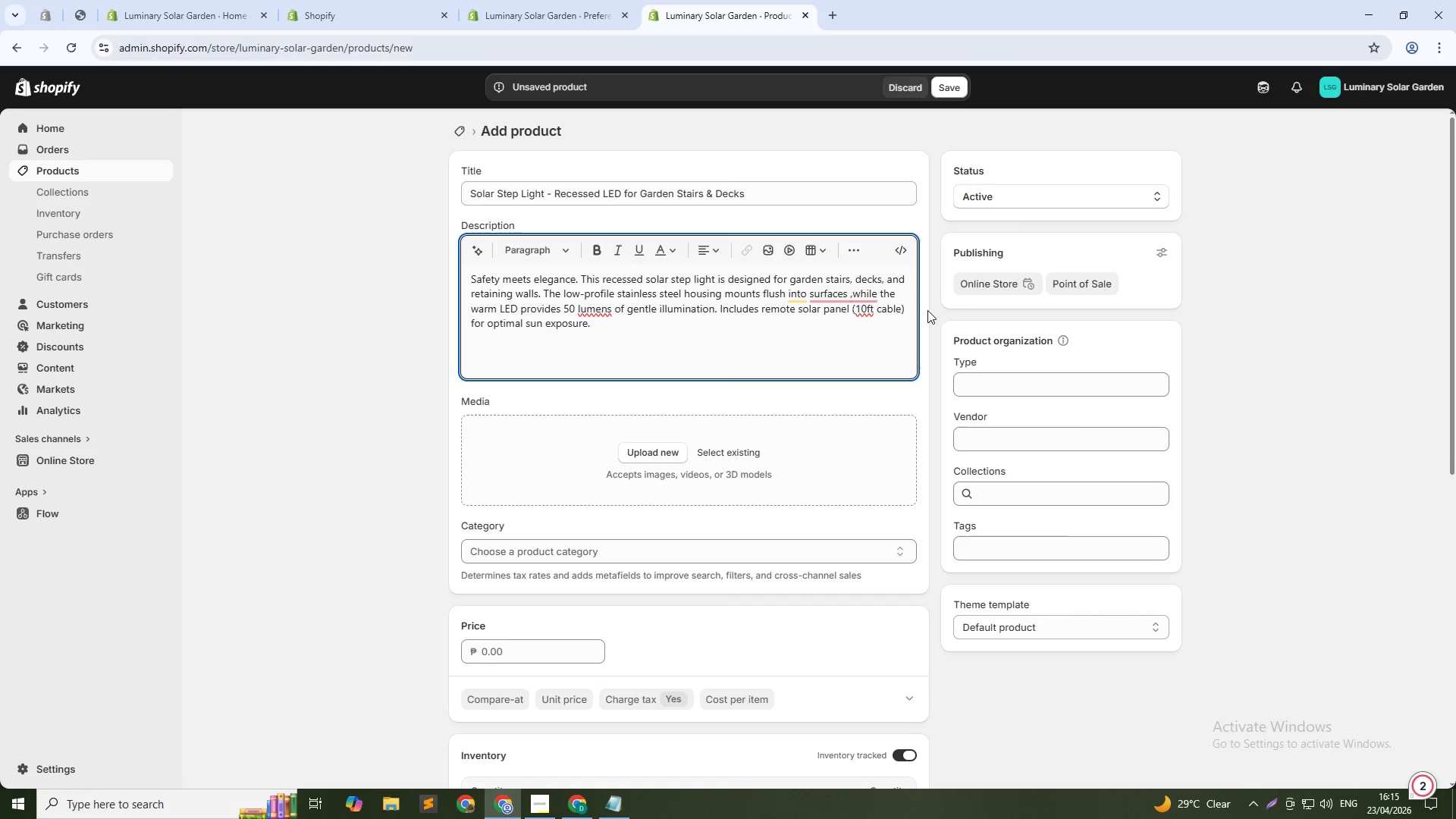 
key(Shift+Enter)
 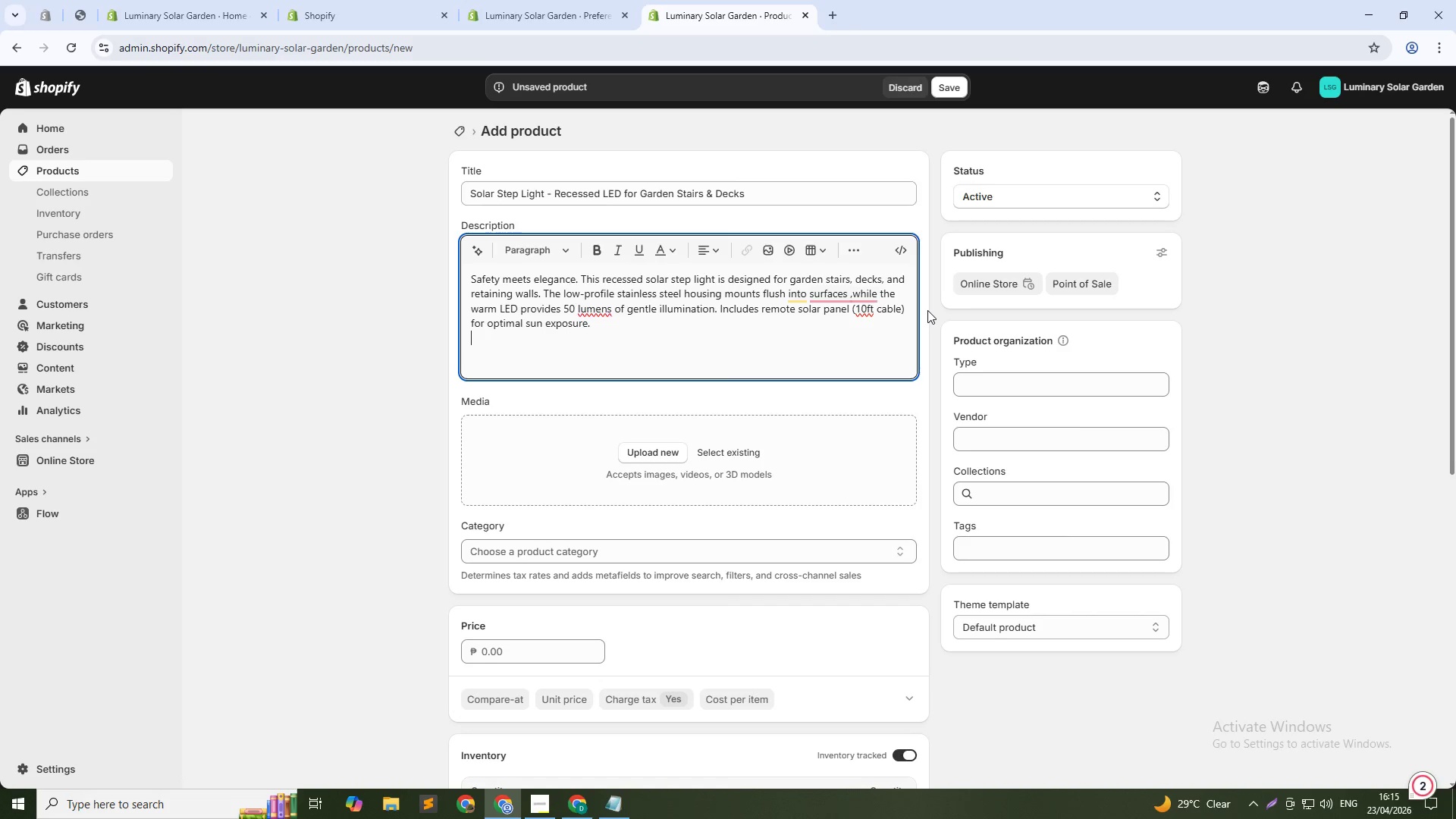 
key(Shift+Enter)
 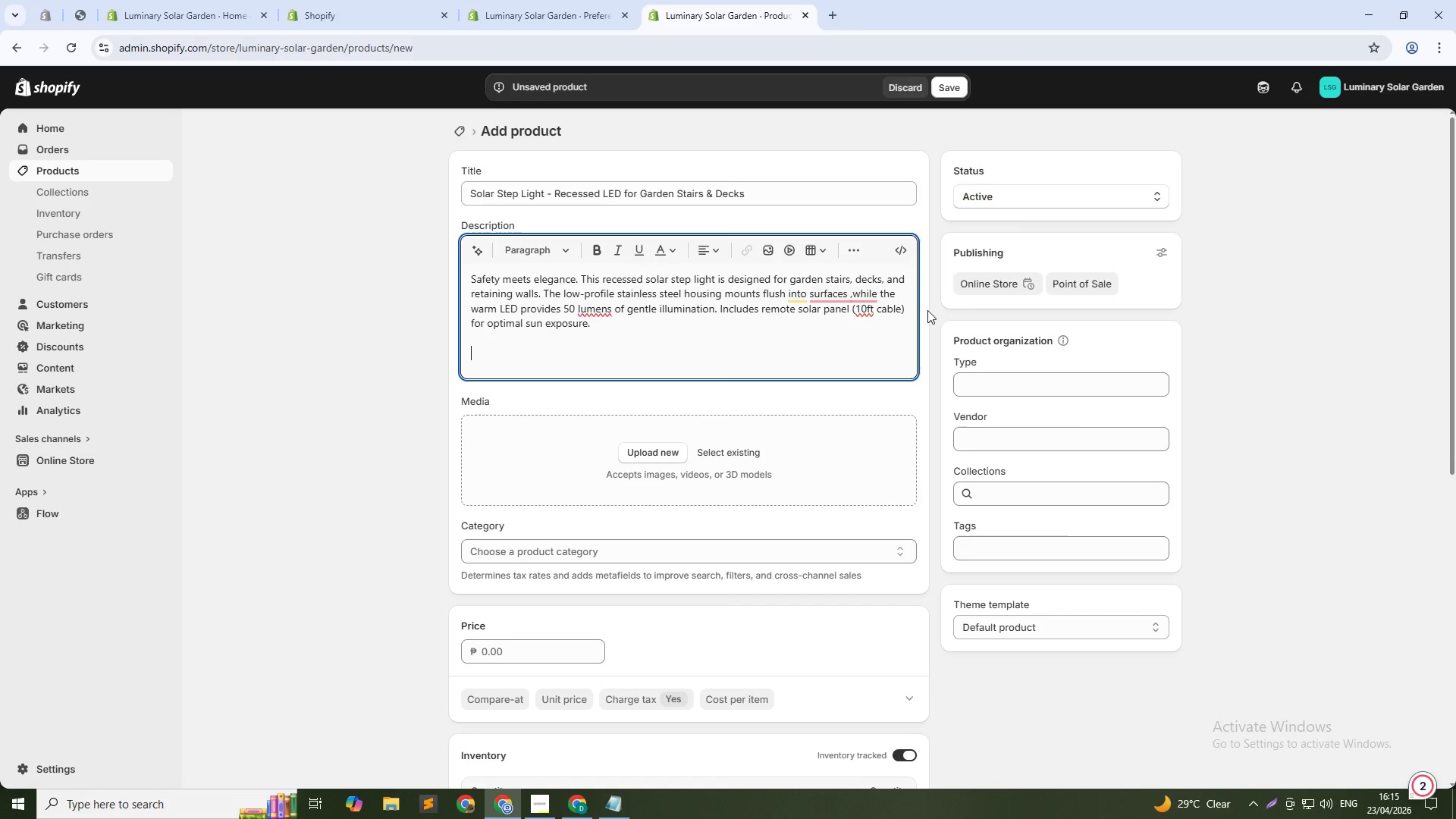 
type(Technical Spes:)
 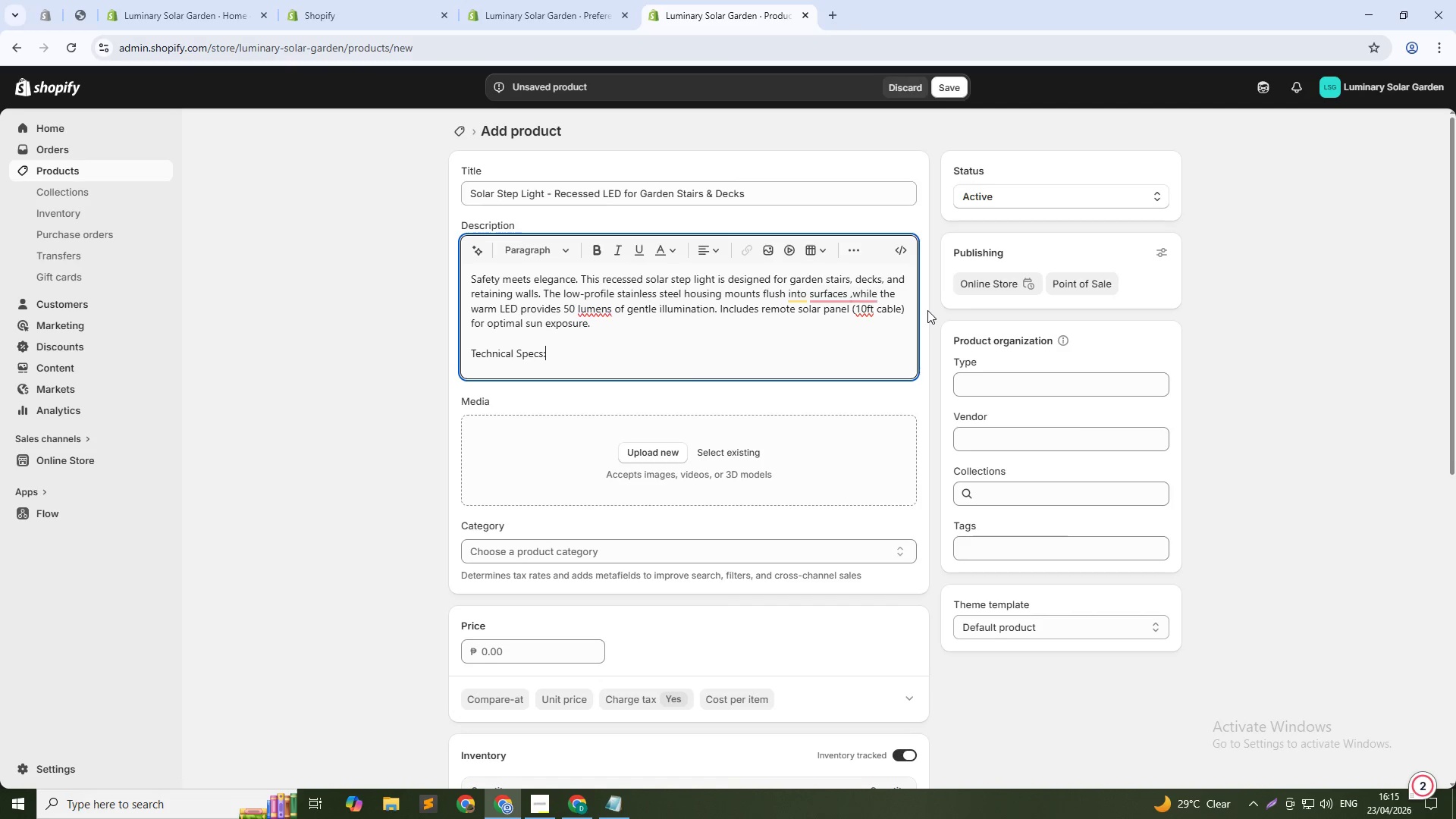 
key(Shift+Enter)
 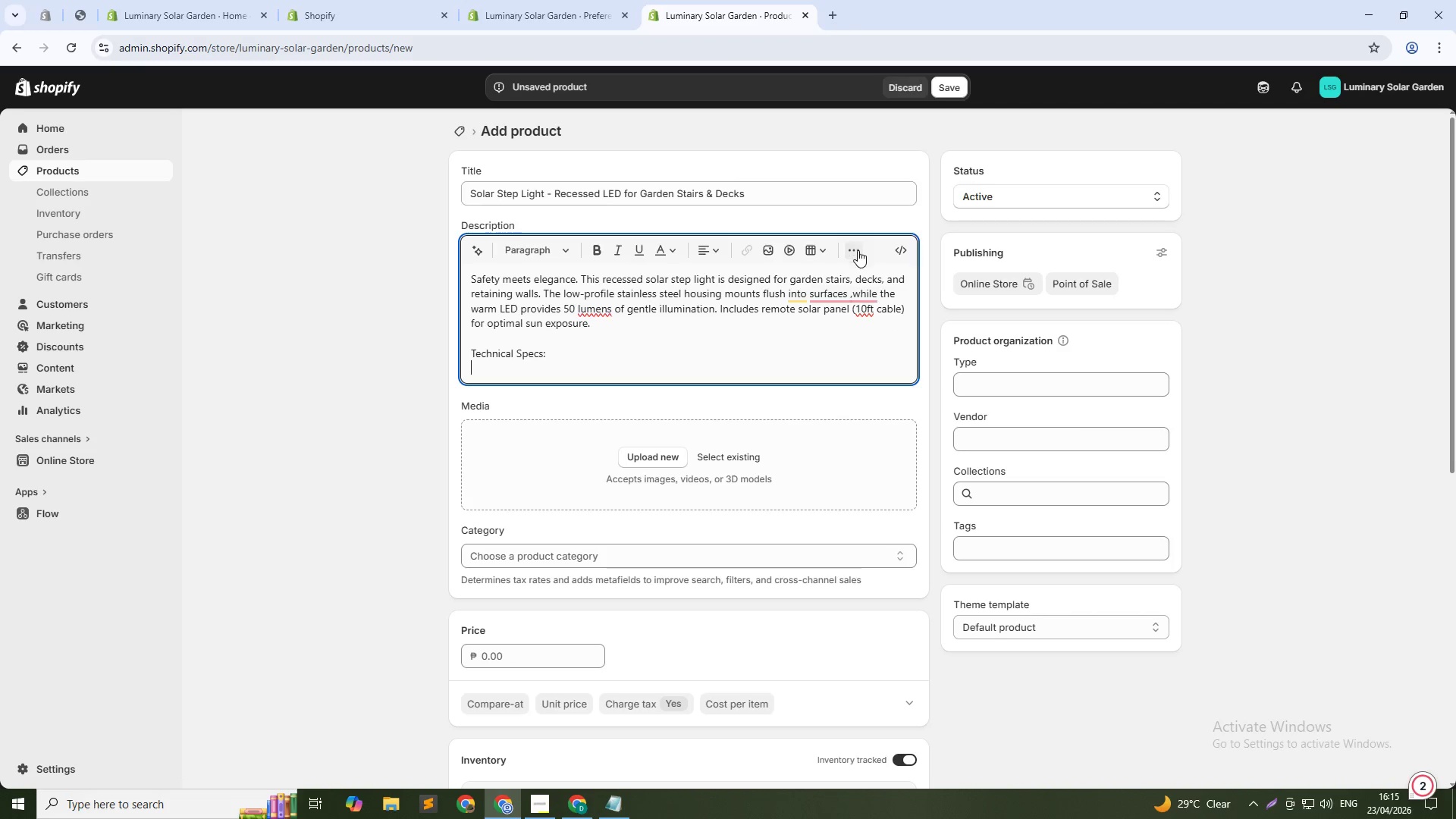 
key(Enter)
 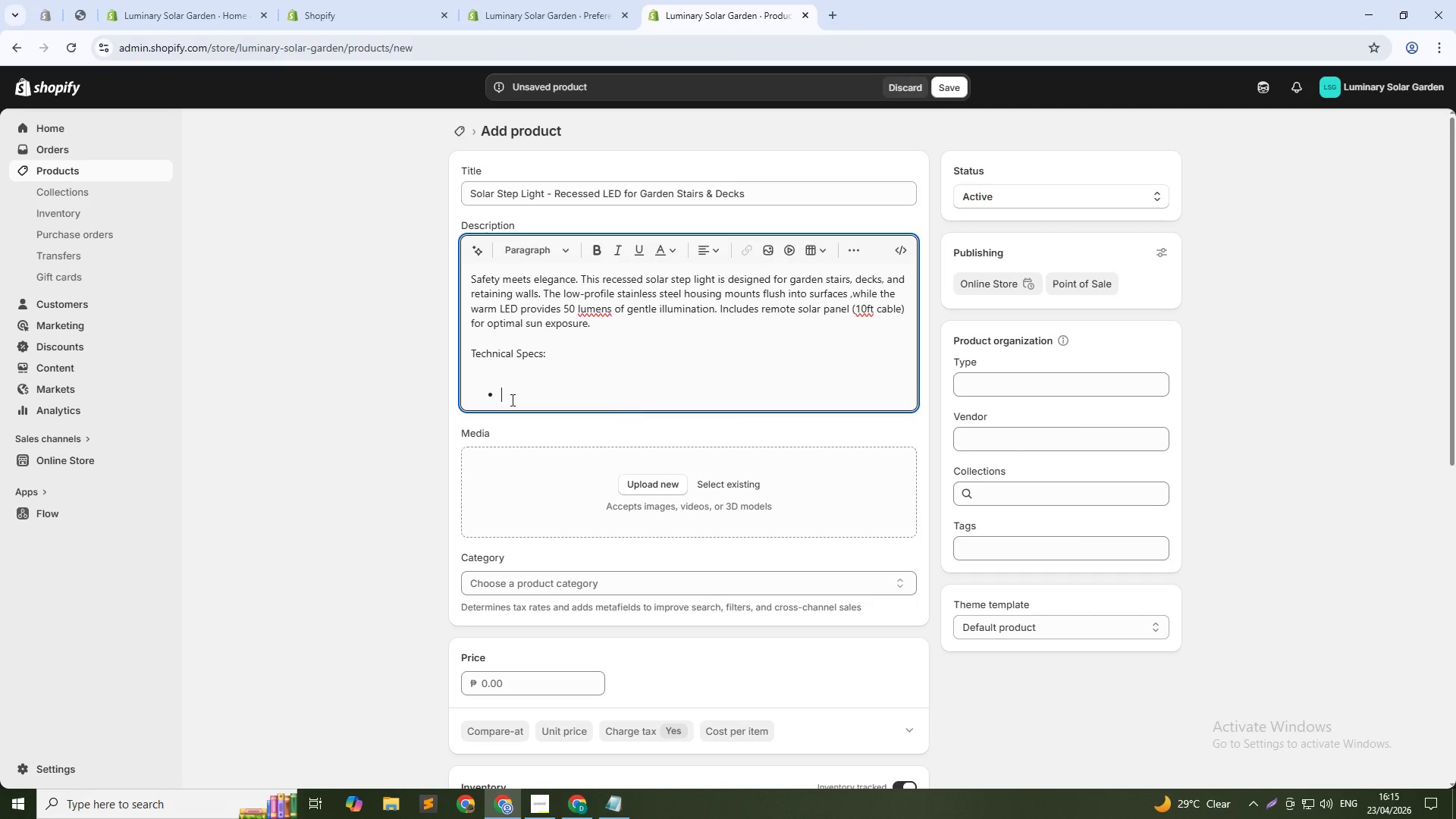 
key(ArrowUp)
 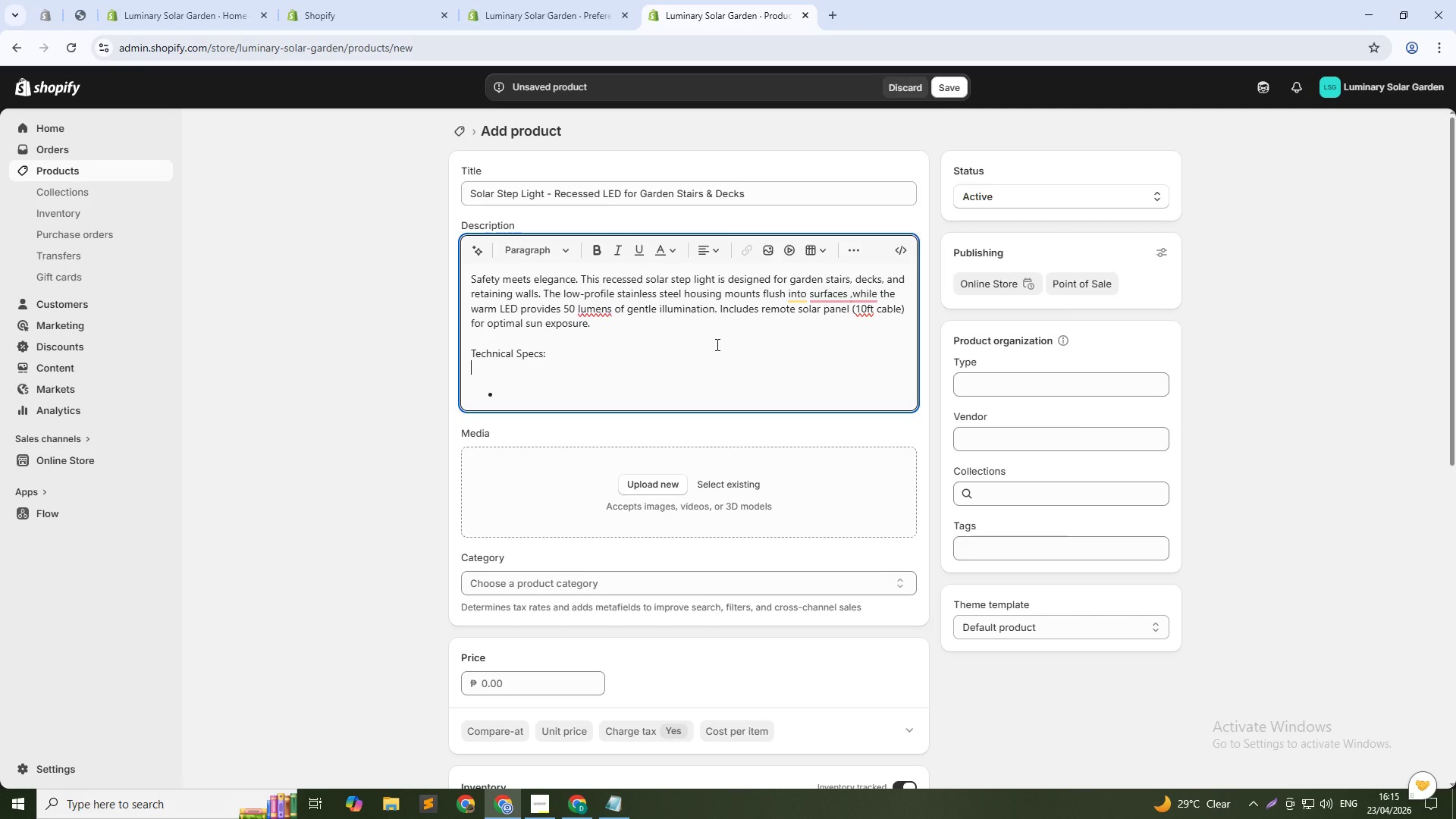 
key(Backspace)
 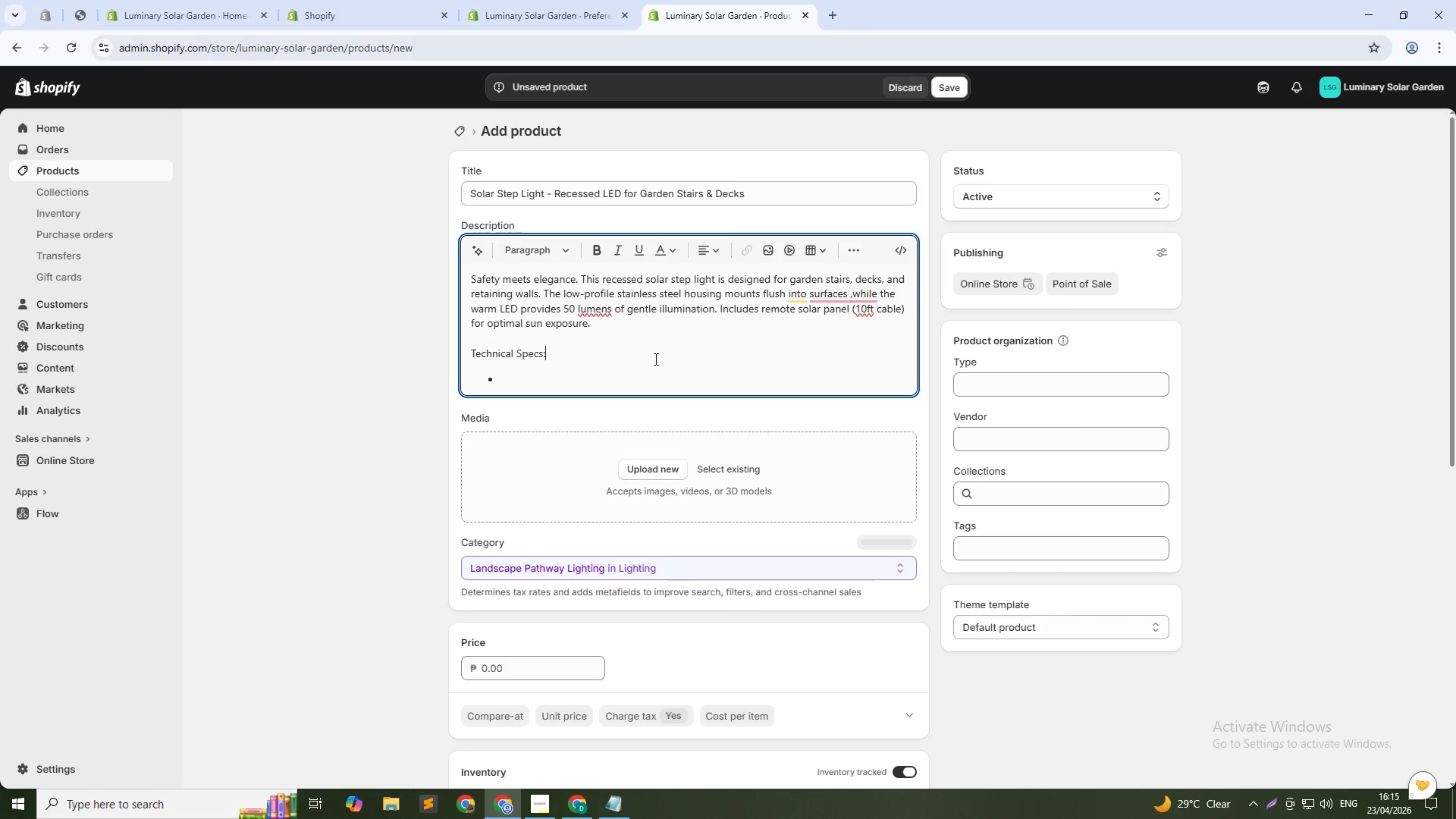 
left_click([613, 369])
 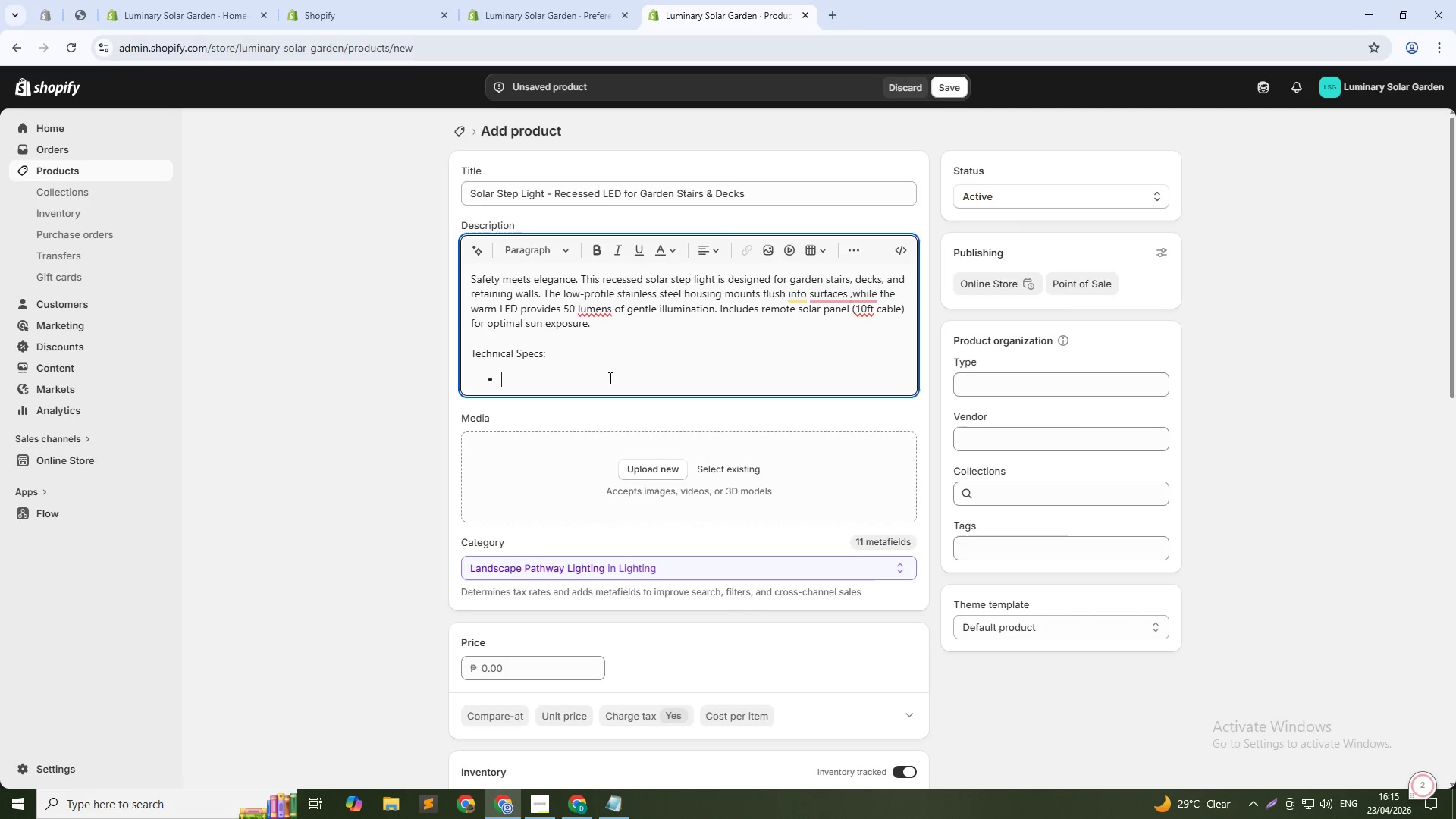 
type(Solar Panel:)
key(Backspace)
type( : 1.5W polycrystalline (remio)
key(Backspace)
key(Backspace)
type(ote))
 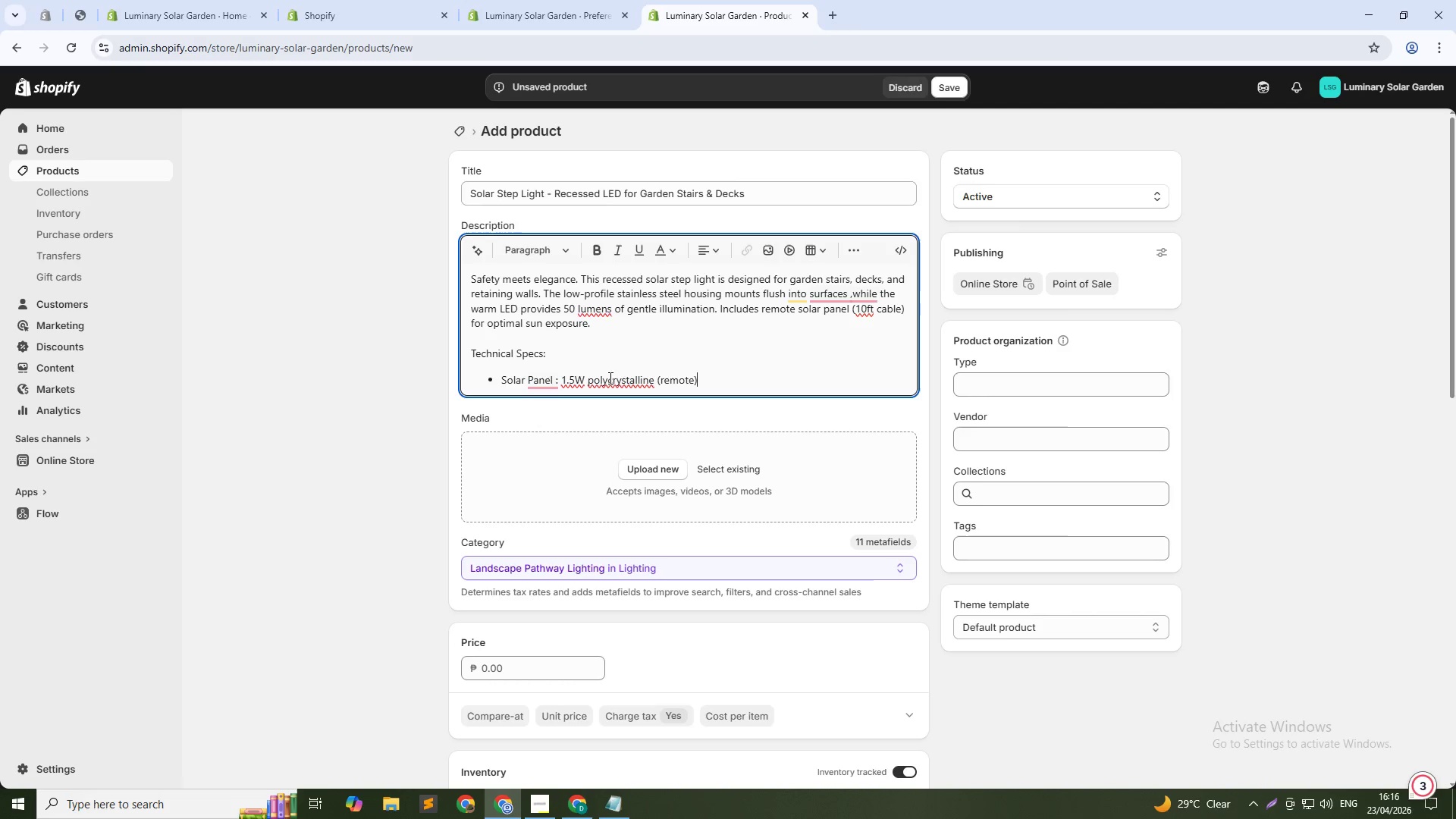 
double_click([609, 378])
 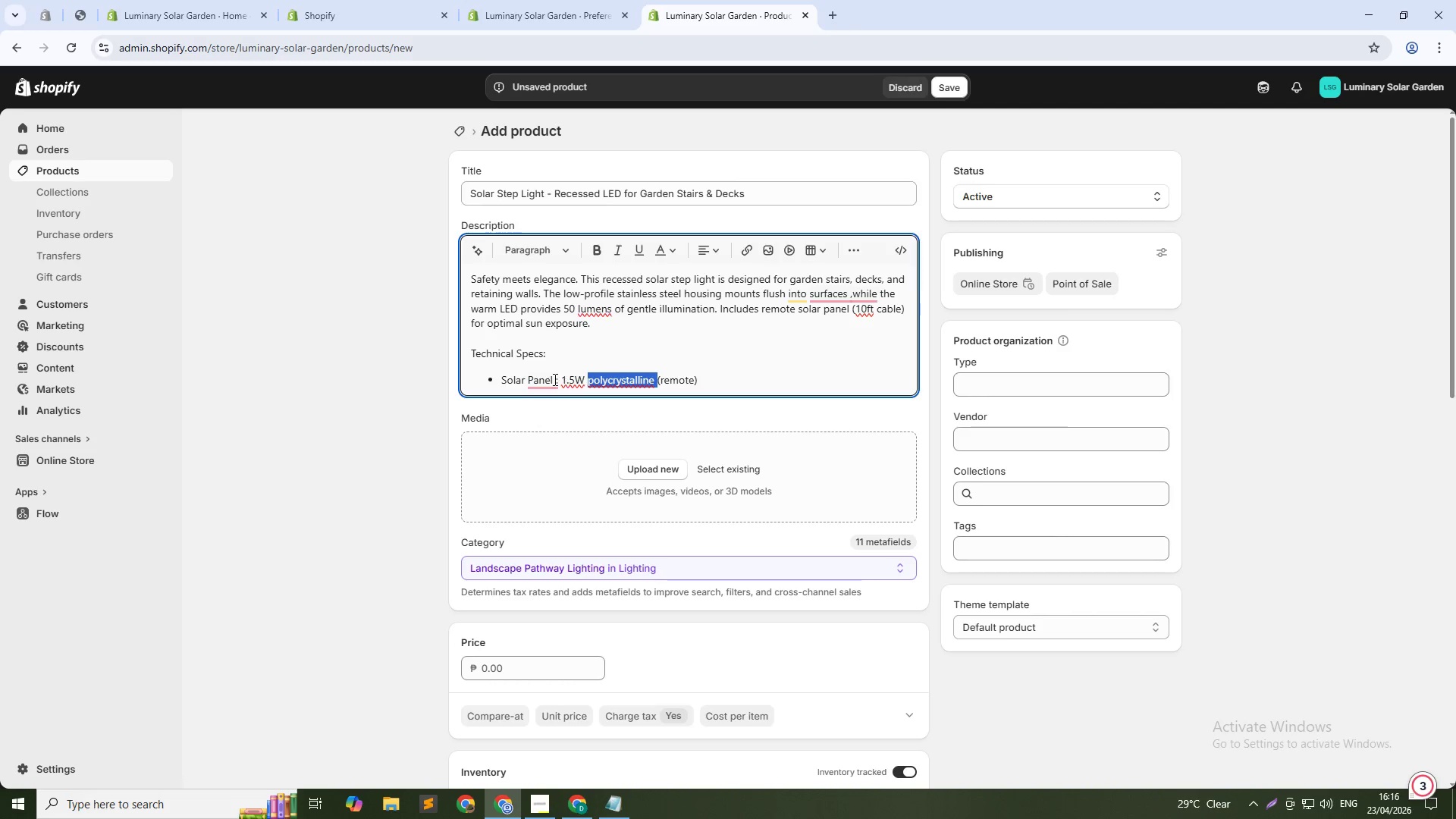 
double_click([553, 378])
 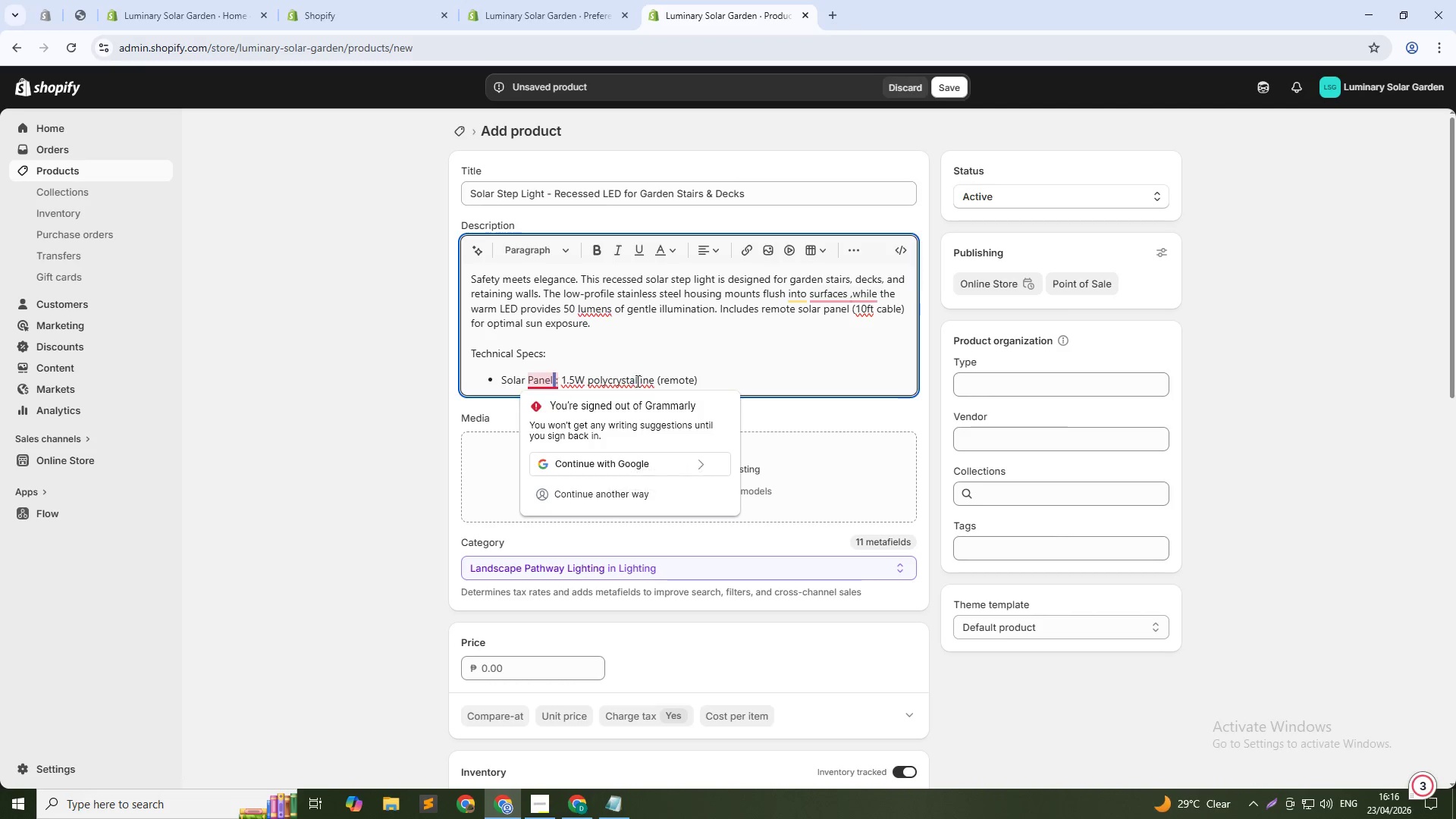 
left_click([654, 374])
 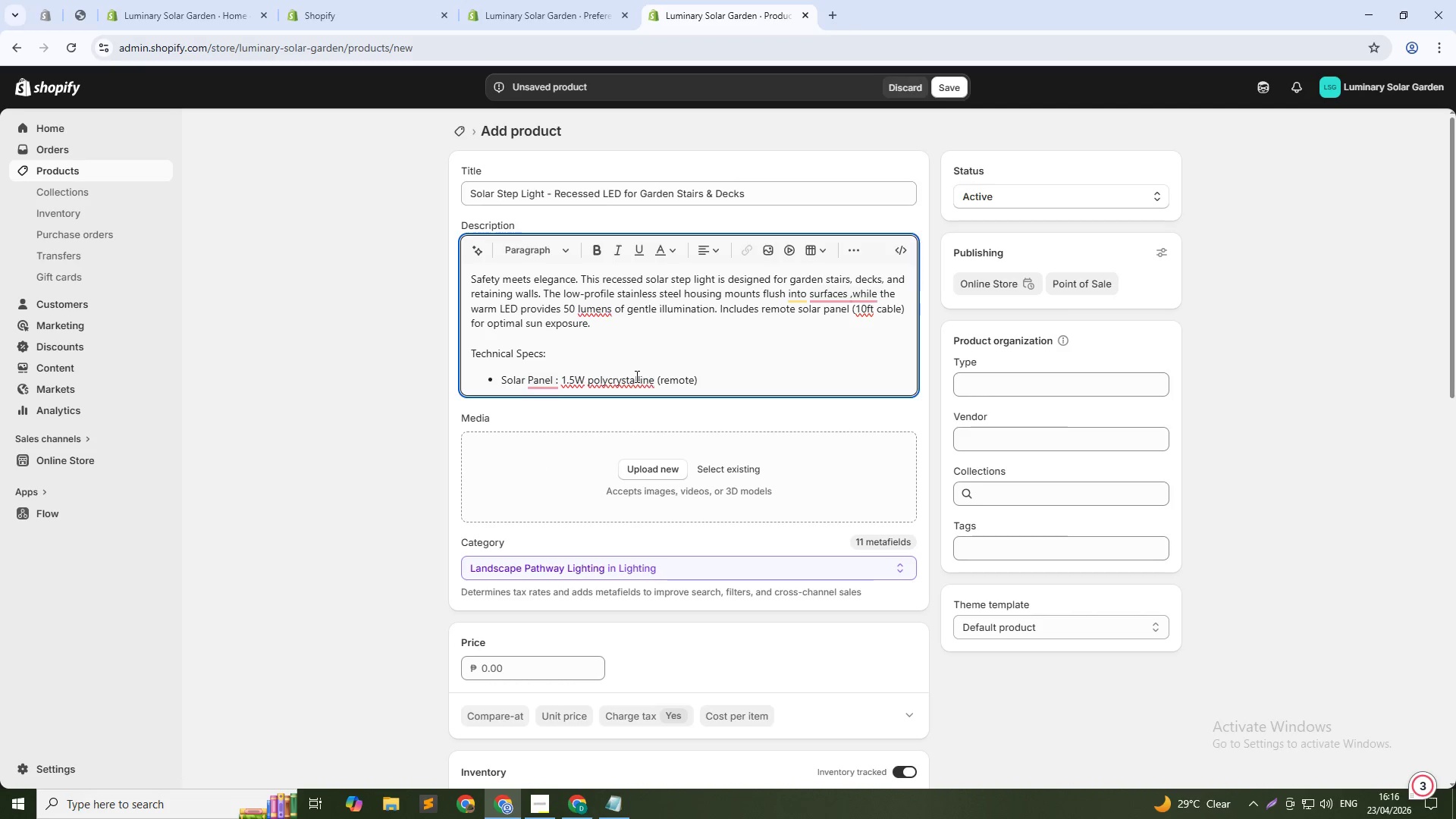 
double_click([635, 376])
 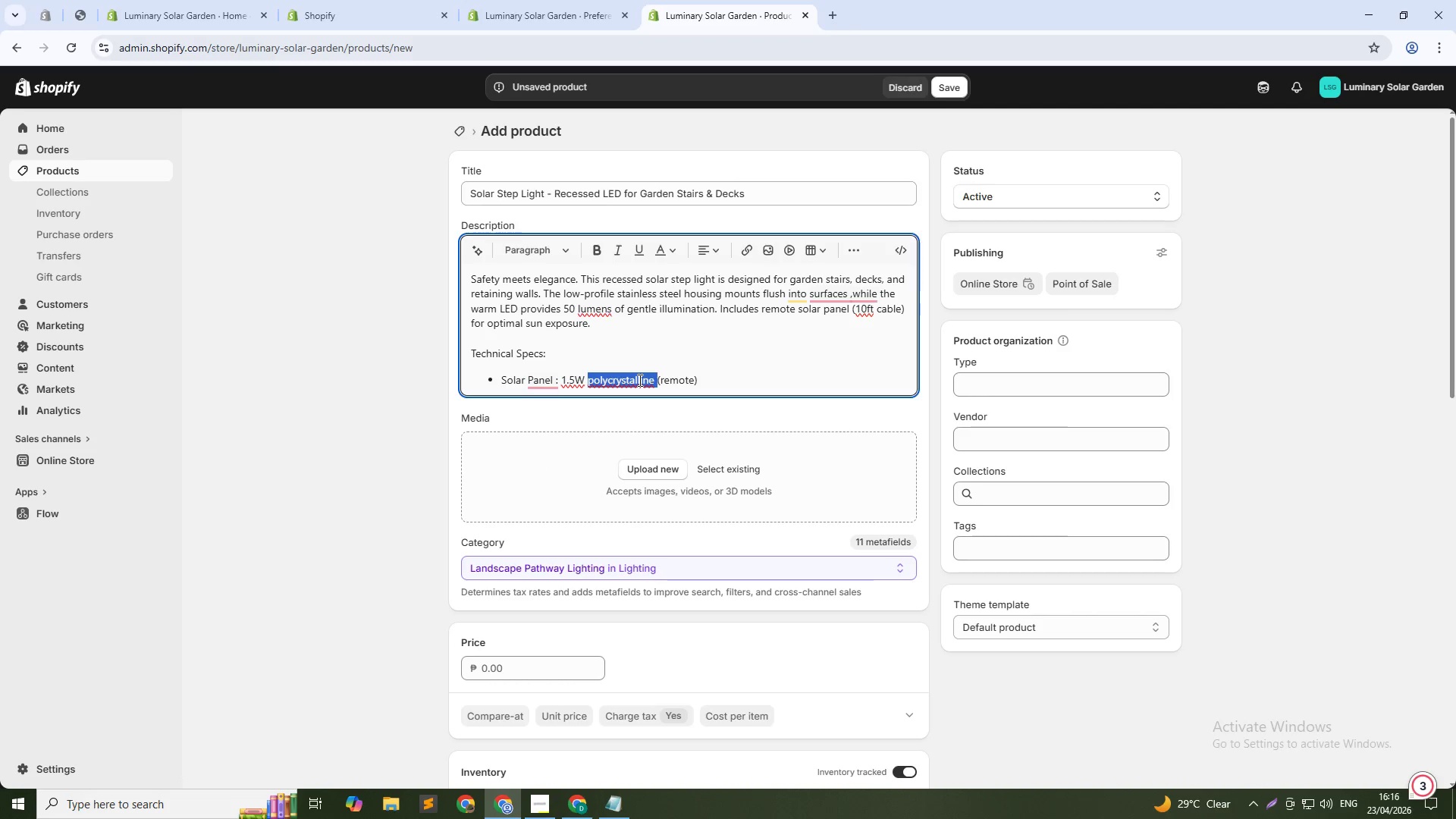 
left_click([657, 382])
 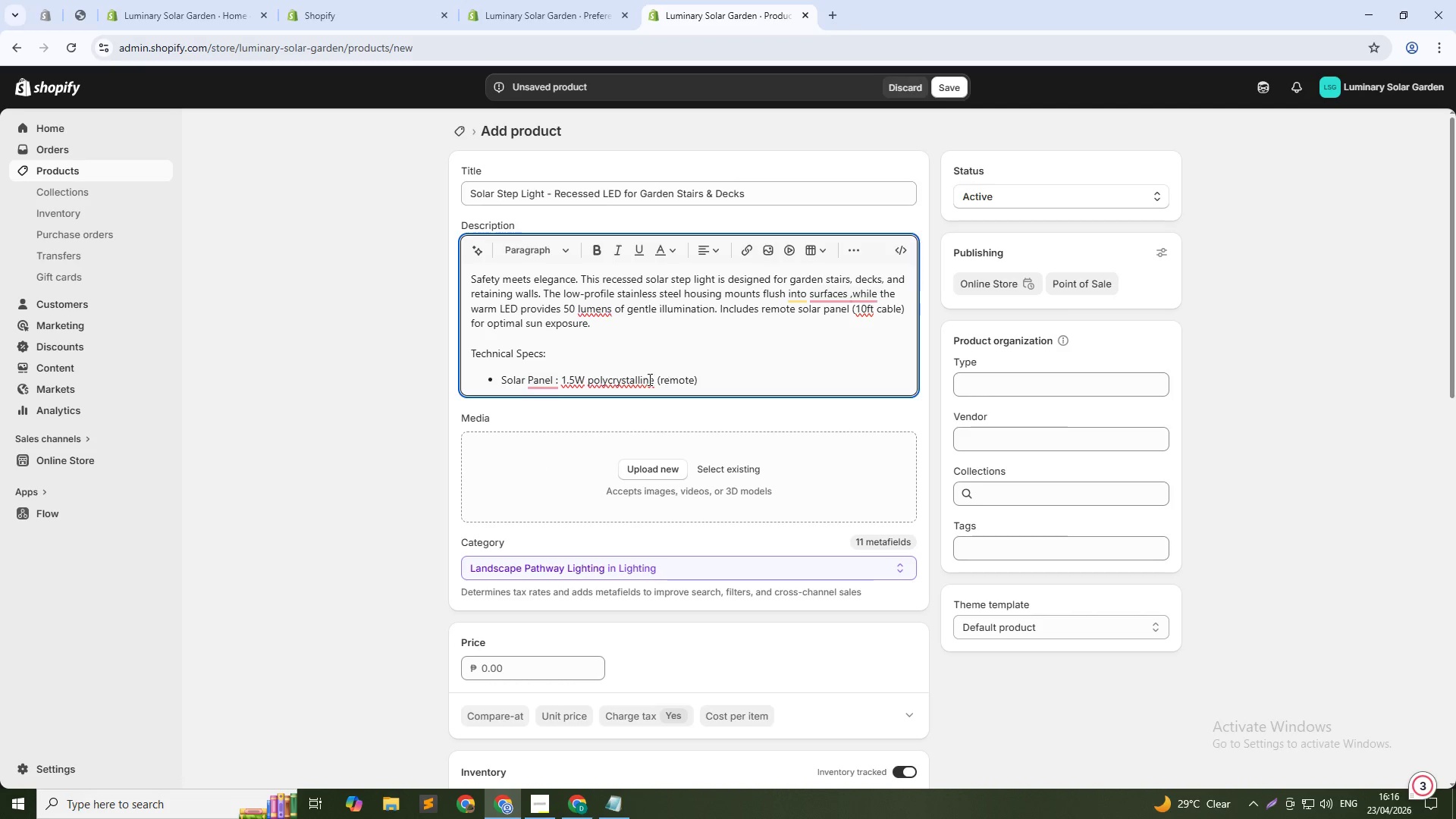 
double_click([634, 378])
 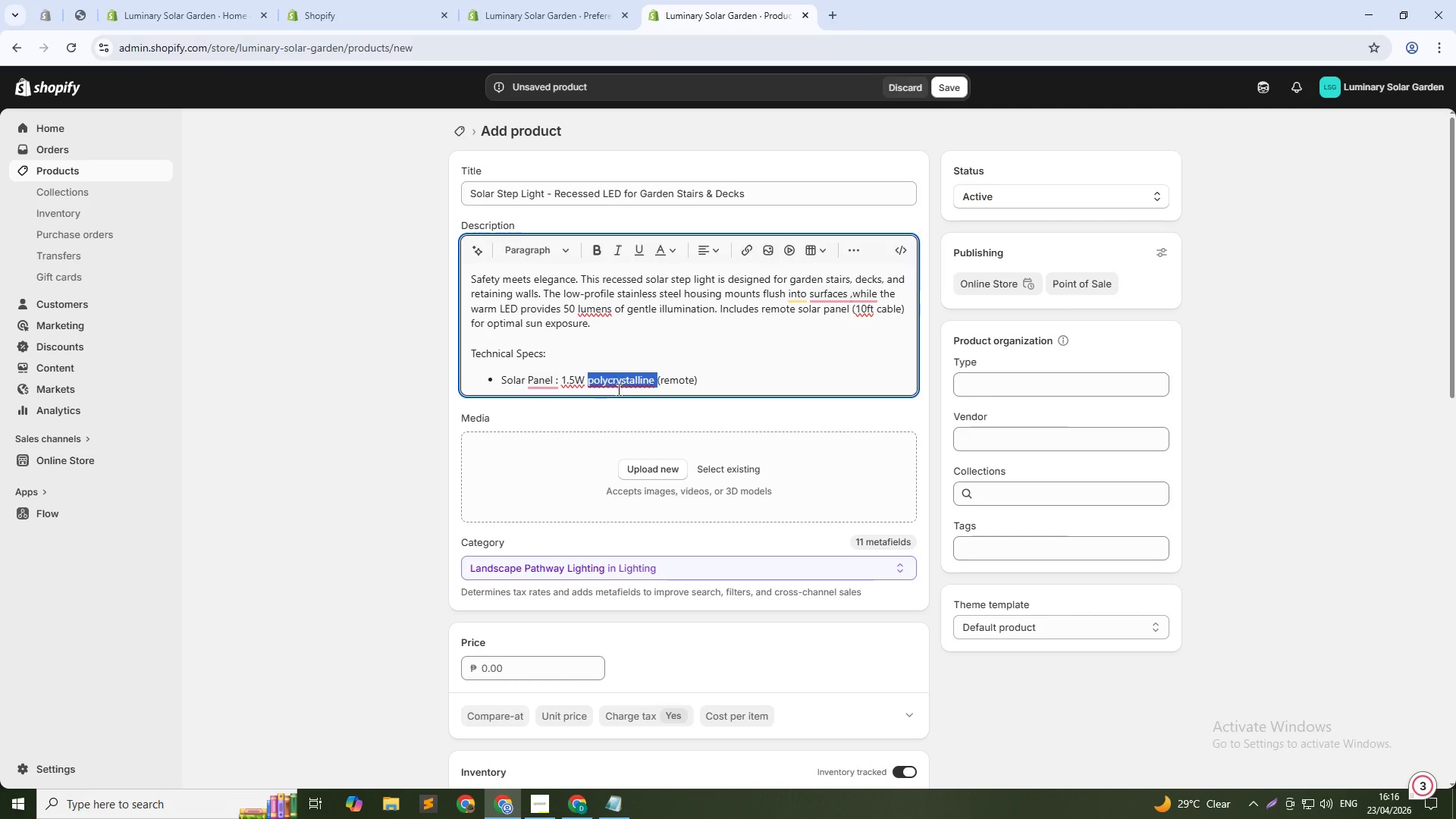 
left_click([607, 379])
 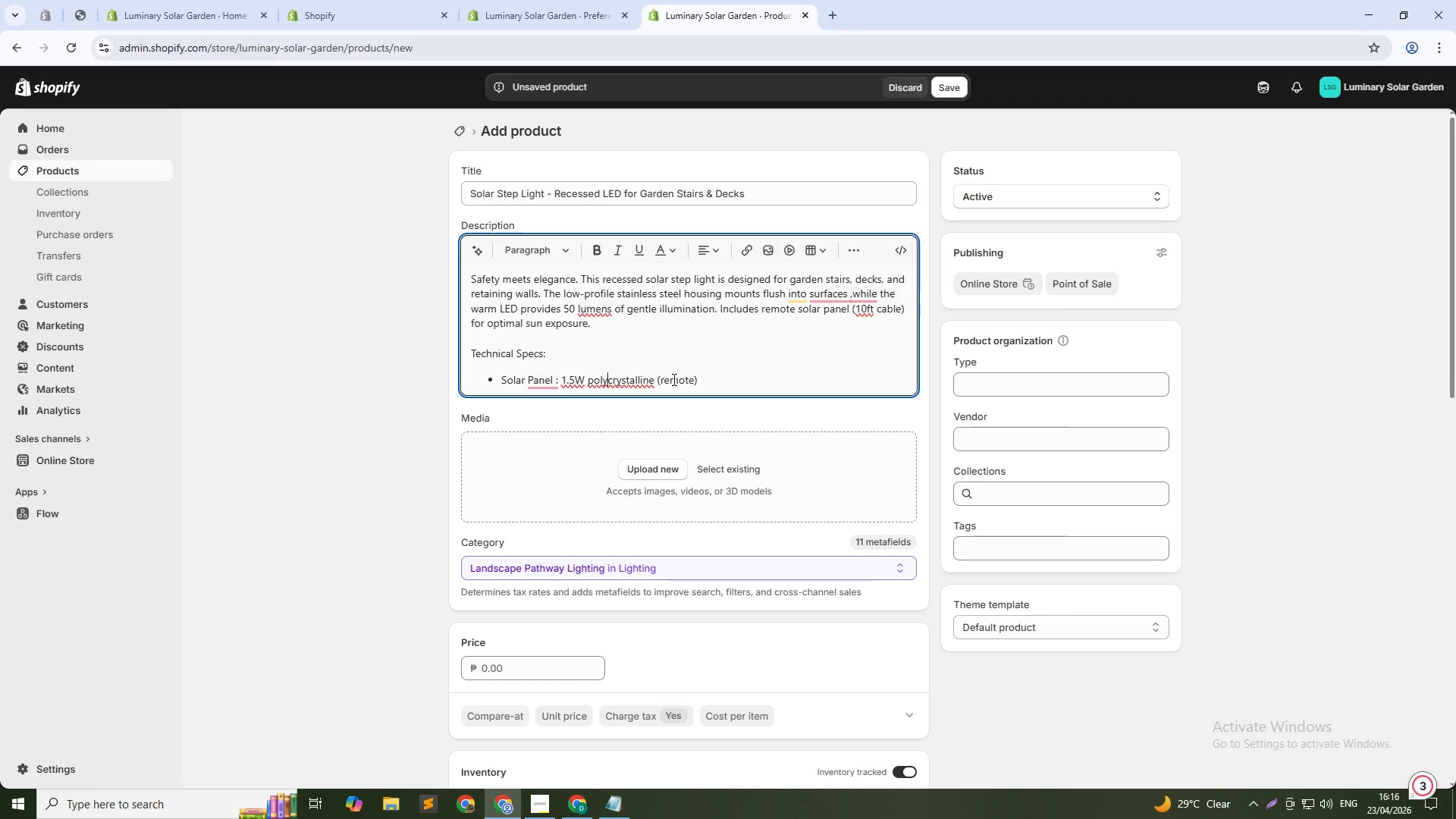 
left_click([646, 384])
 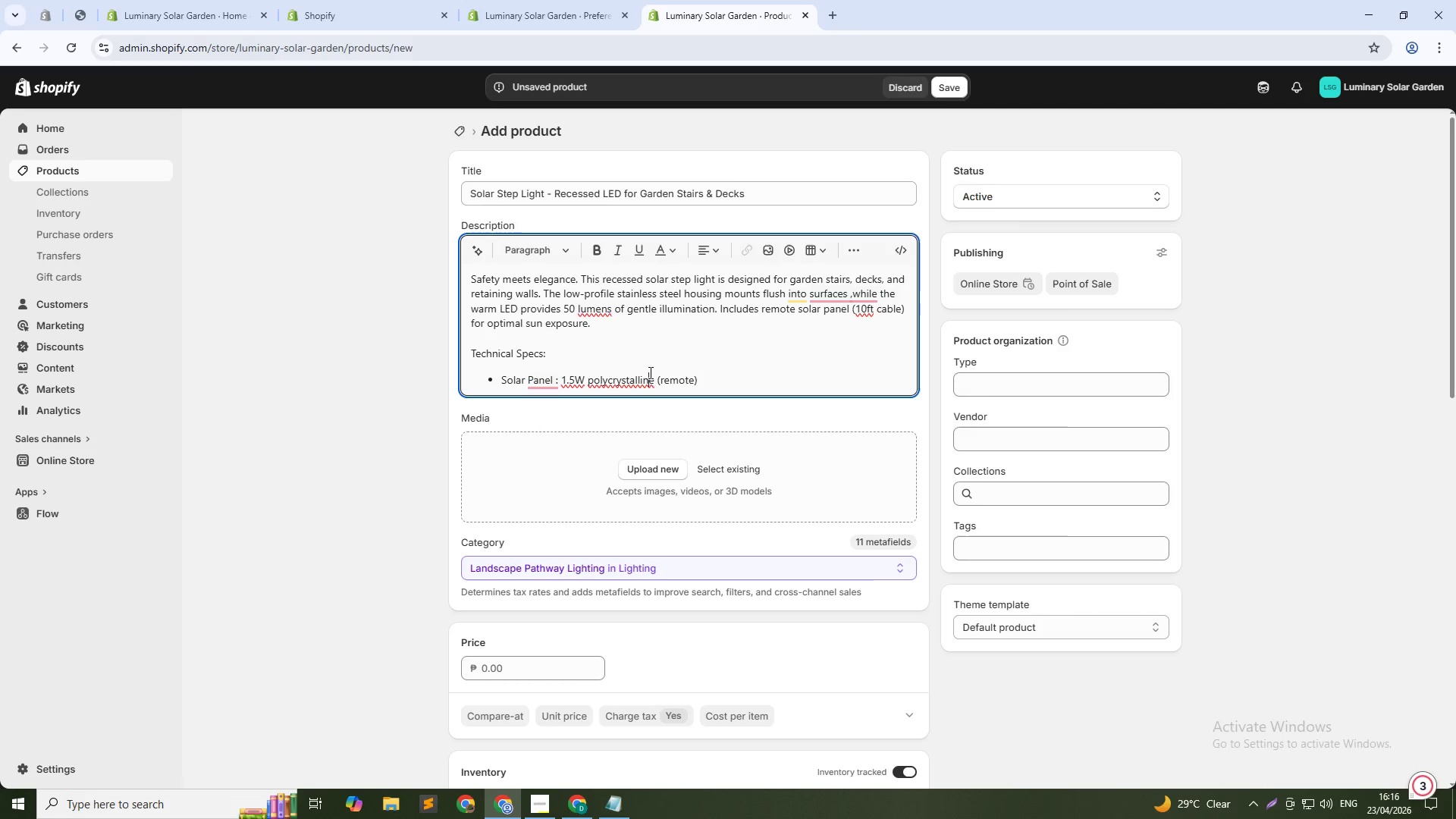 
left_click([650, 372])
 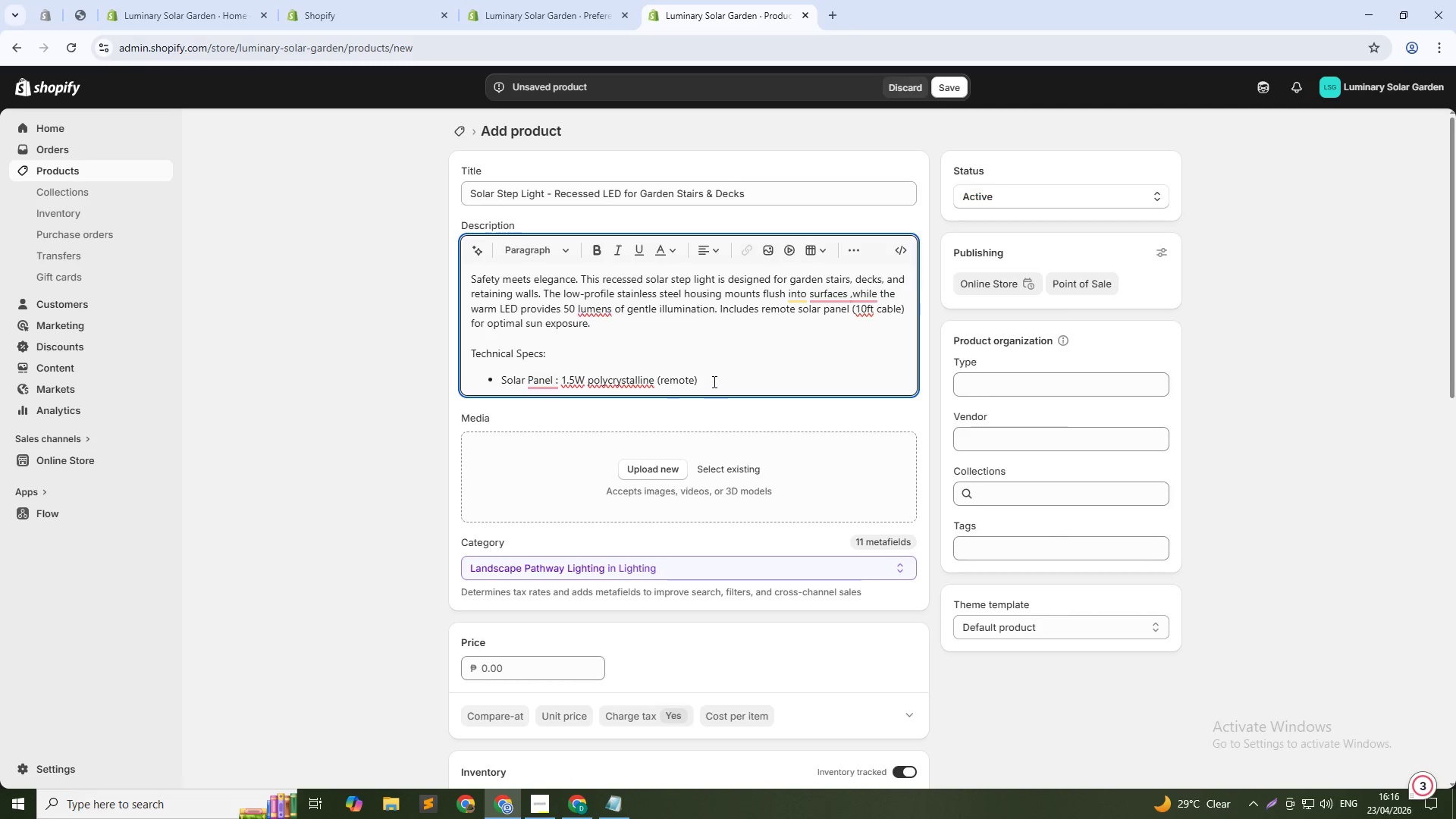 
key(Enter)
 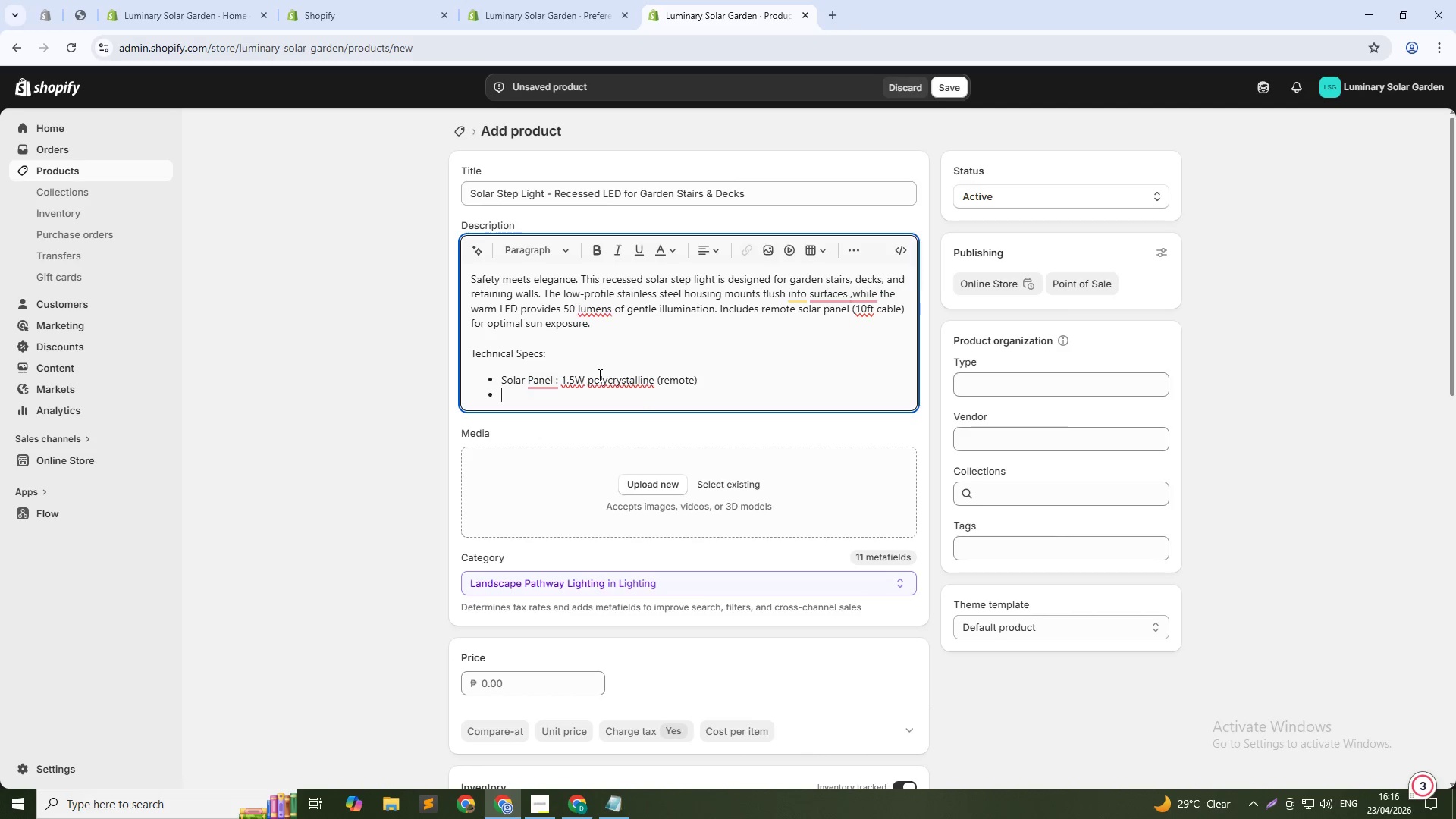 
double_click([599, 375])
 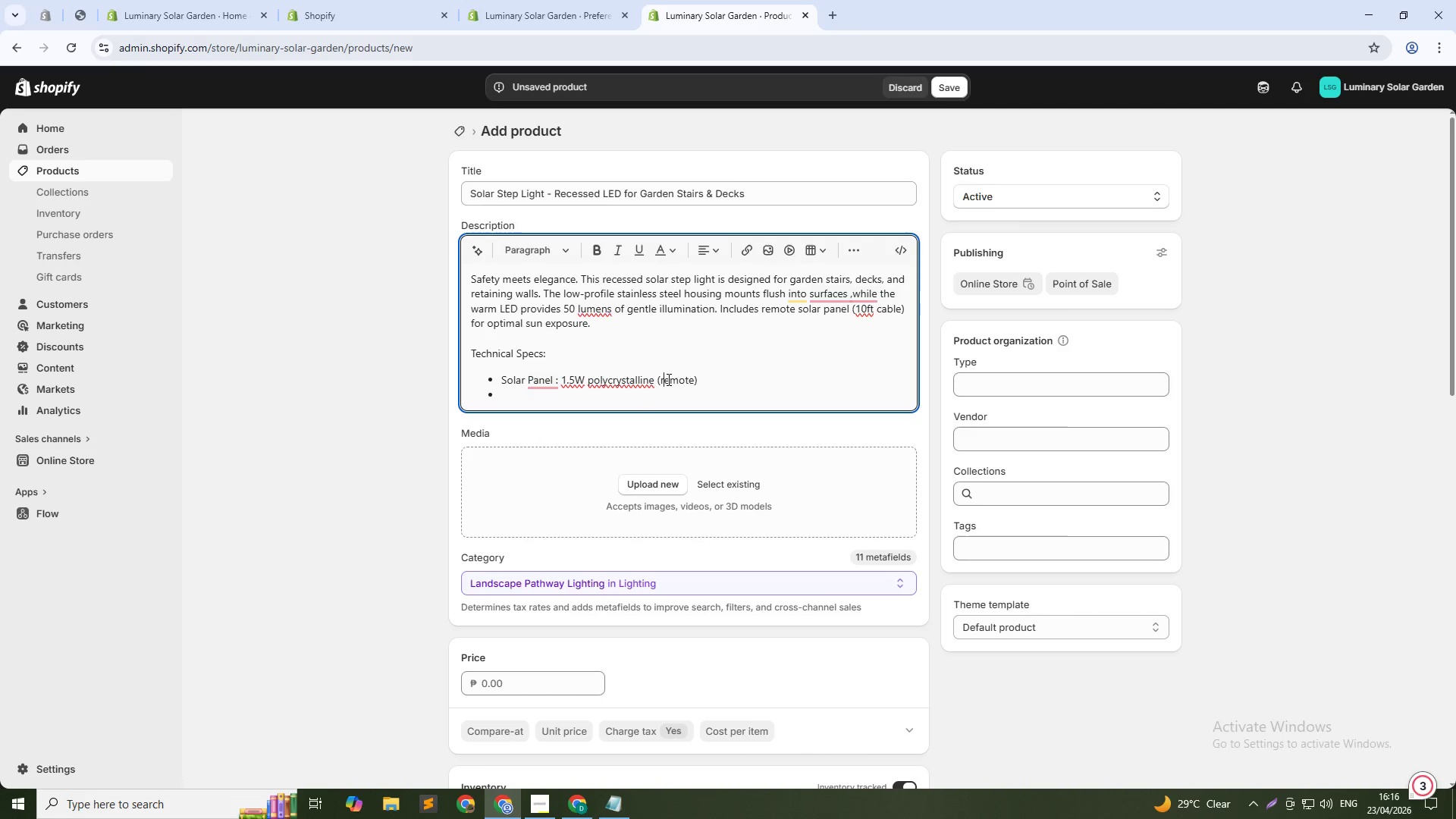 
double_click([702, 379])
 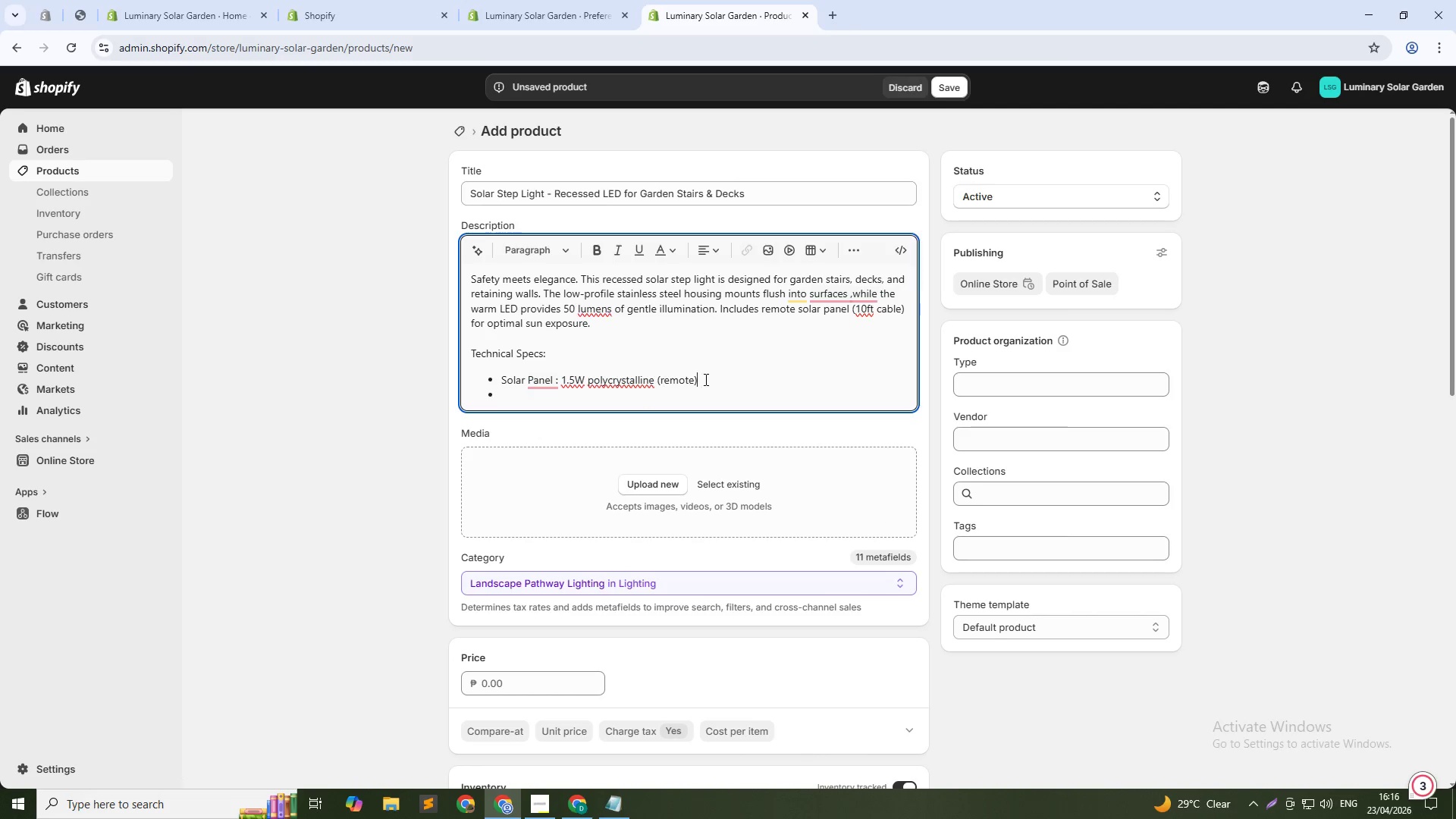 
triple_click([704, 379])
 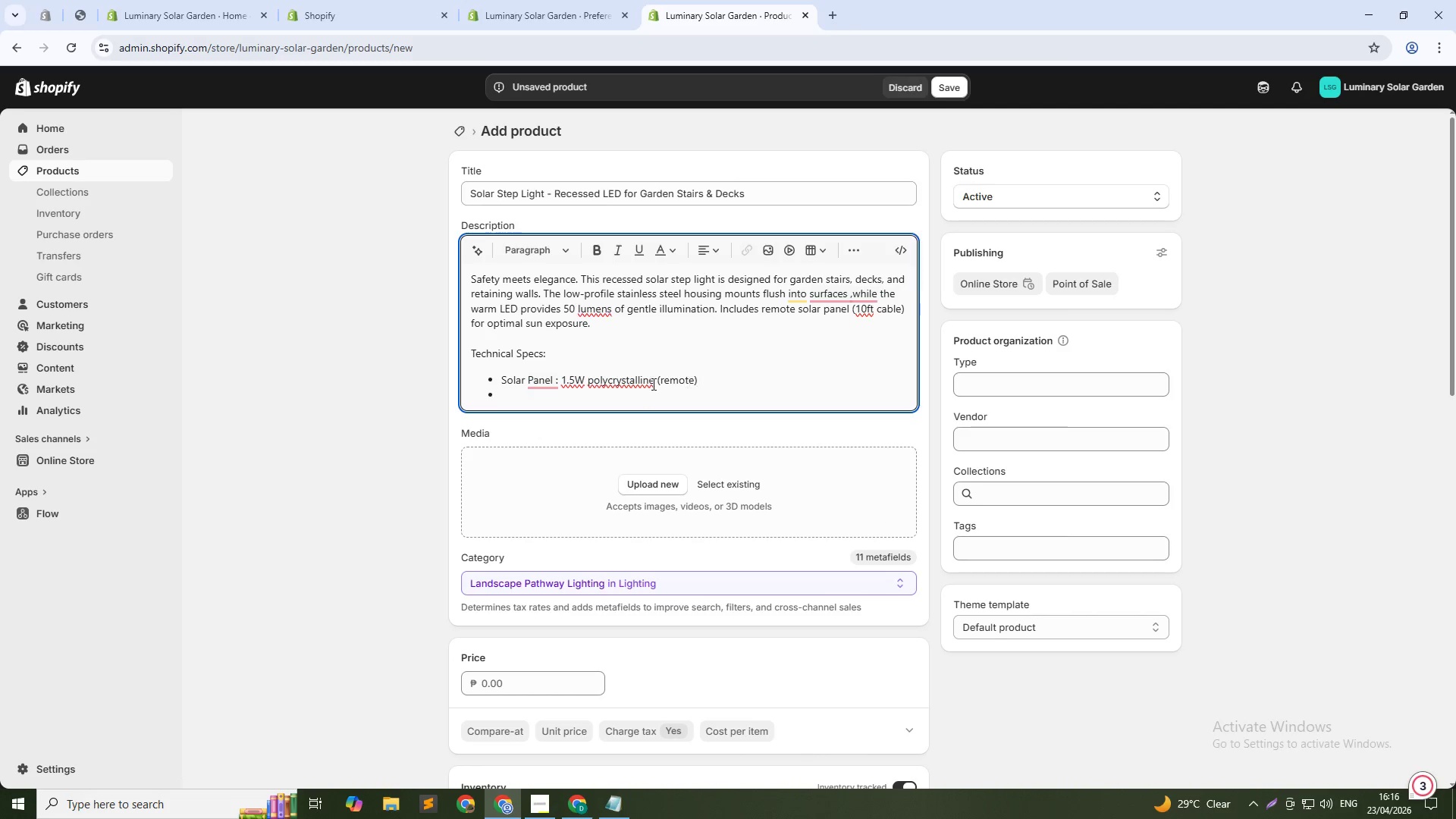 
left_click([638, 384])
 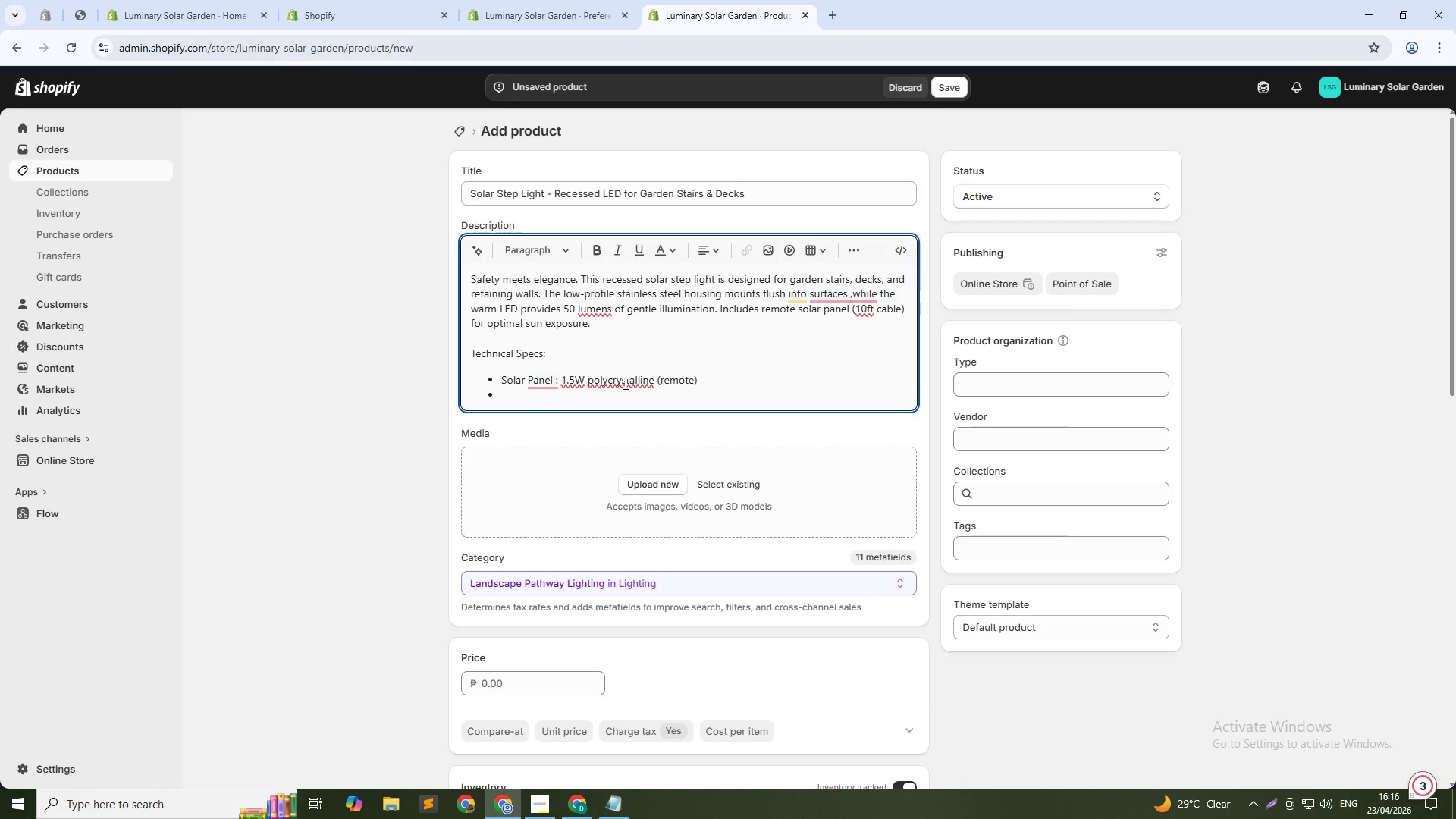 
wait(7.95)
 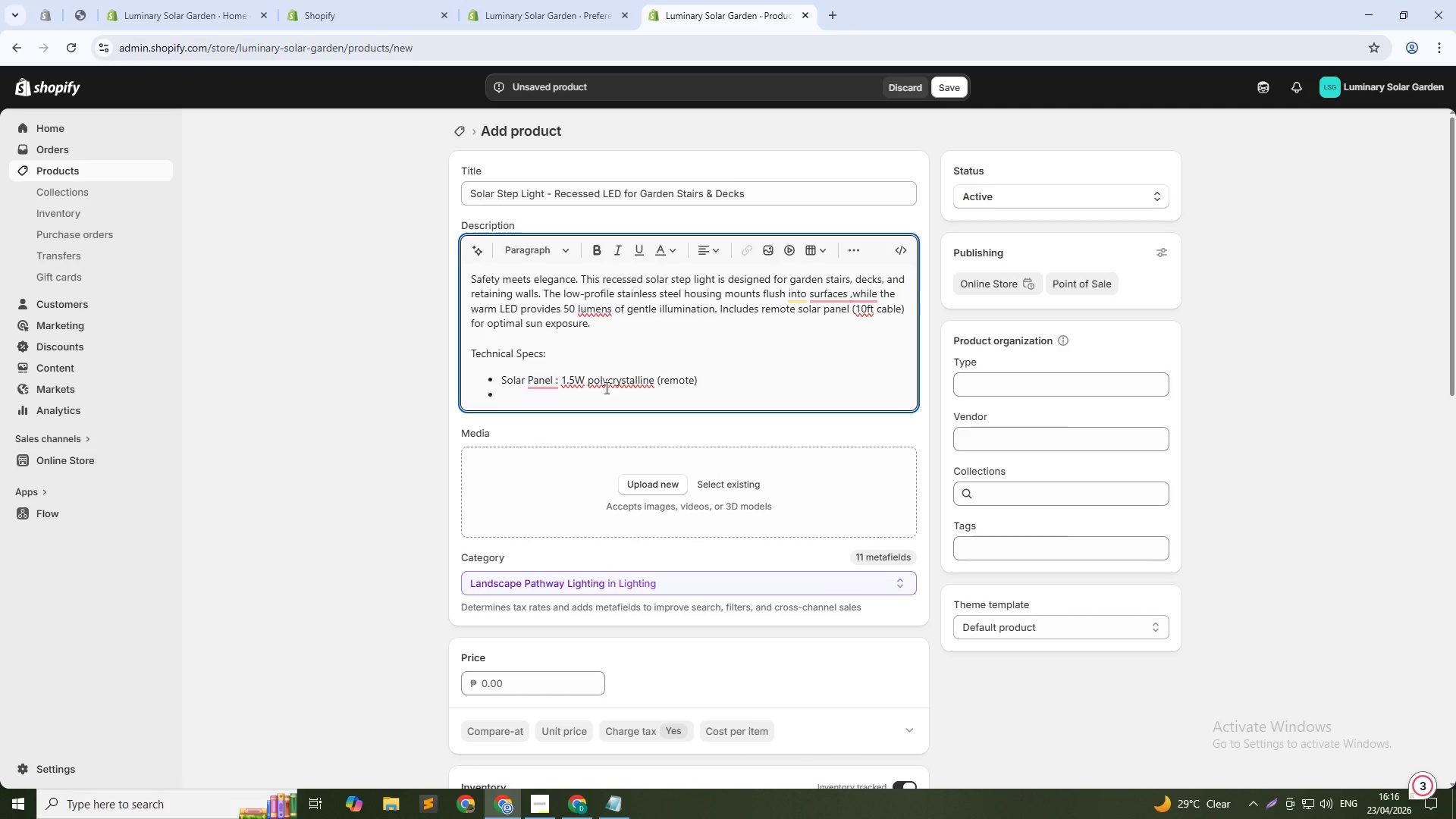 
left_click([591, 394])
 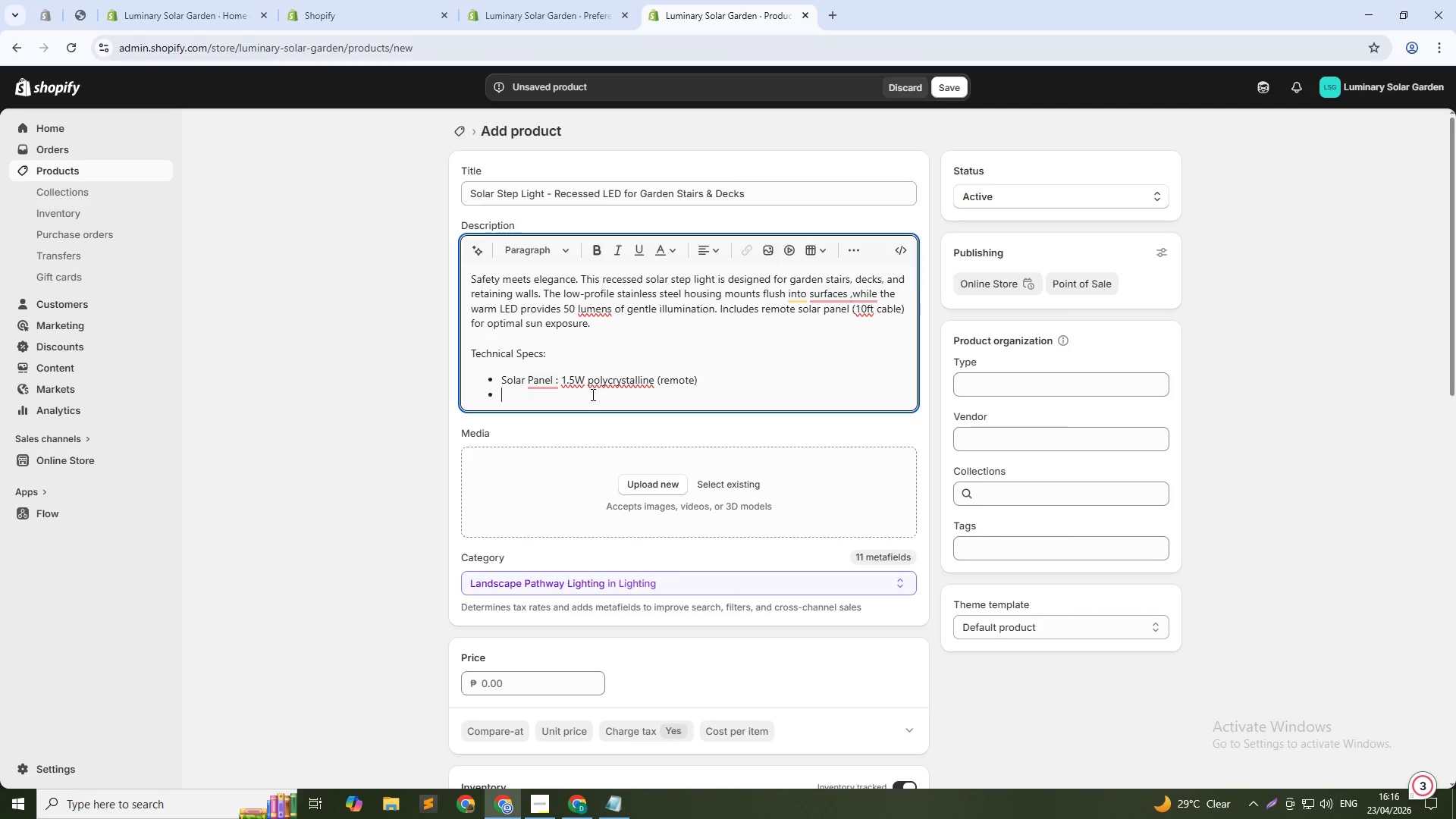 
type(Battery : 1900 )
key(Backspace)
key(Backspace)
key(Backspace)
key(Backspace)
key(Backspace)
type(800)
key(Backspace)
key(Backspace)
key(Backspace)
type(1800M)
key(Backspace)
type(mAh Li-ion )
 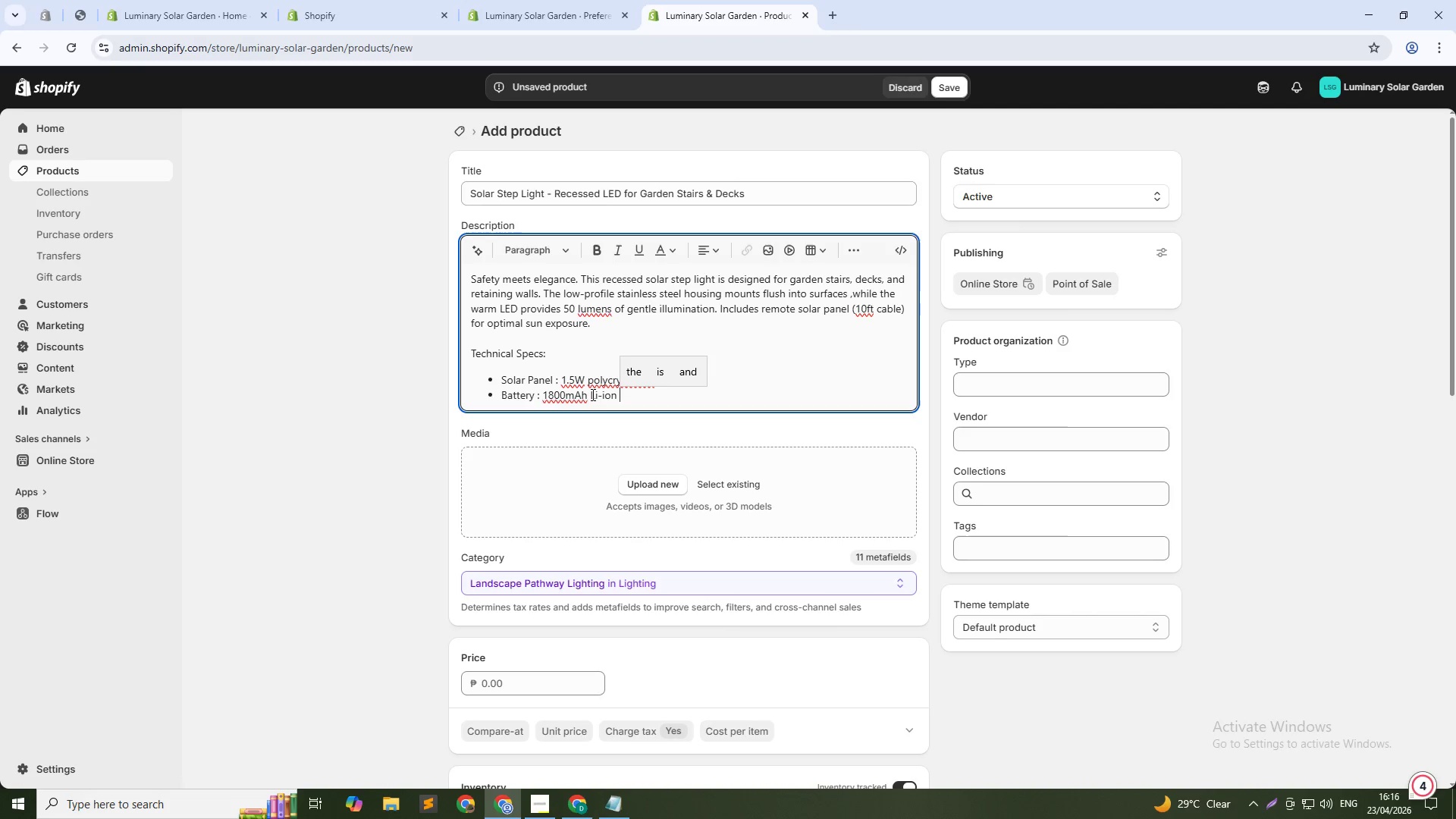 
key(Enter)
 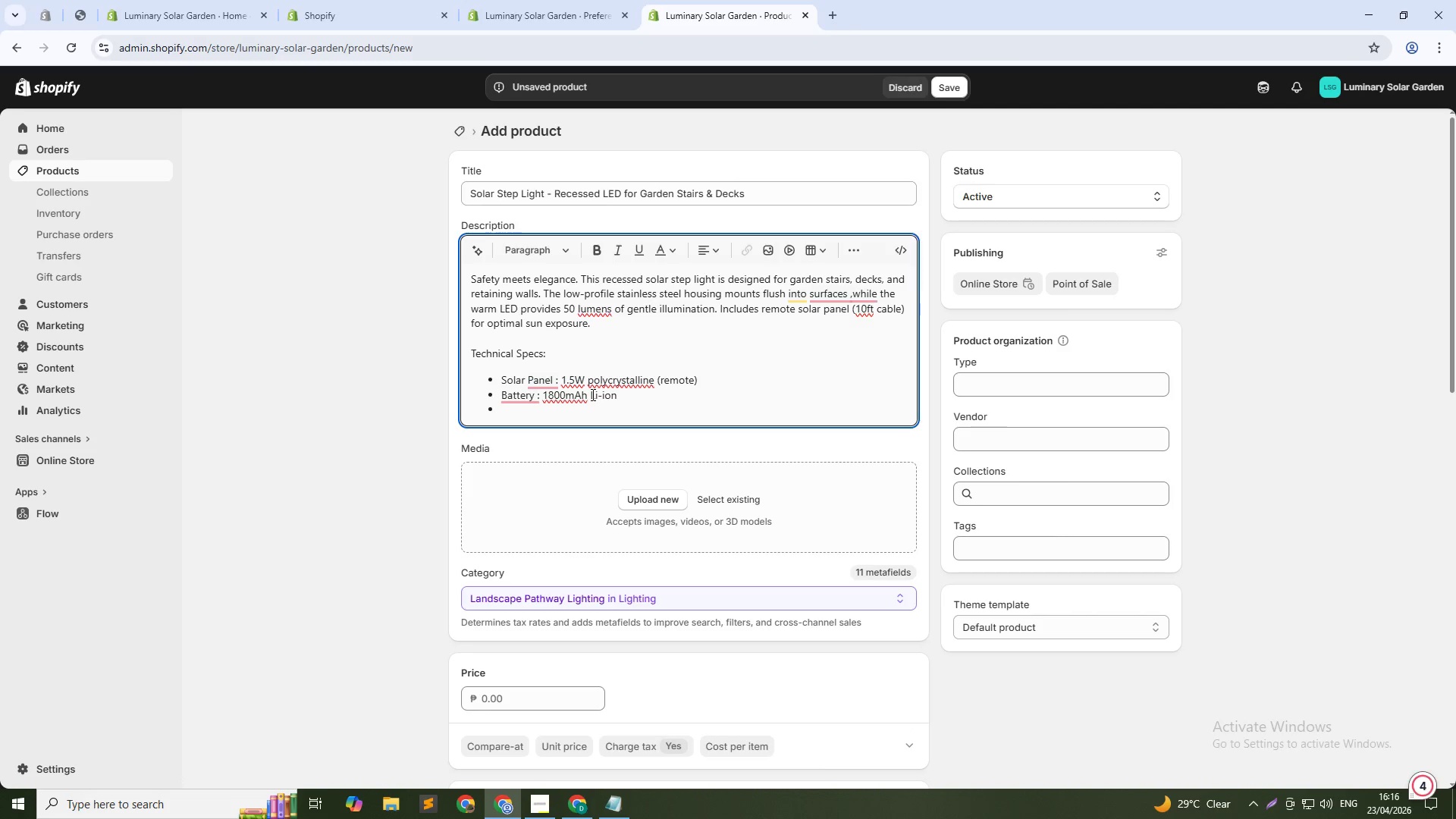 
type(Light output====)
key(Backspace)
key(Backspace)
key(Backspace)
key(Backspace)
key(Backspace)
key(Backspace)
key(Backspace)
key(Backspace)
key(Backspace)
key(Backspace)
type(Output : 50)
 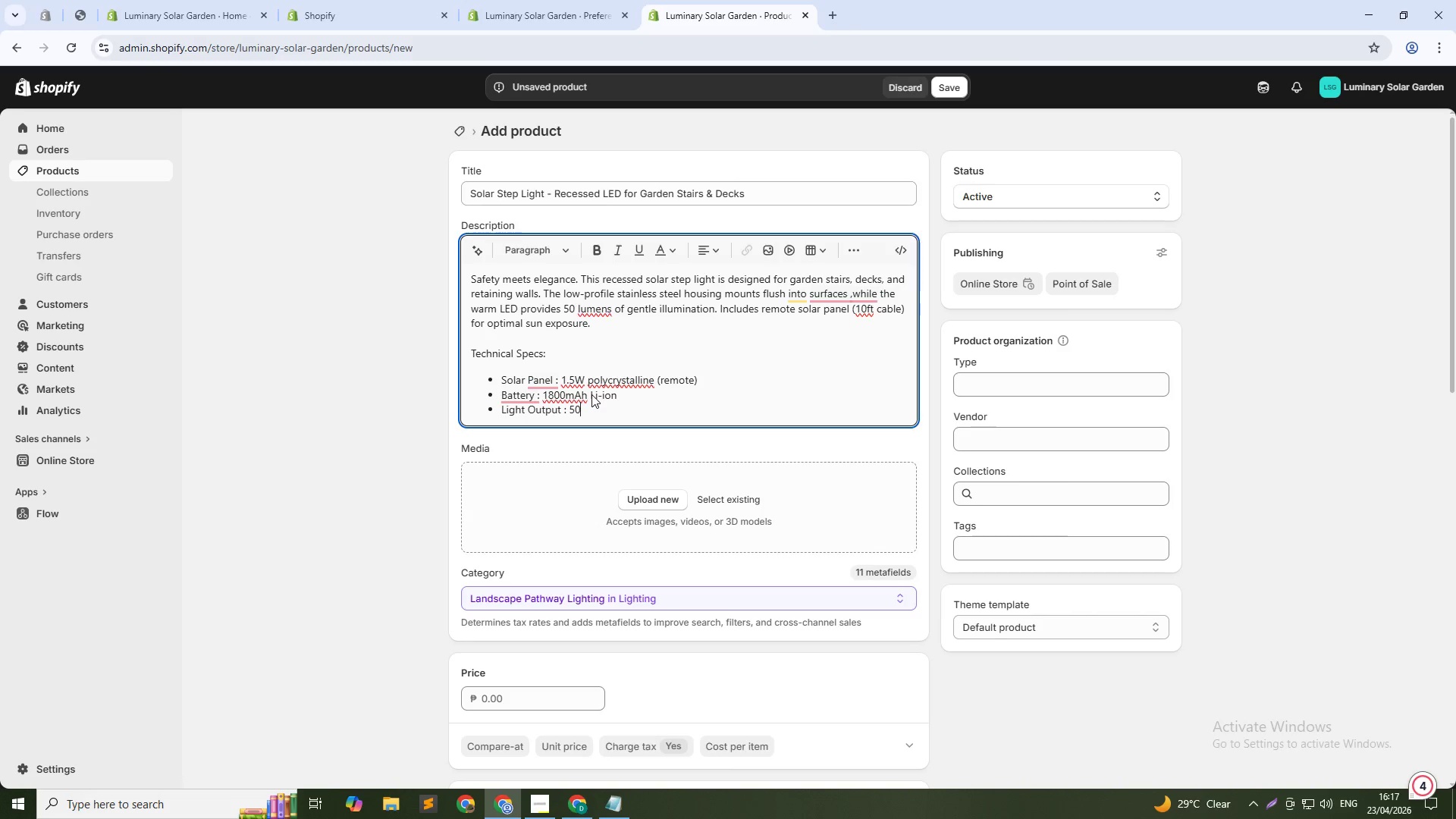 
type( L)
key(Backspace)
type(lumens )
 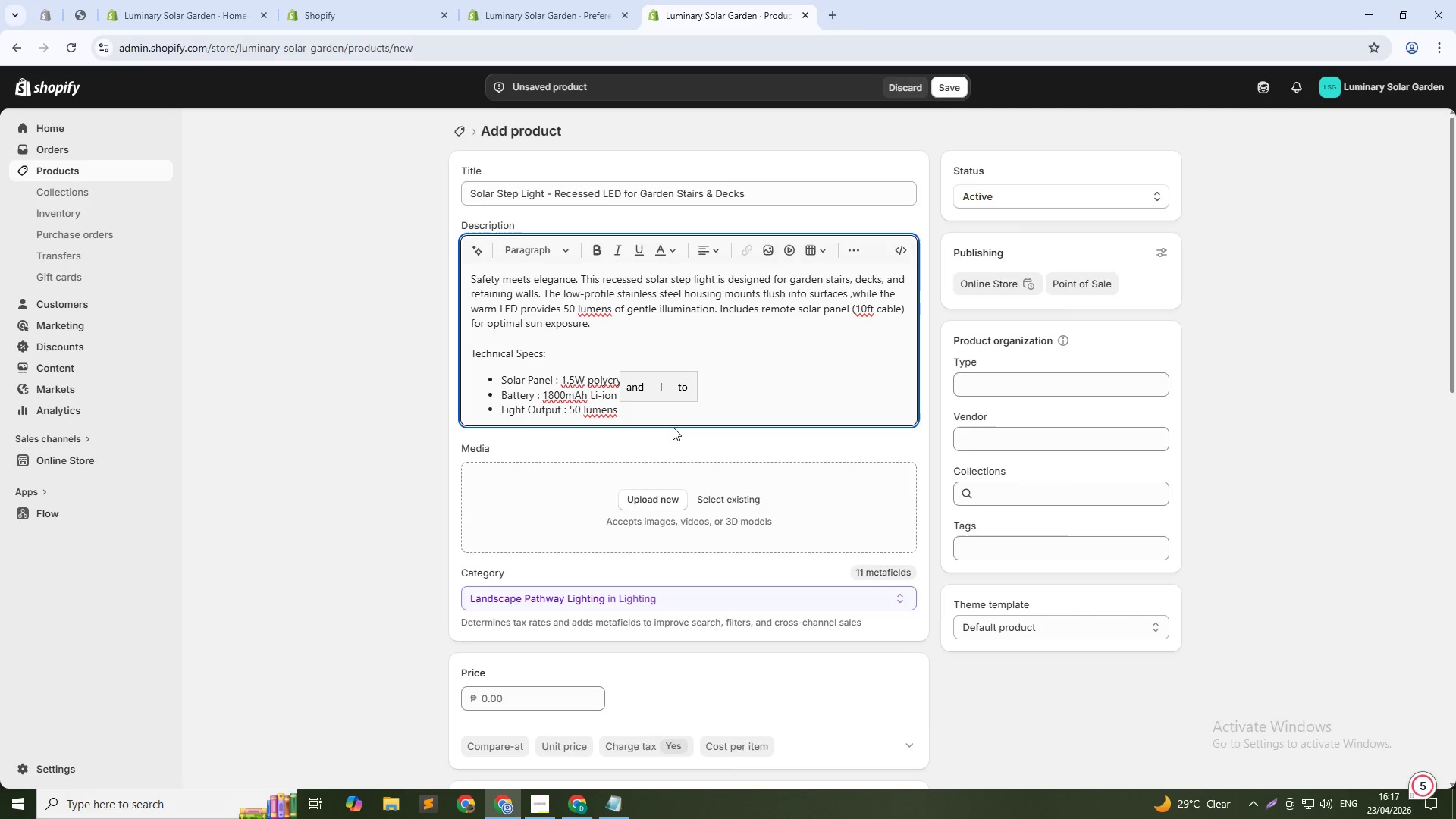 
key(Enter)
 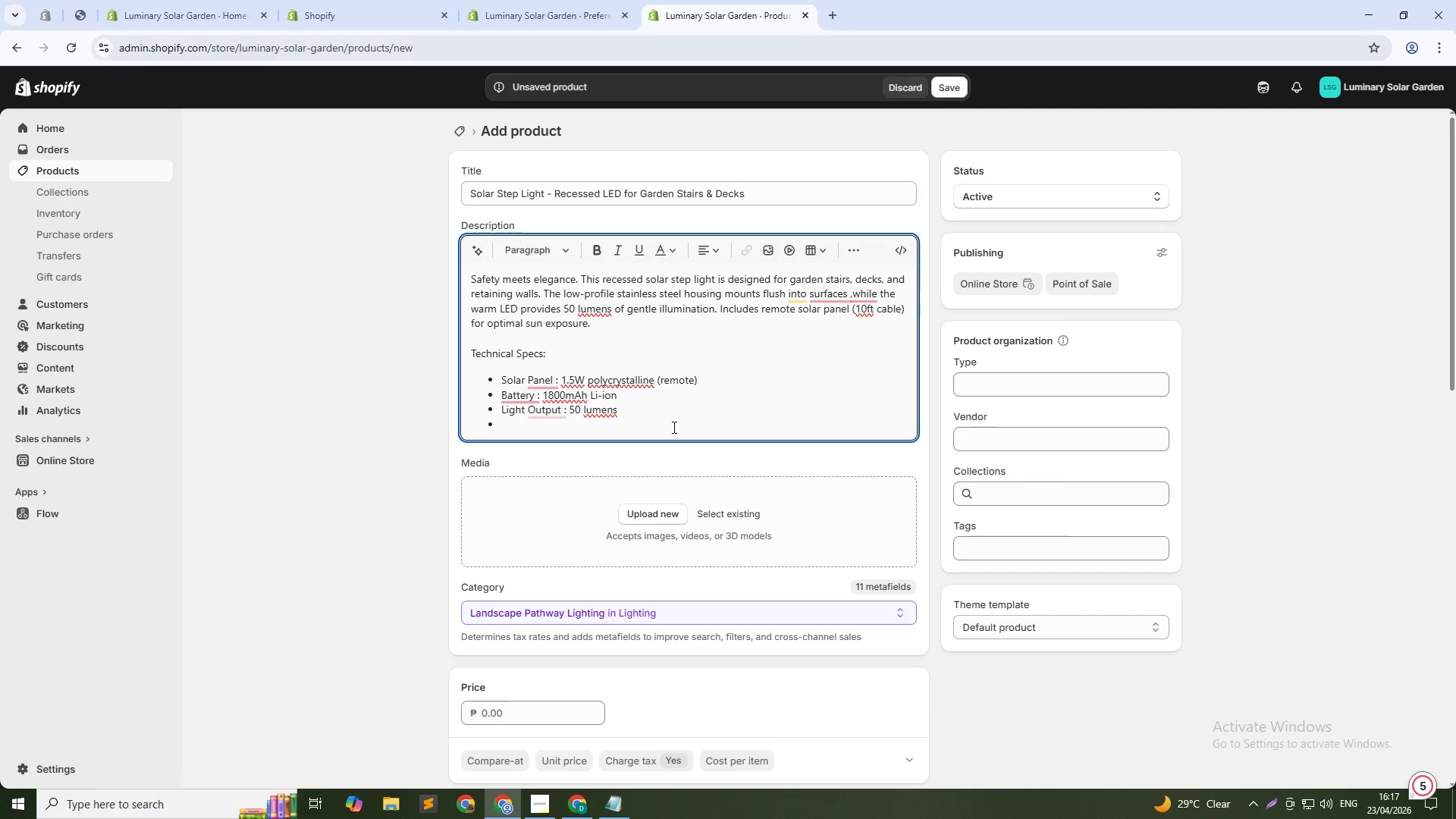 
type(Color Temp : 2700K Warm White)
 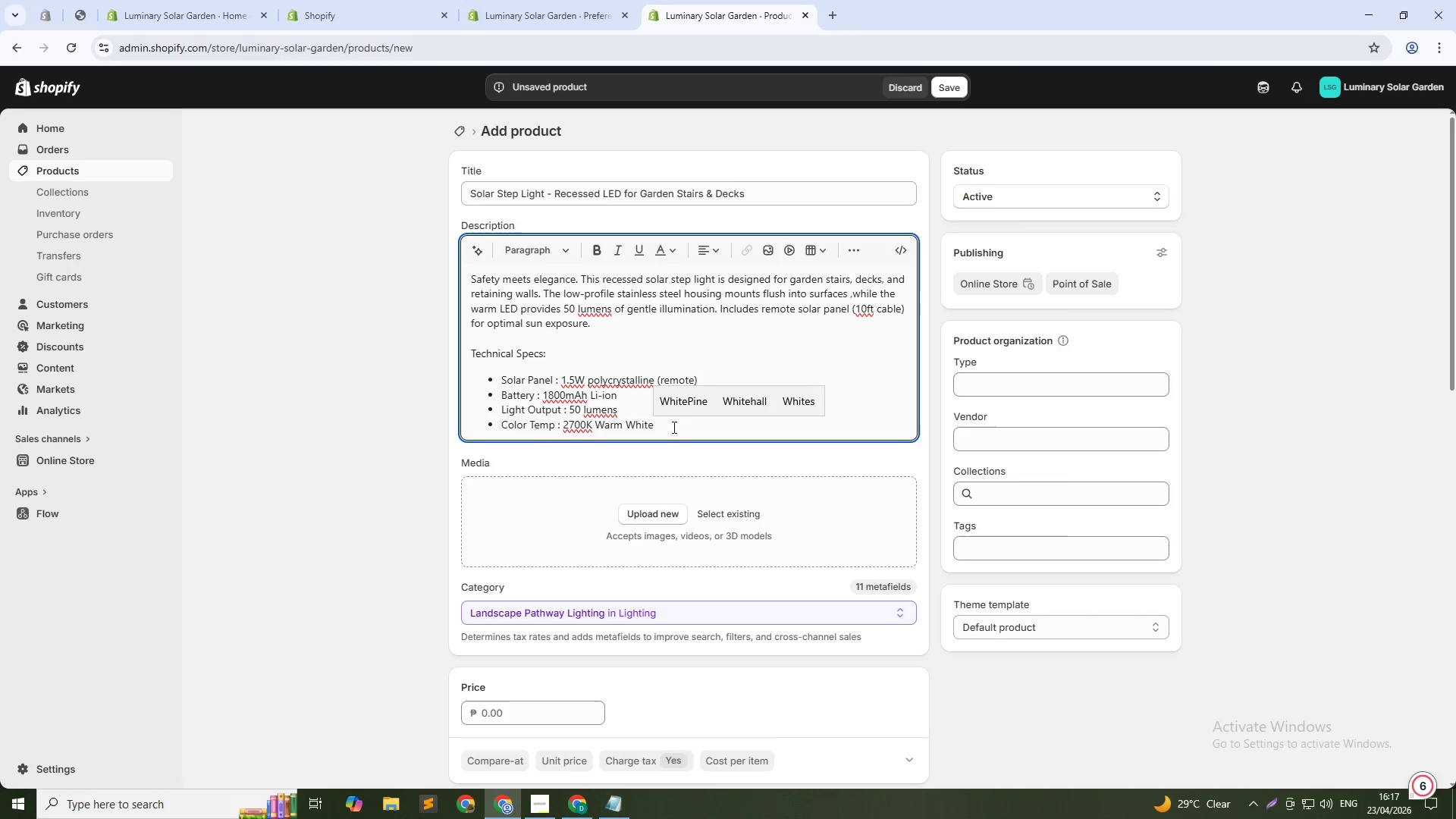 
key(Enter)
 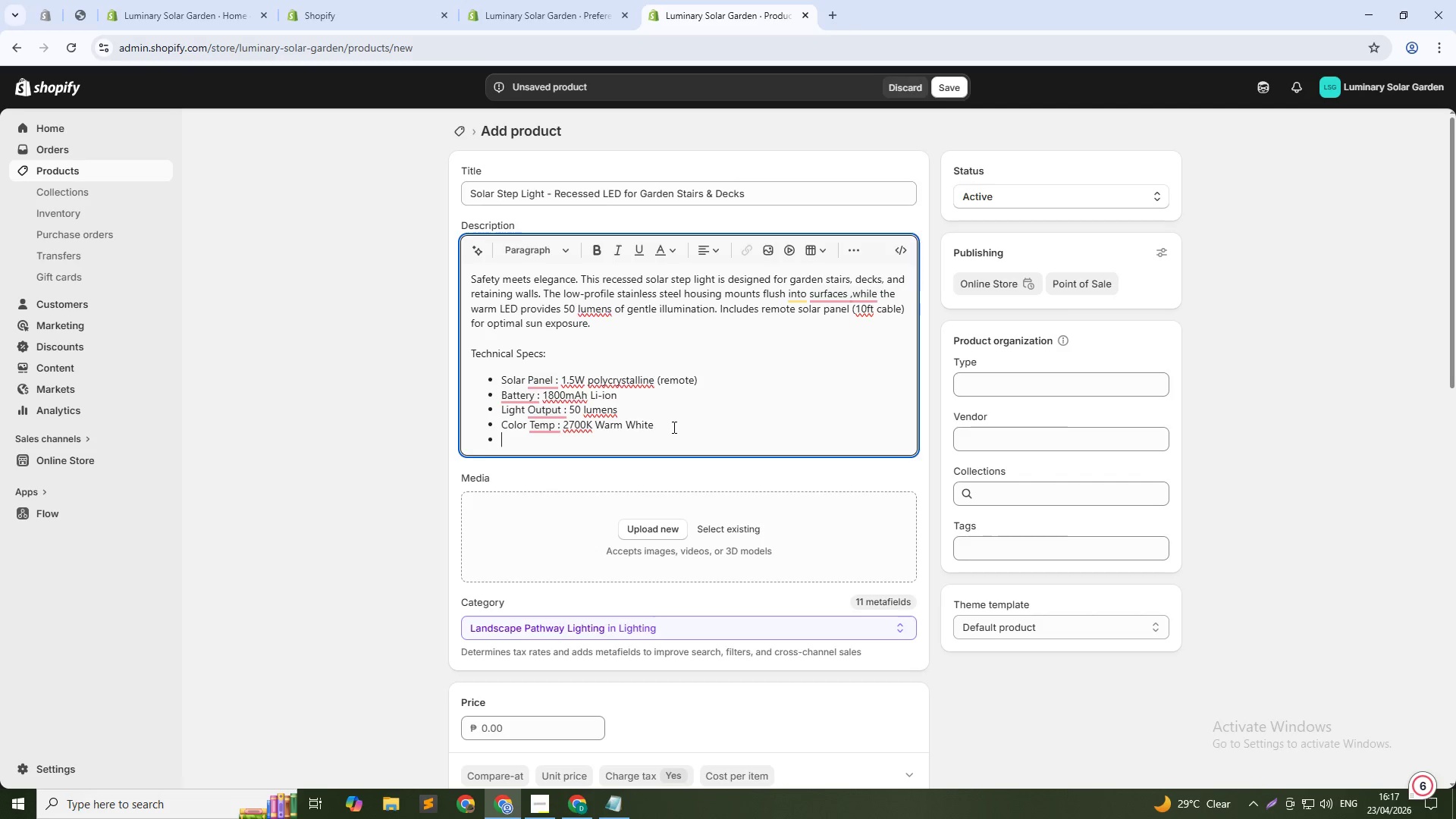 
type(IP Rating:)
key(Backspace)
type( : )
key(Backspace)
type( IP27)
key(Backspace)
key(Backspace)
type(67 )
 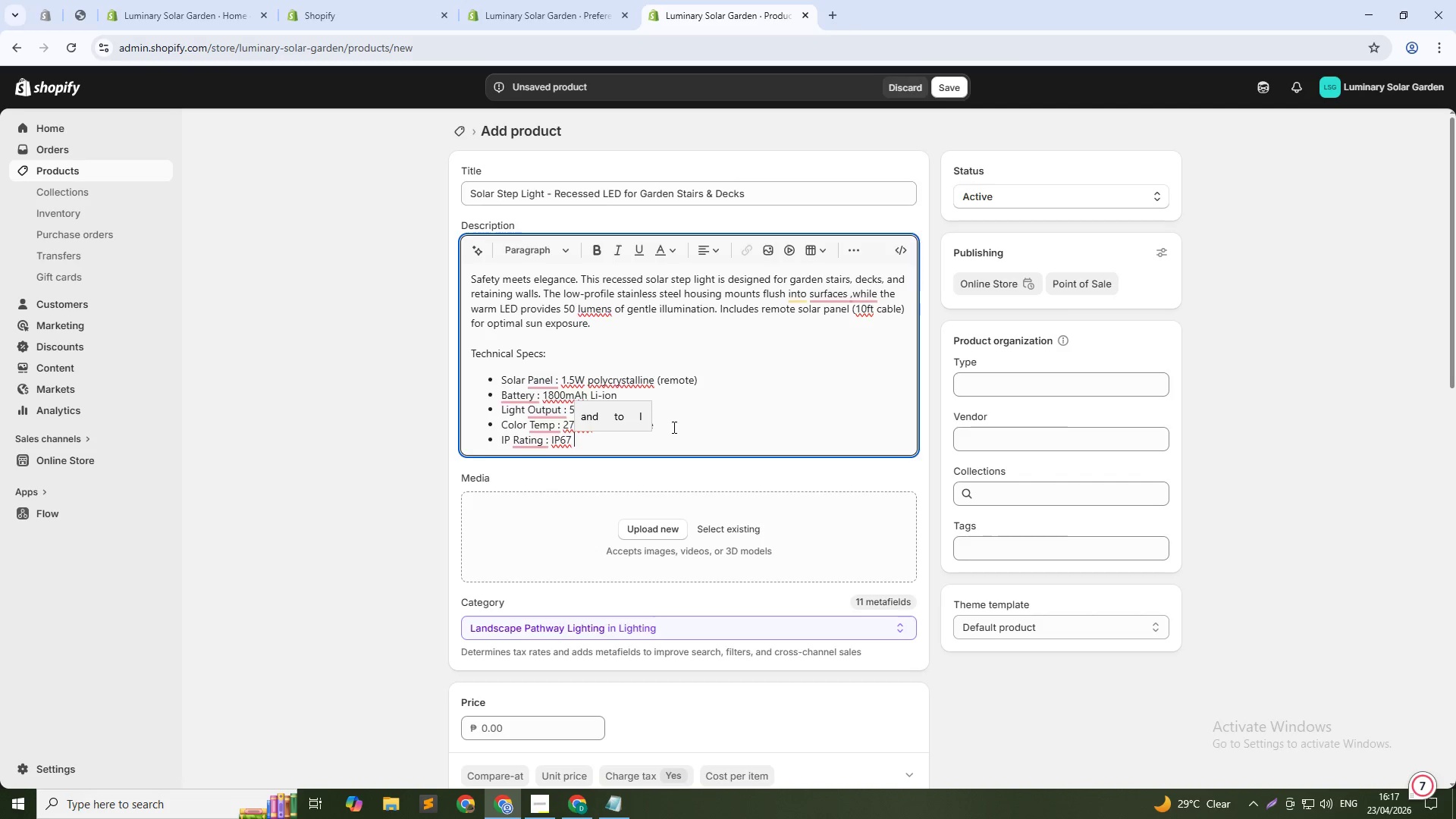 
key(Enter)
 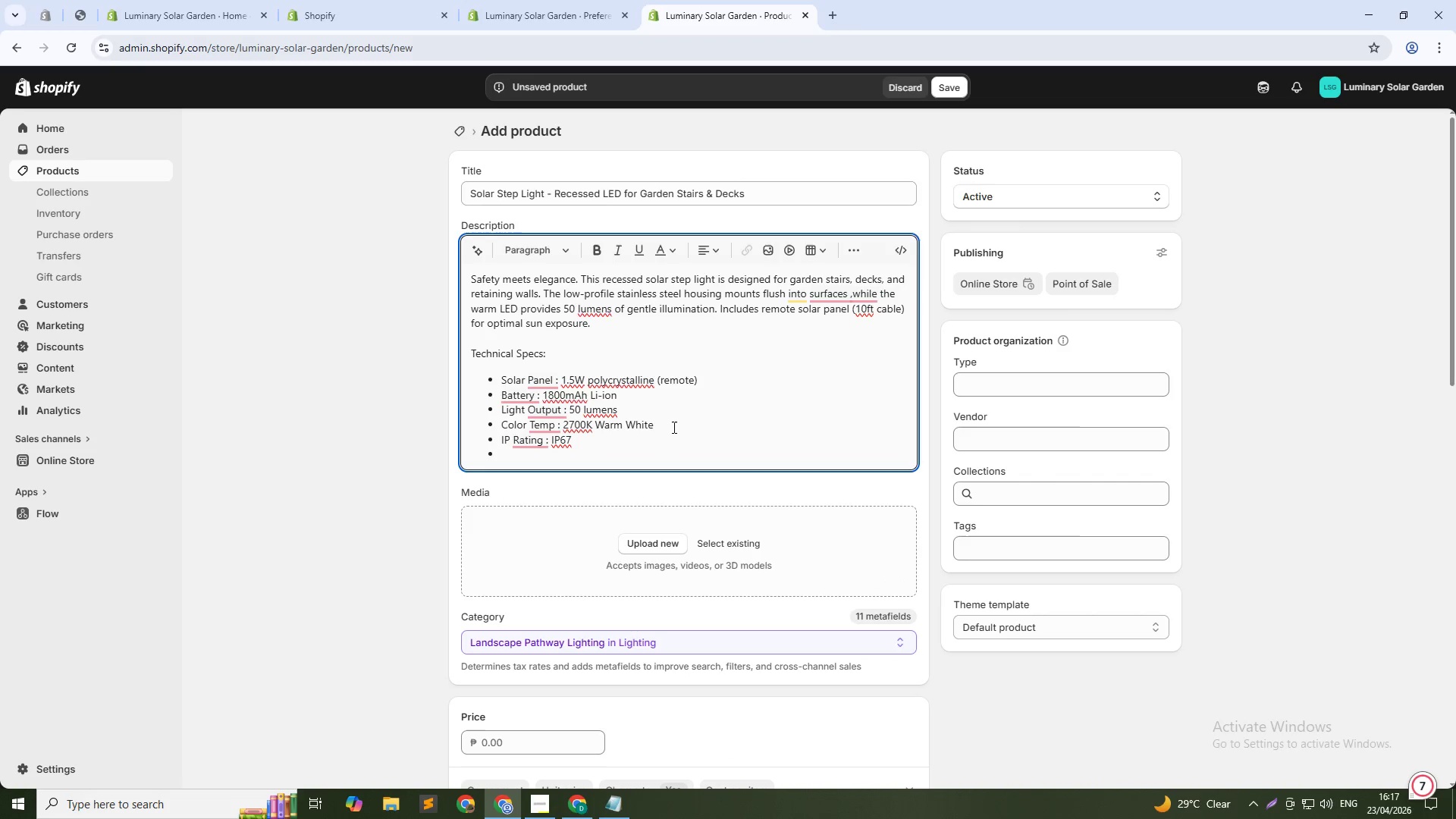 
type(Cutout Size: 3.3)
key(Backspace)
type(5" X 1.5")
 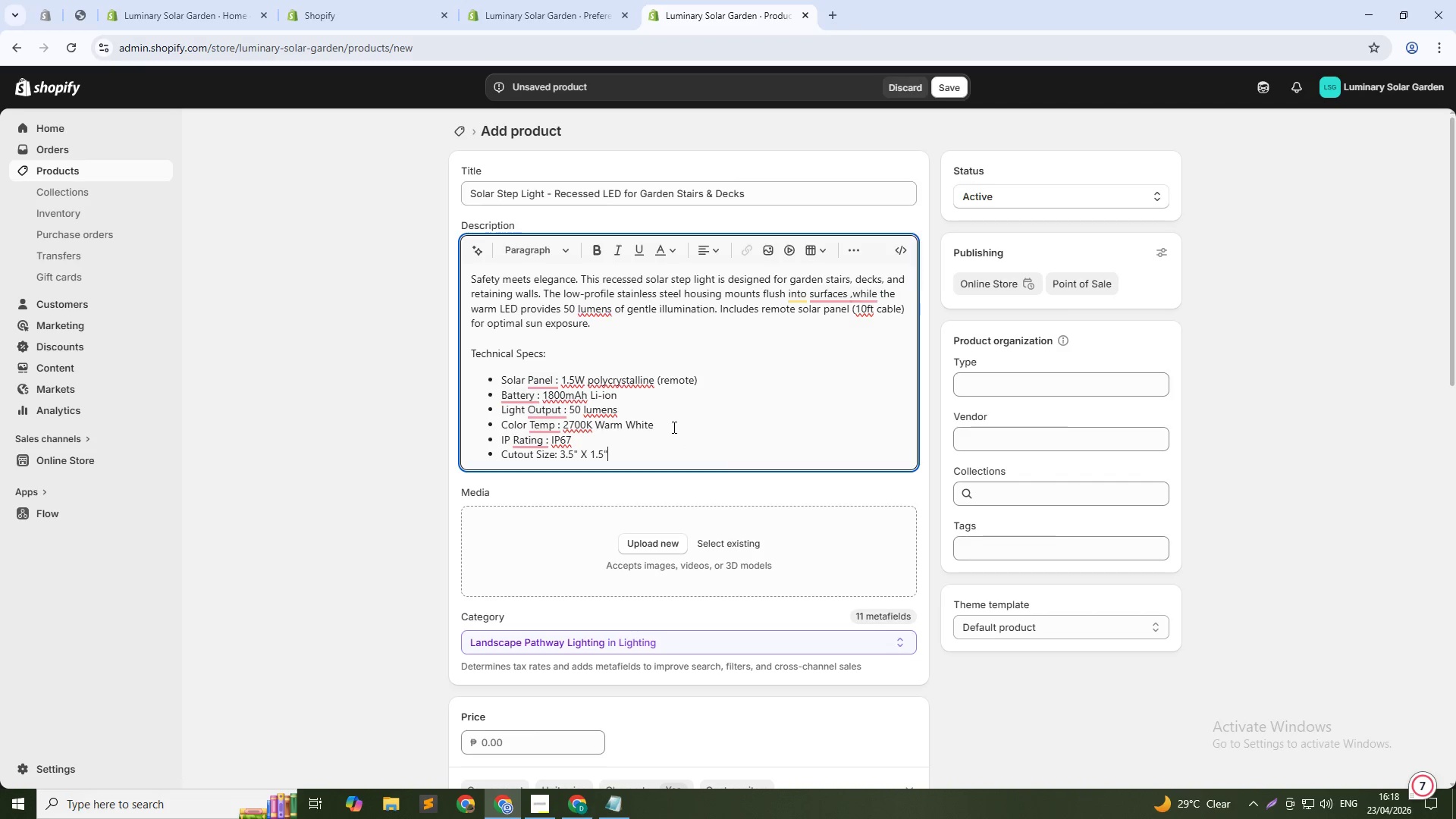 
left_click([959, 86])
 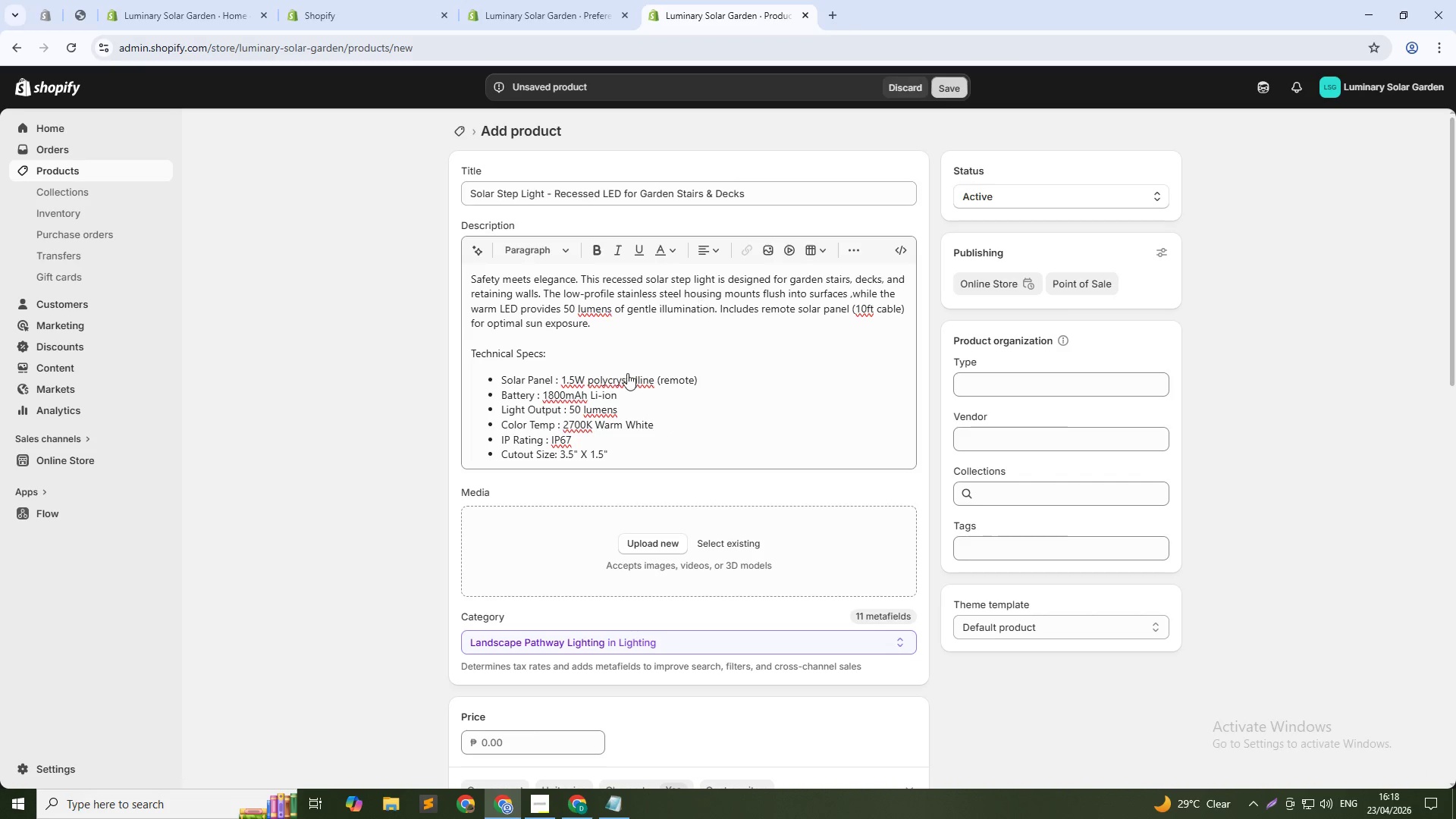 
scroll: coordinate [580, 497], scroll_direction: down, amount: 2.0
 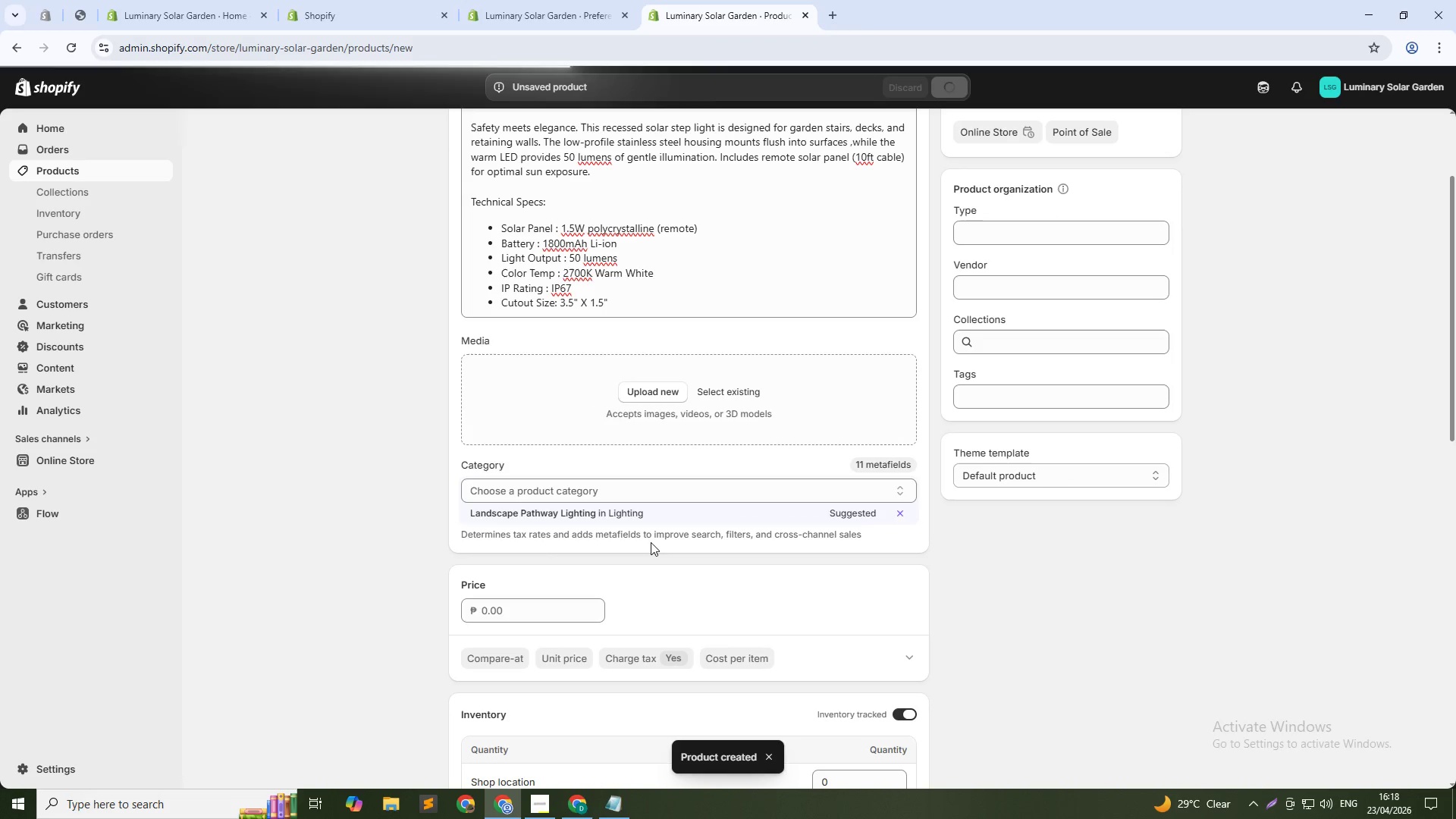 
left_click([491, 603])
 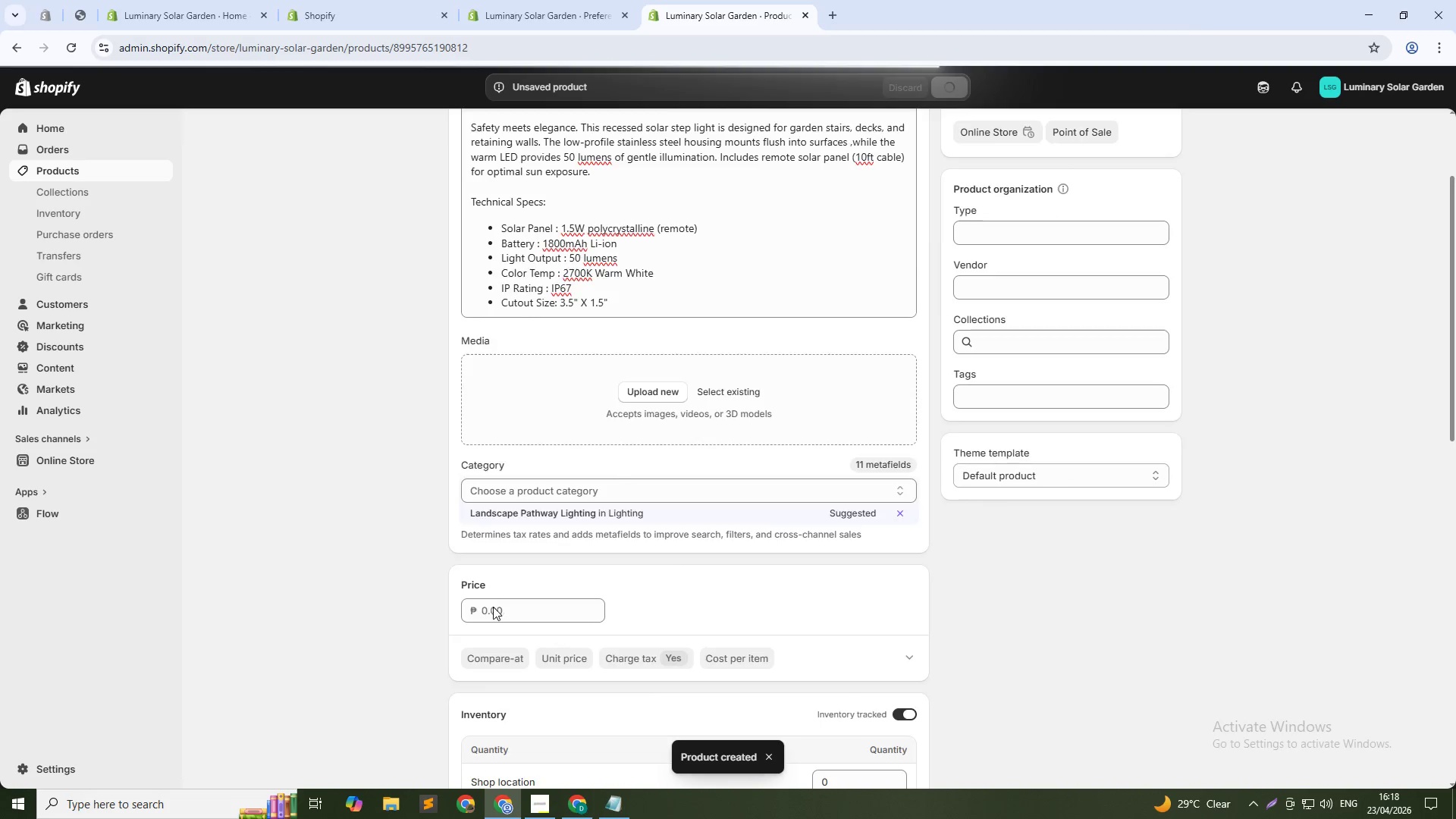 
left_click([493, 607])
 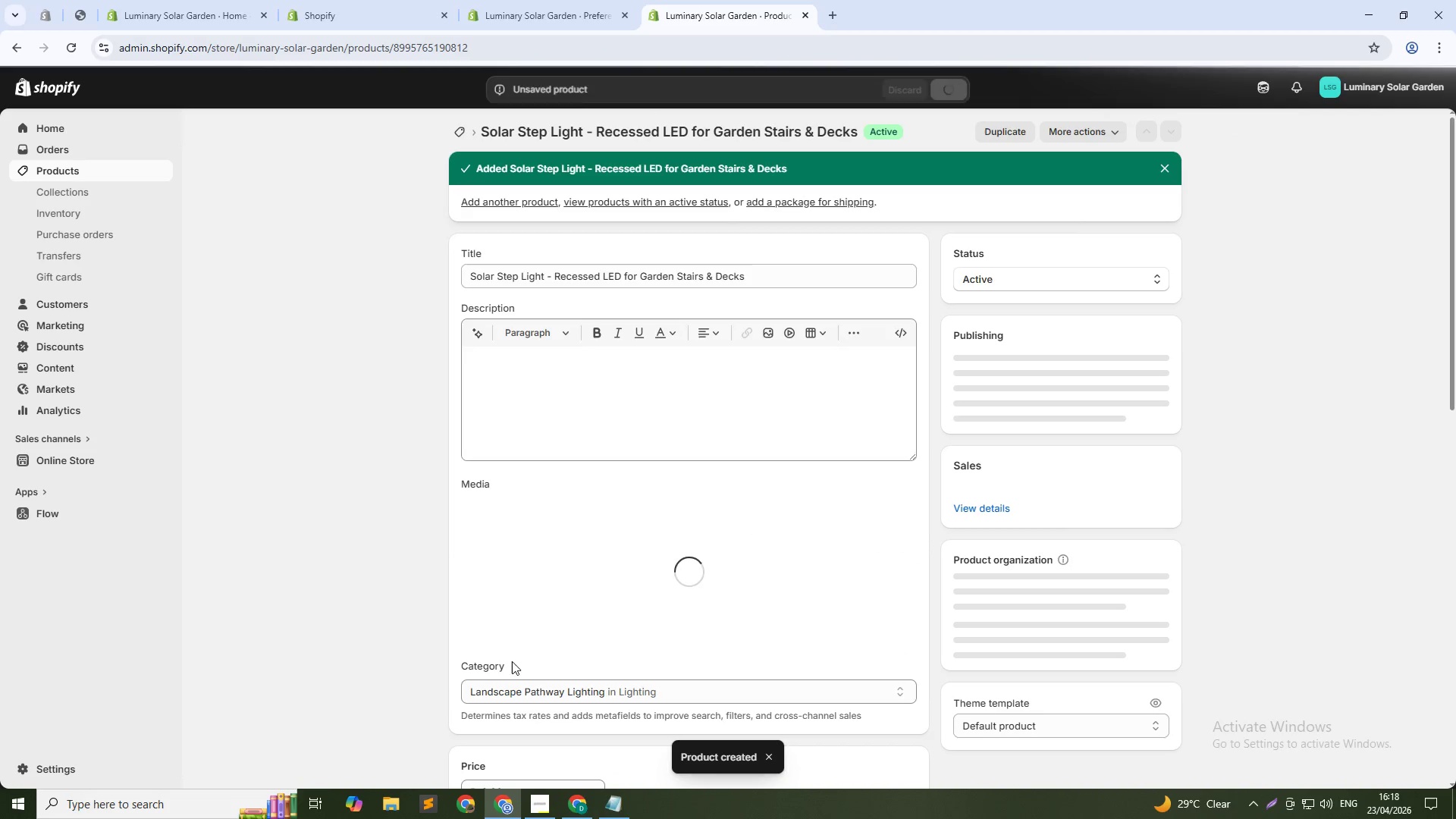 
scroll: coordinate [521, 619], scroll_direction: down, amount: 6.0
 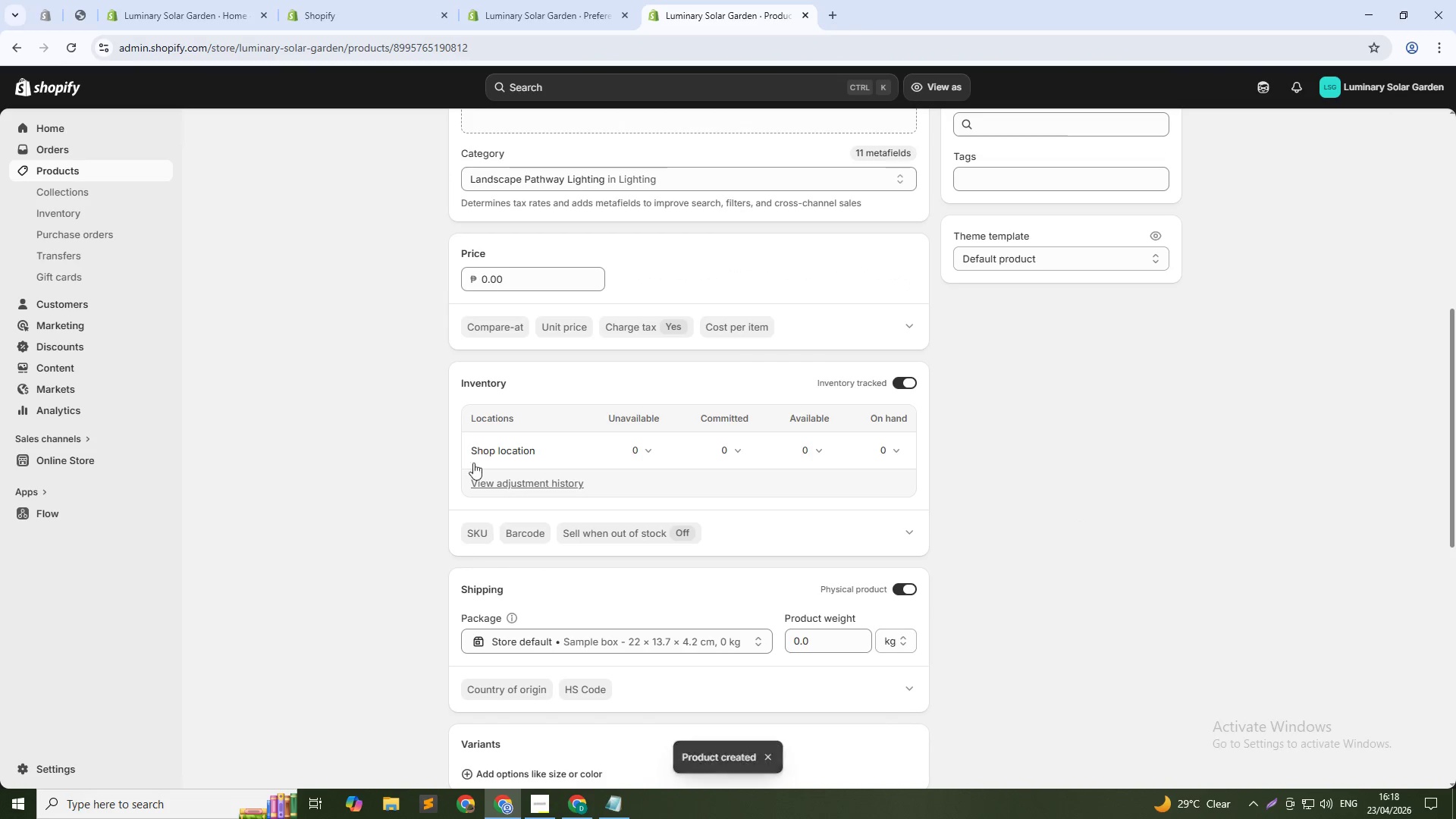 
left_click([482, 275])
 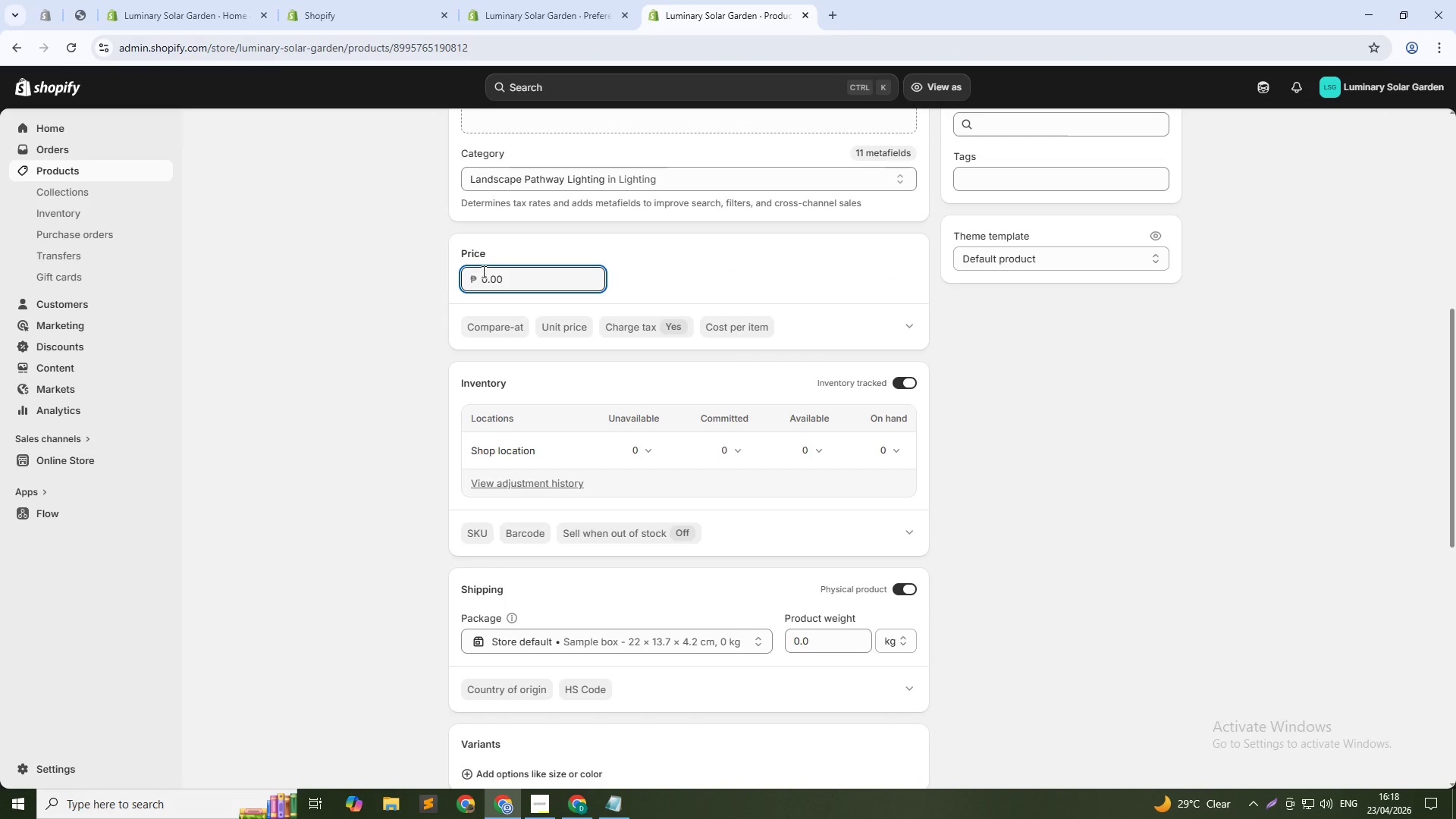 
key(Numpad5)
 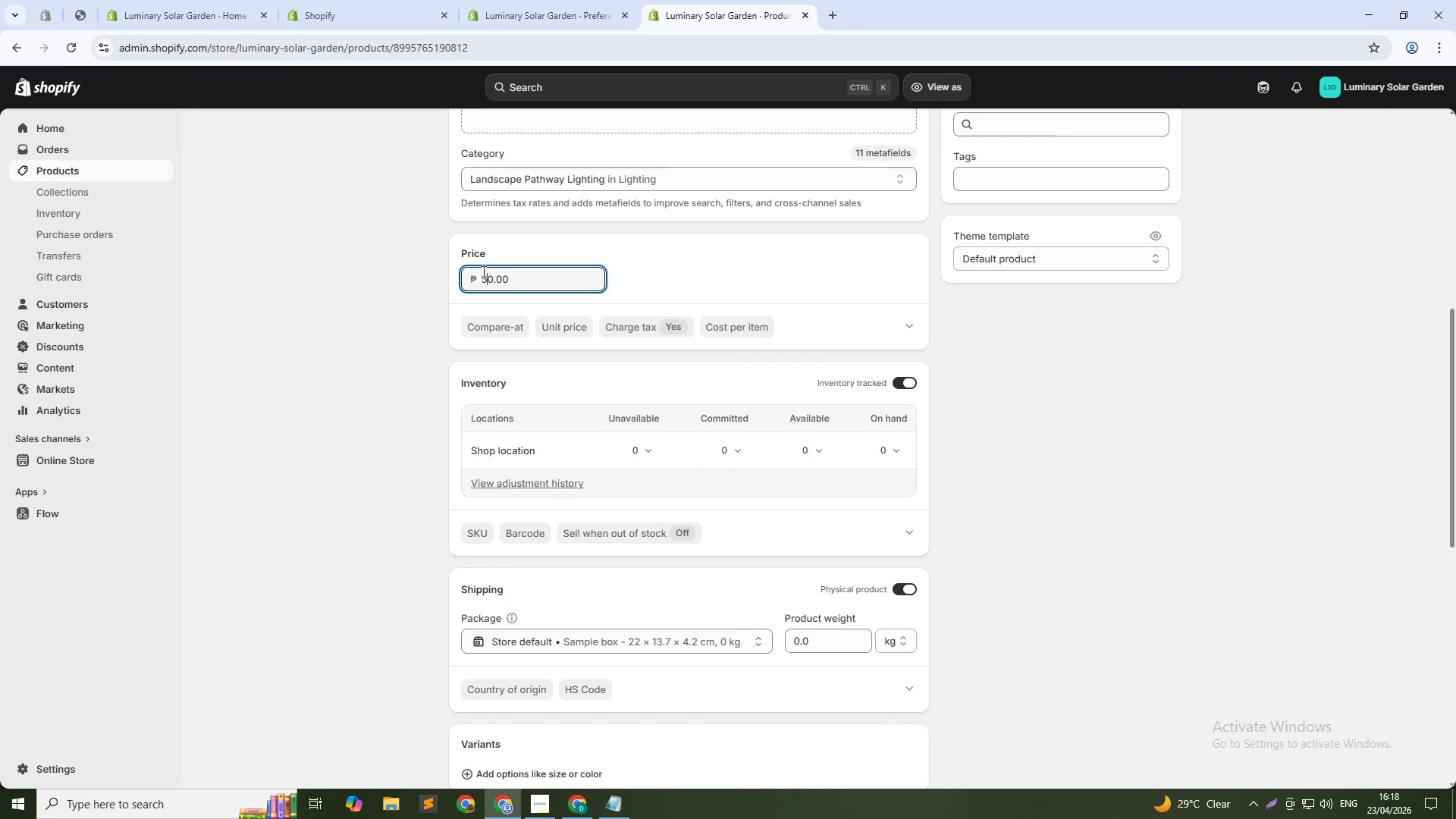 
key(Numpad9)
 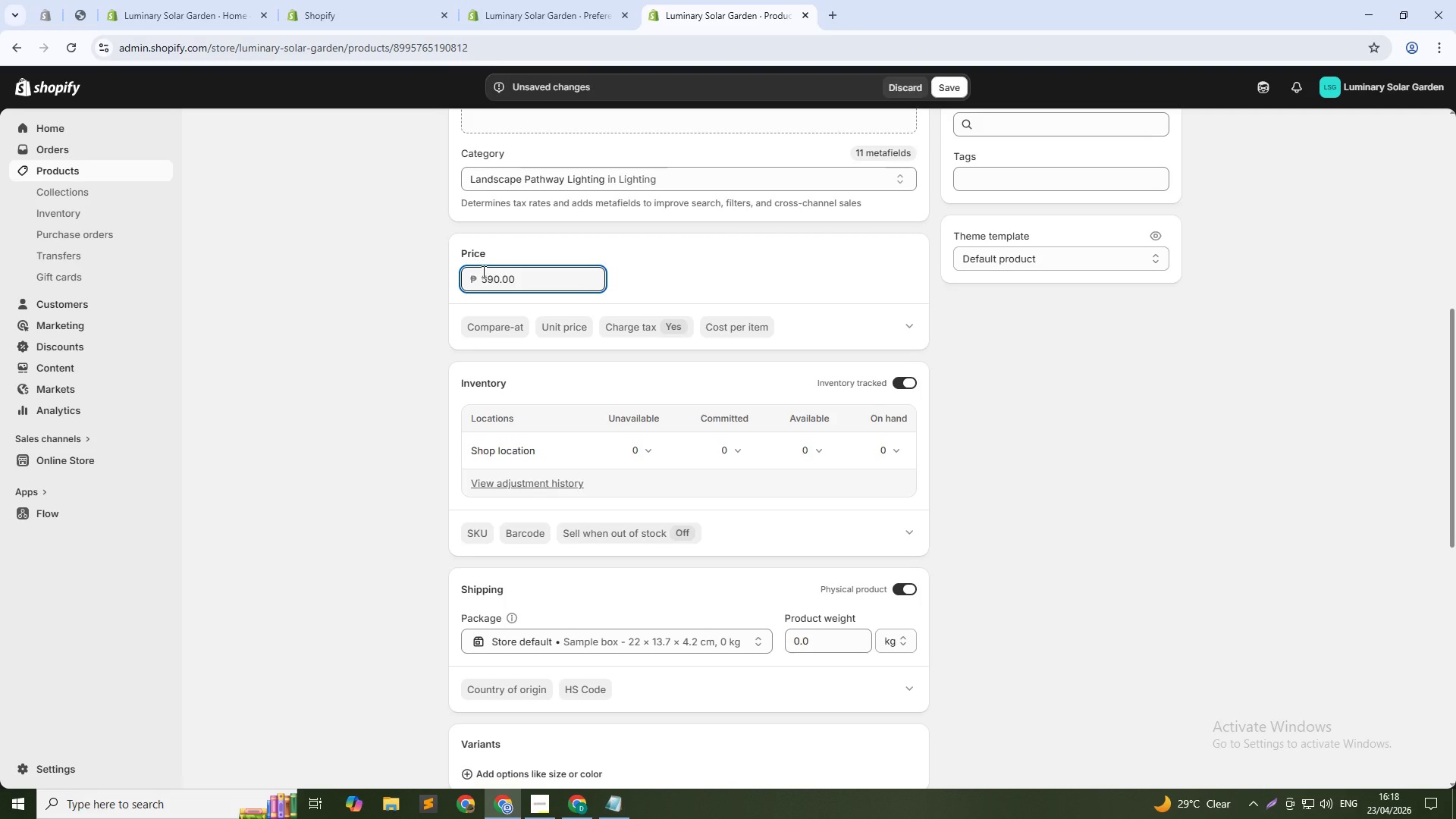 
key(Enter)
 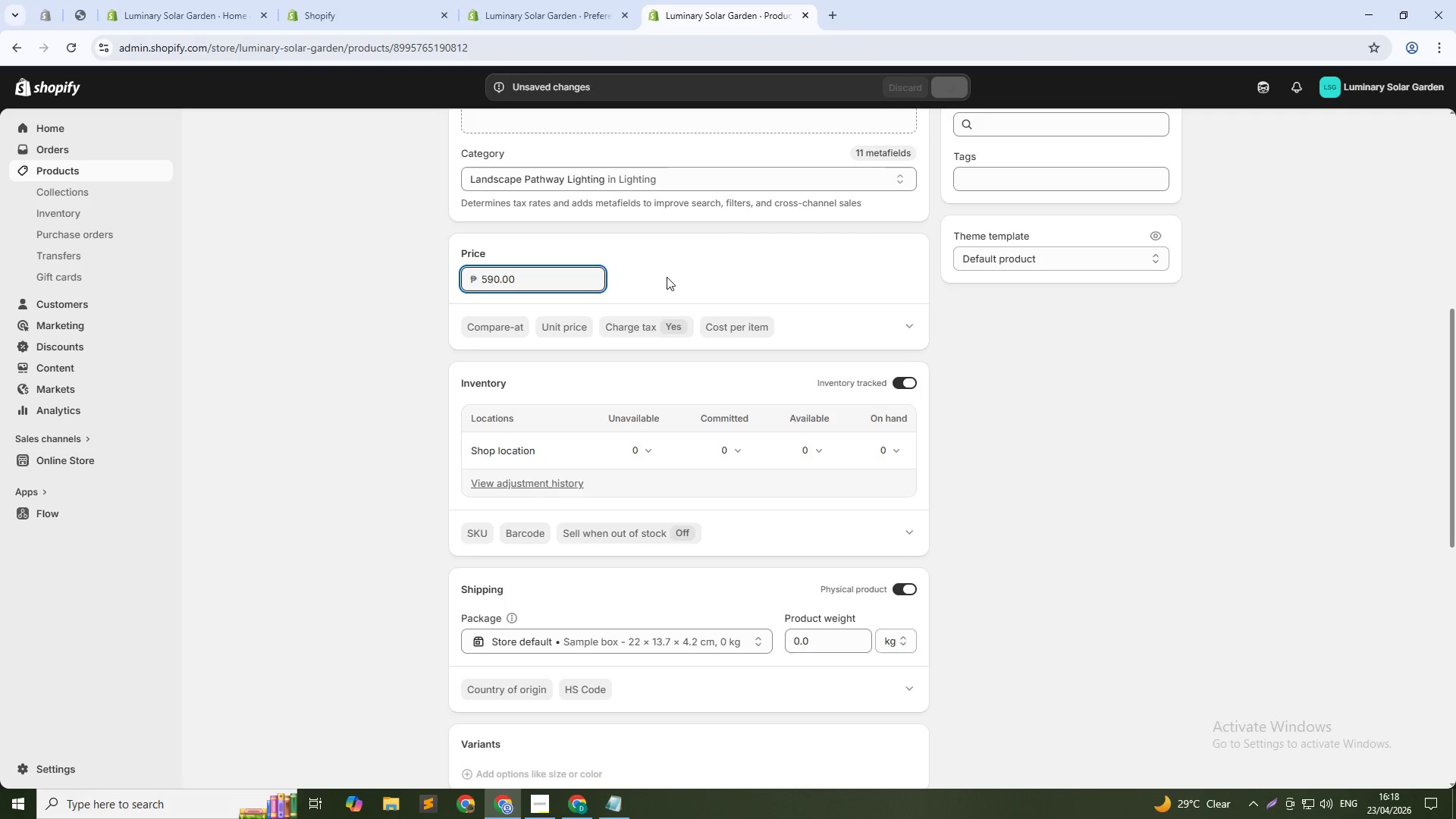 
left_click([774, 260])
 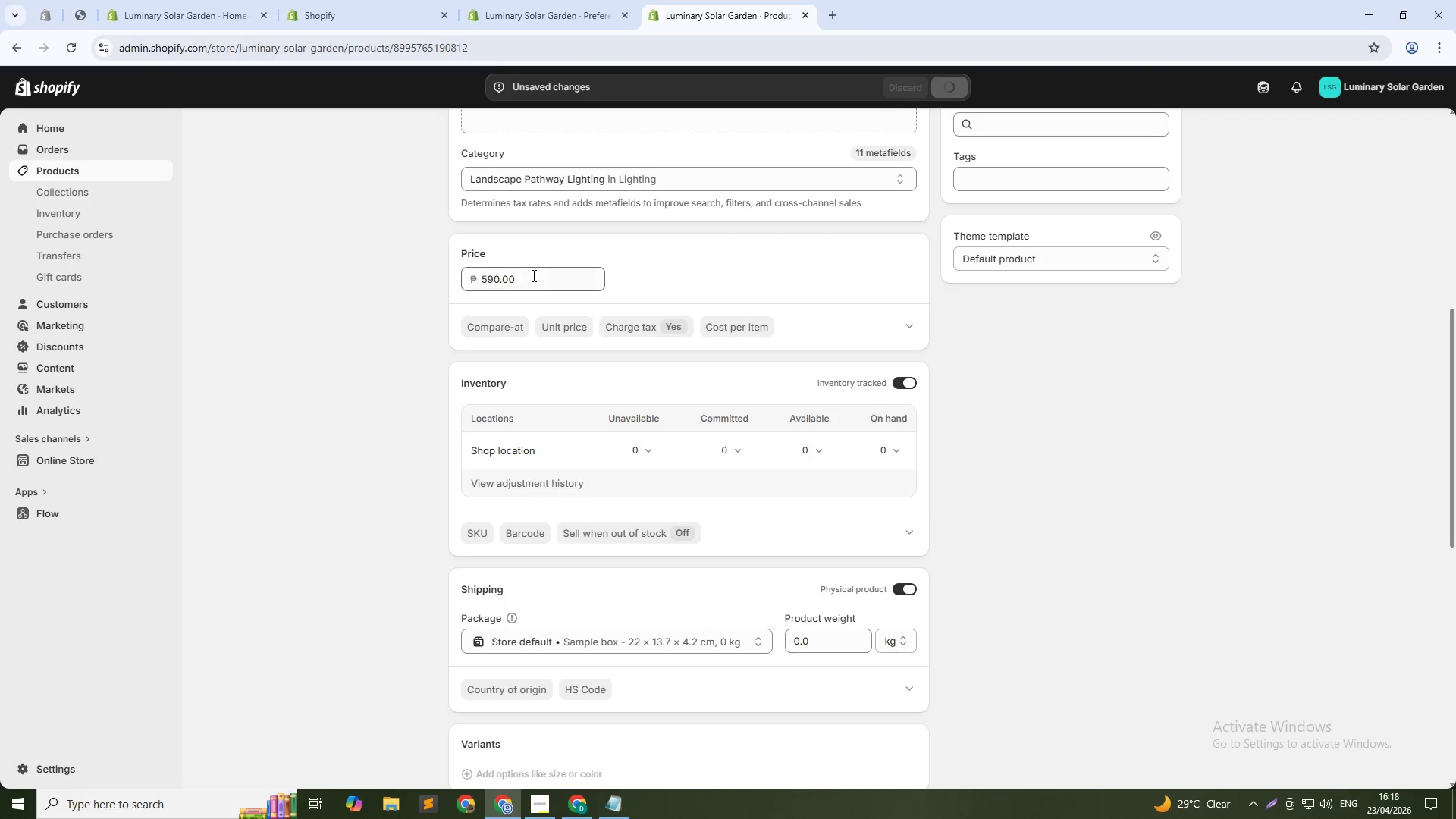 
double_click([532, 275])
 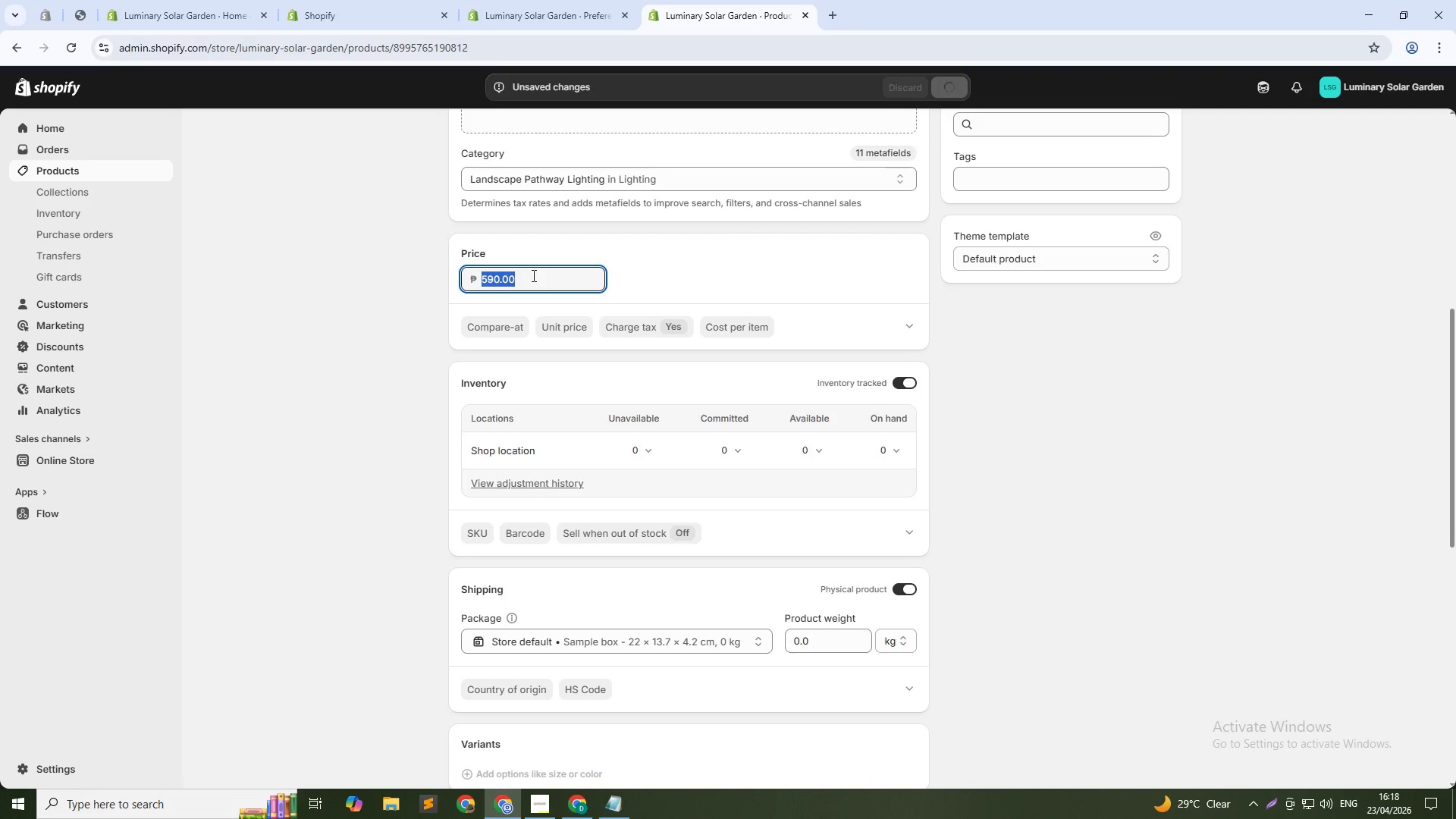 
key(Numpad5)
 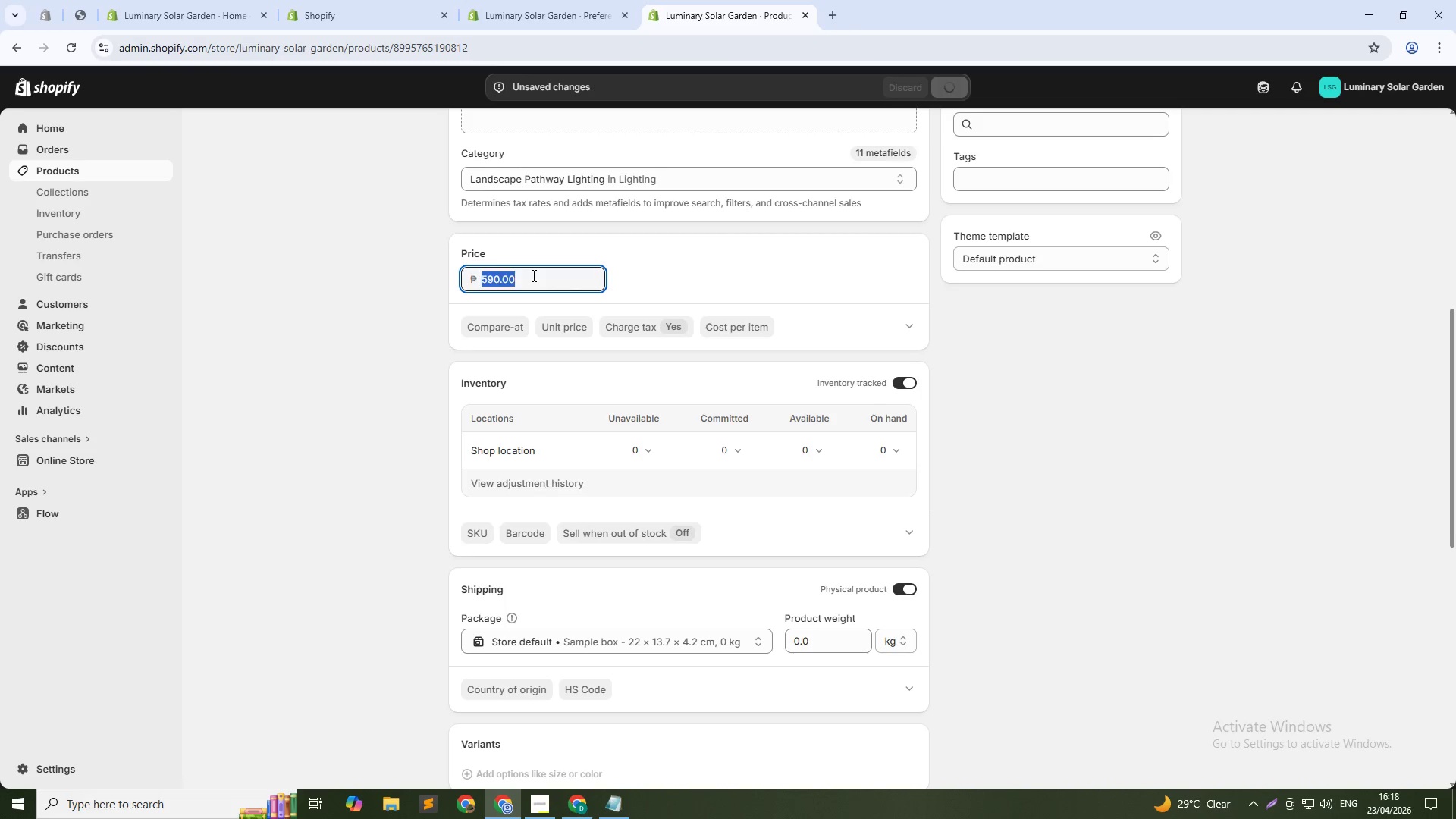 
key(Numpad9)
 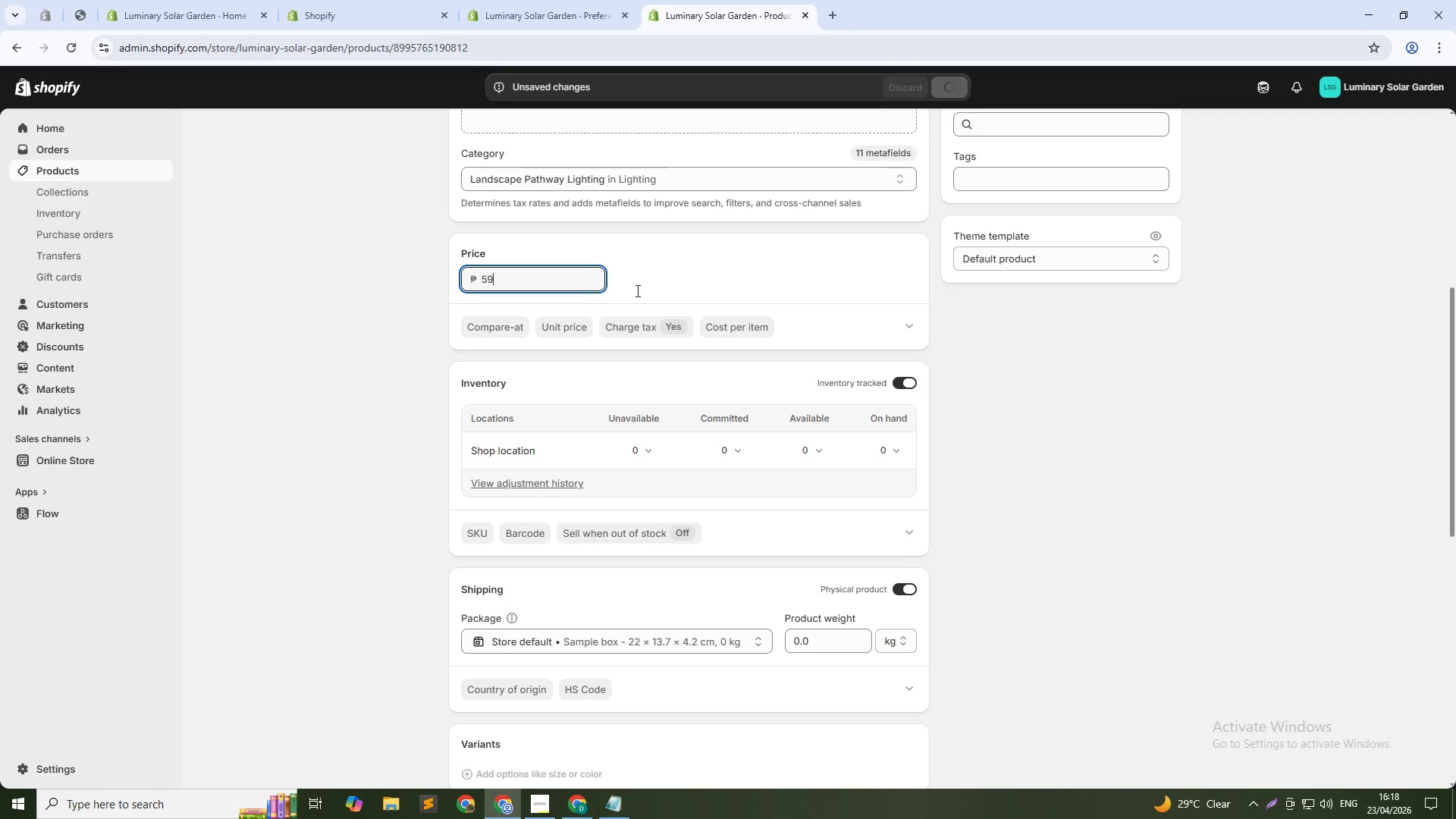 
left_click([695, 290])
 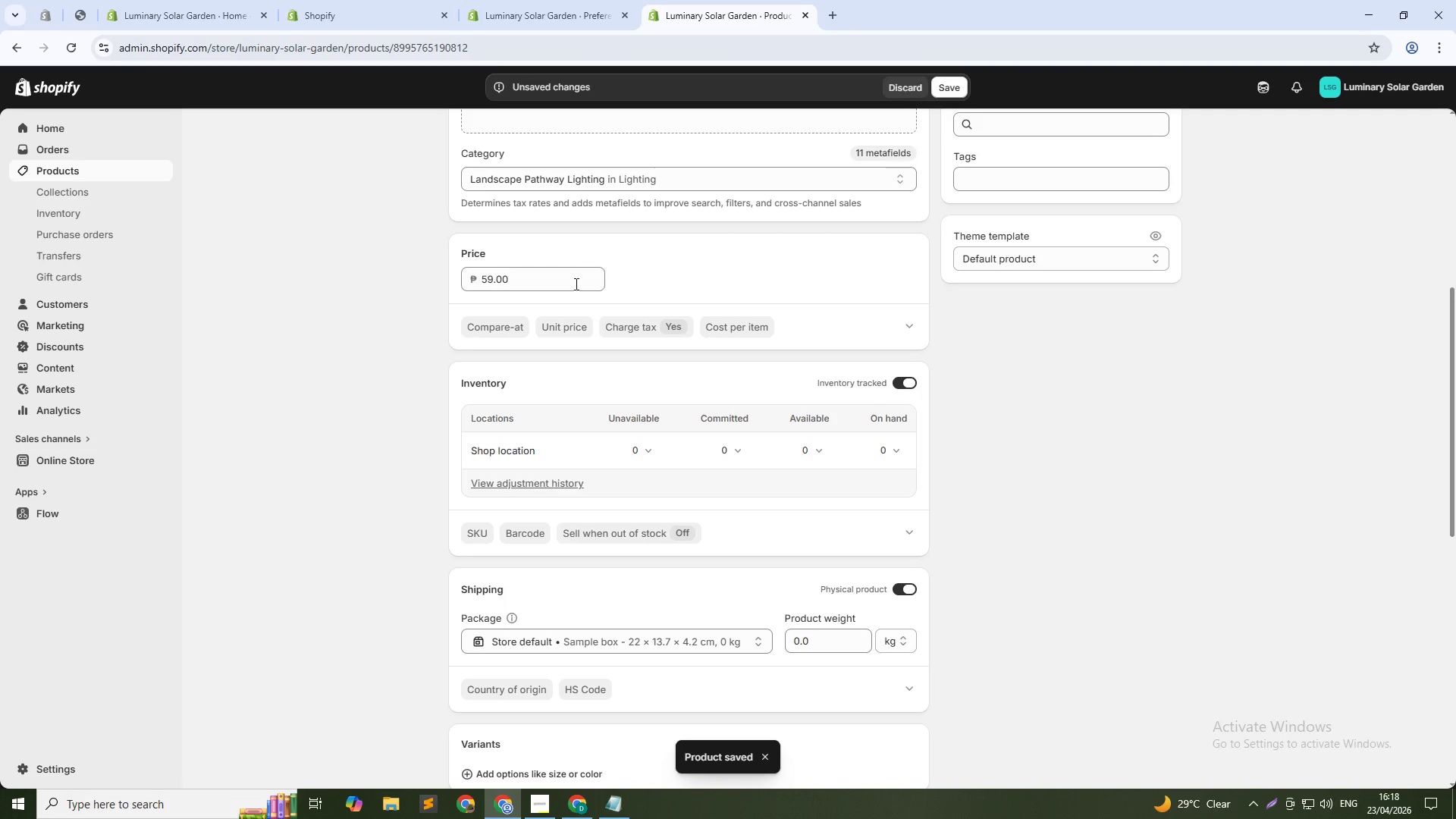 
scroll: coordinate [987, 325], scroll_direction: up, amount: 3.0
 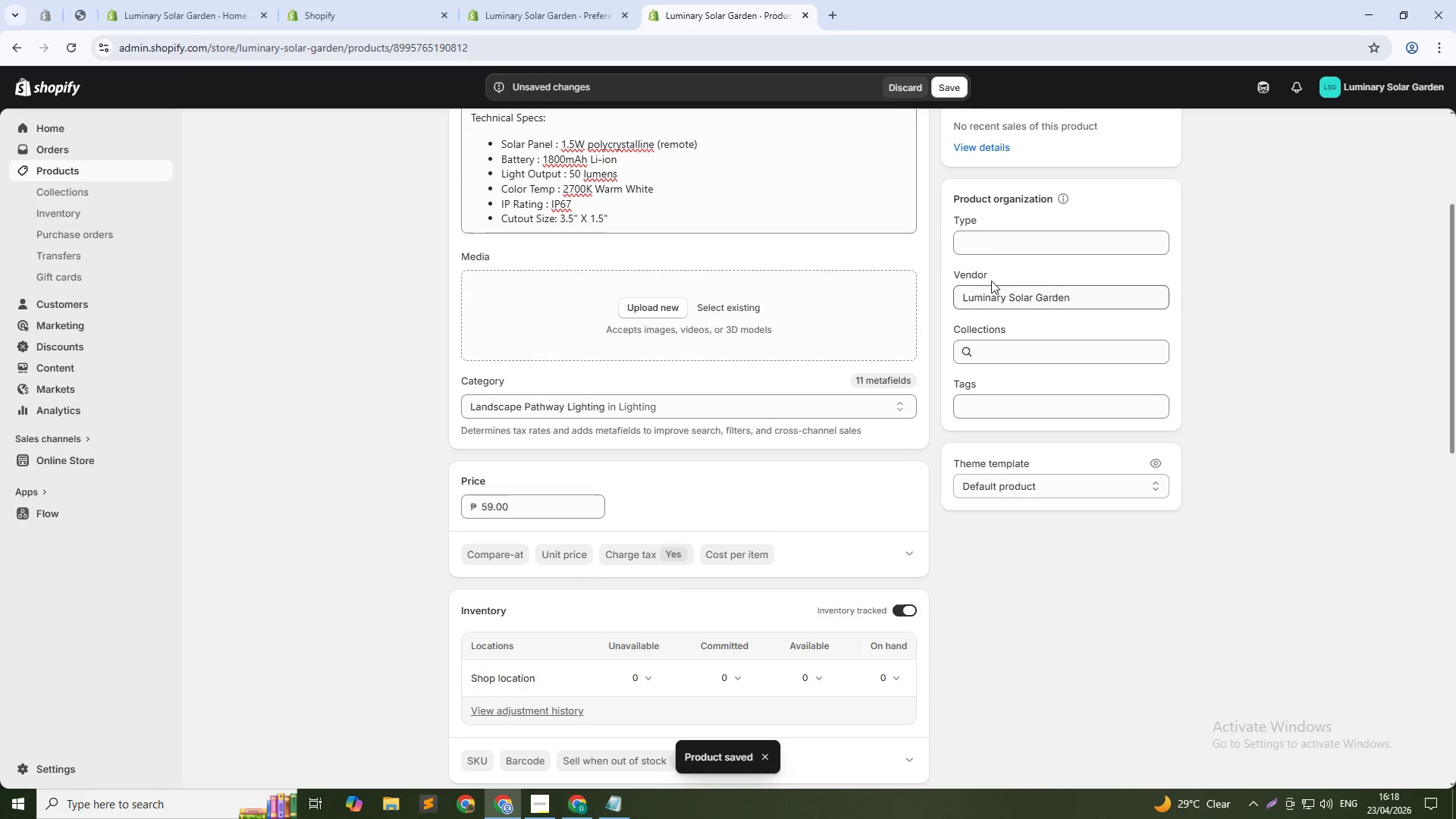 
left_click([994, 240])
 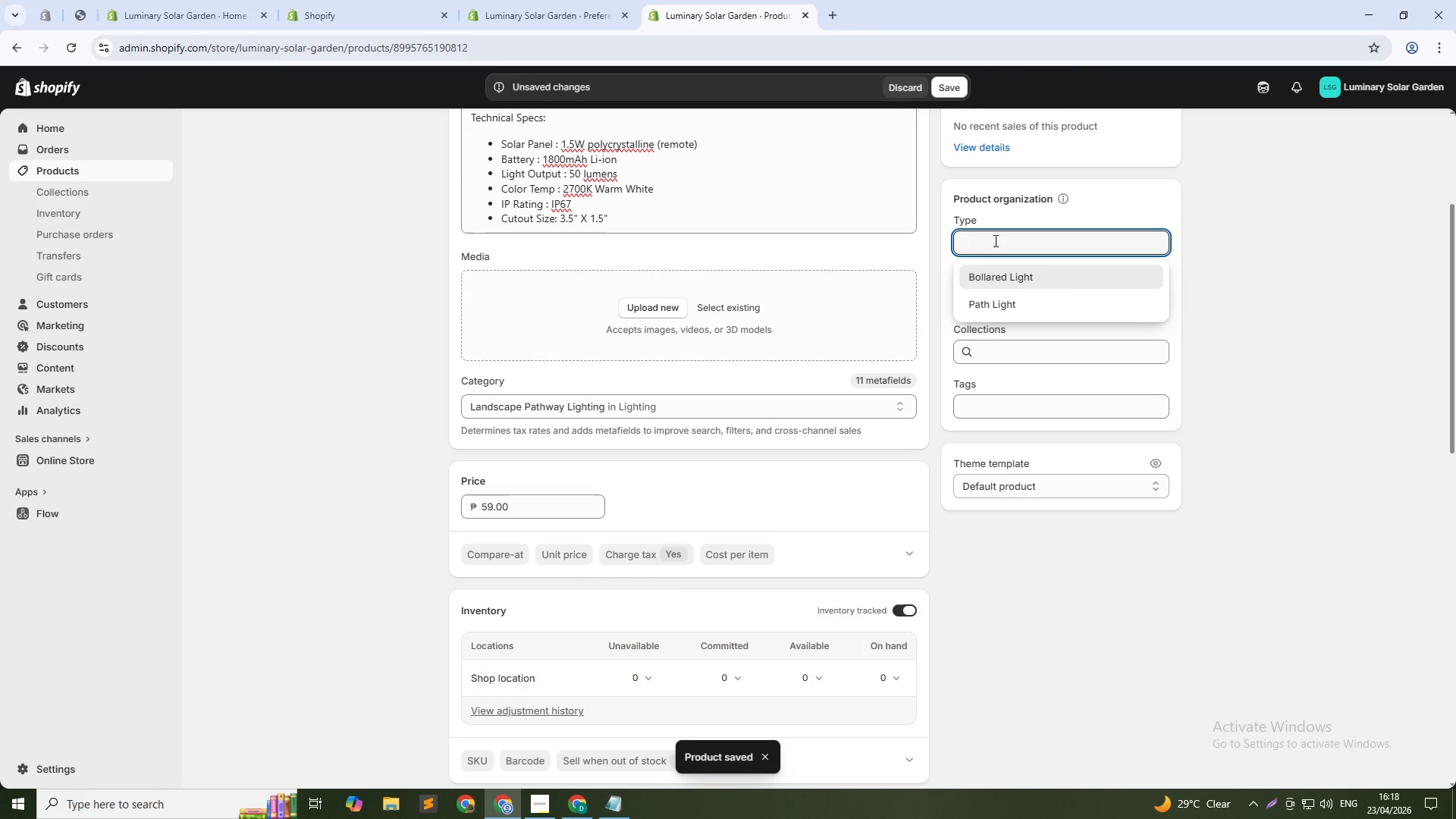 
type(Steo )
key(Backspace)
key(Backspace)
type(p Light)
 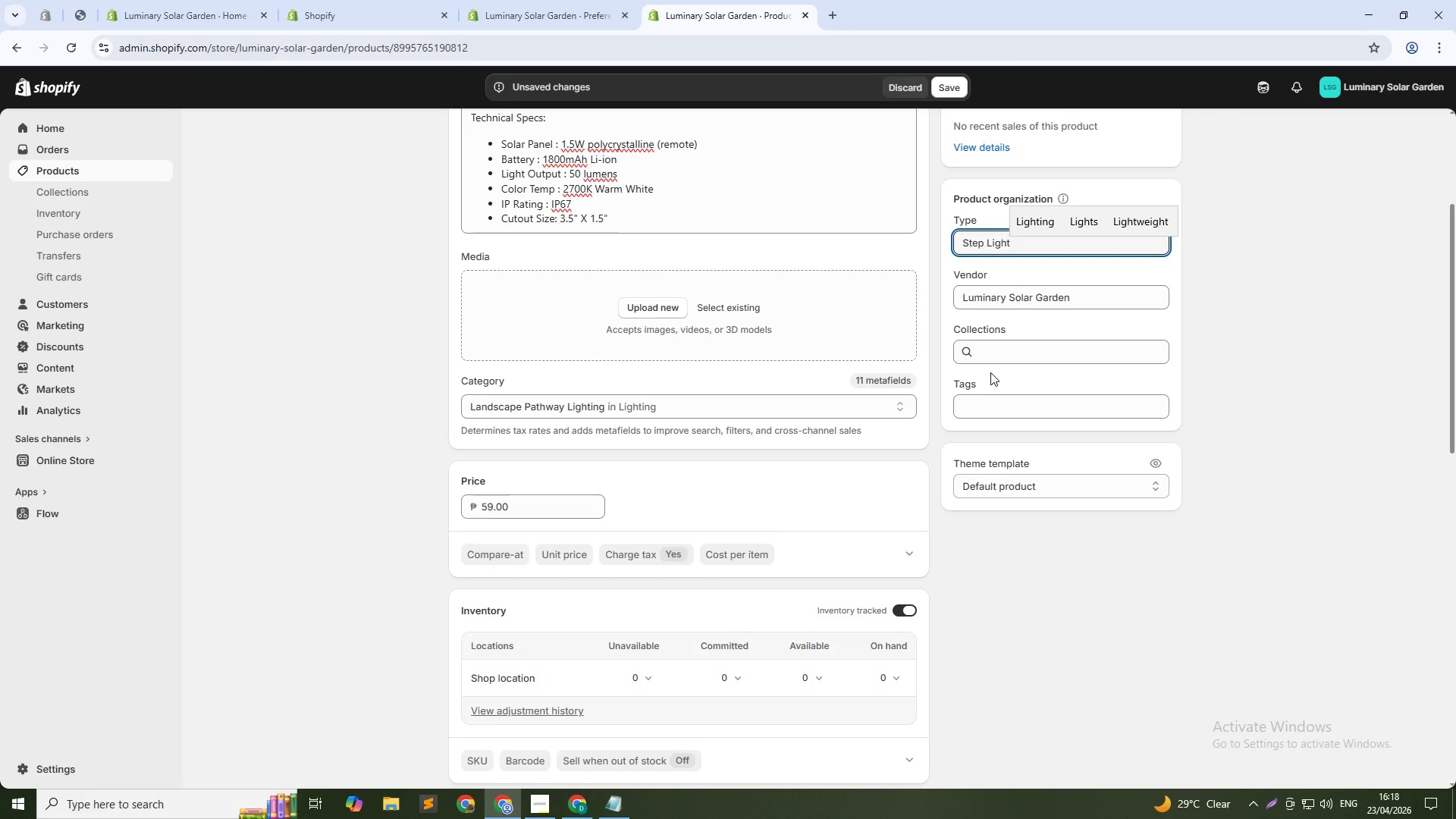 
left_click([1132, 303])
 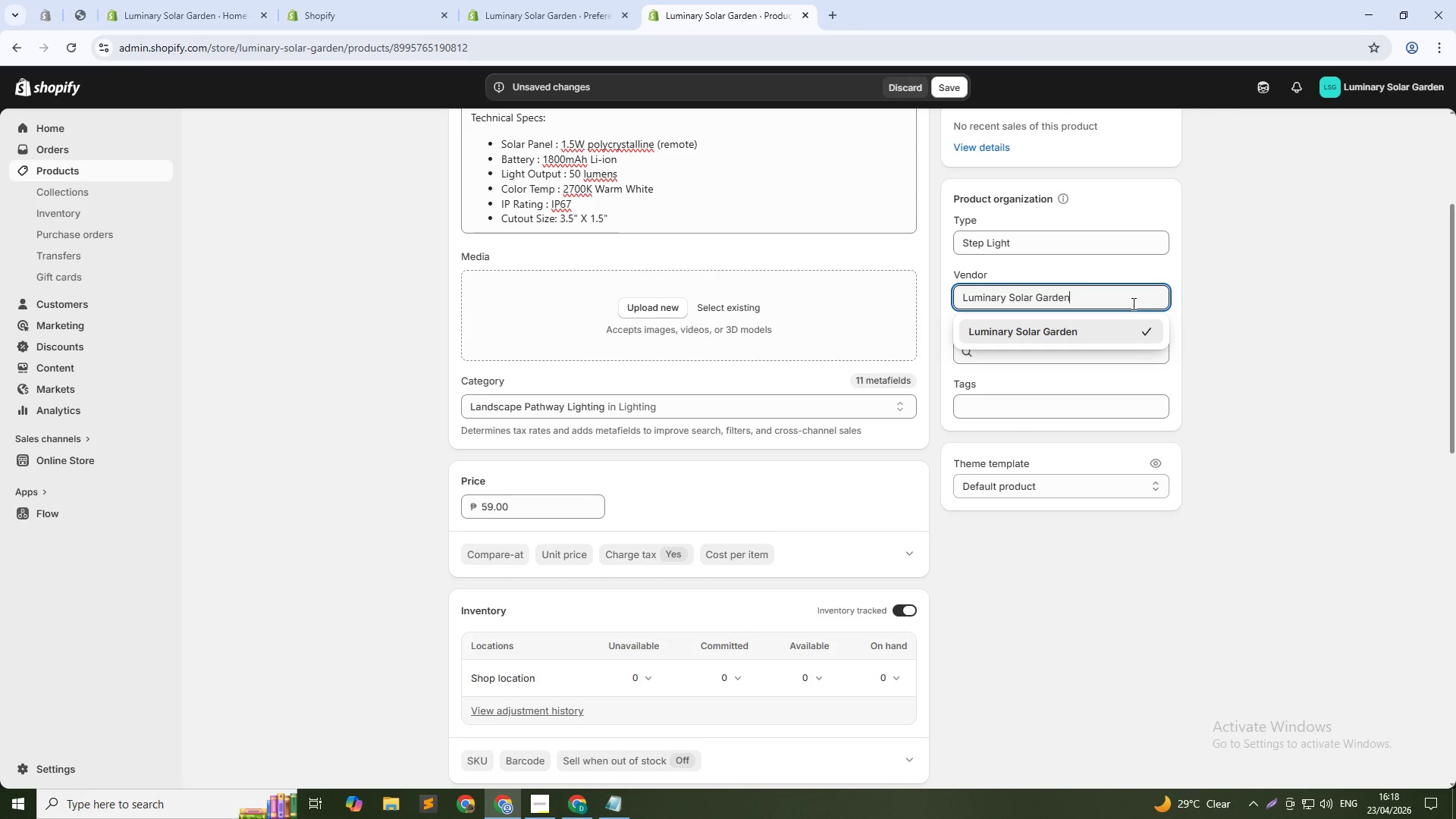 
type( des)
 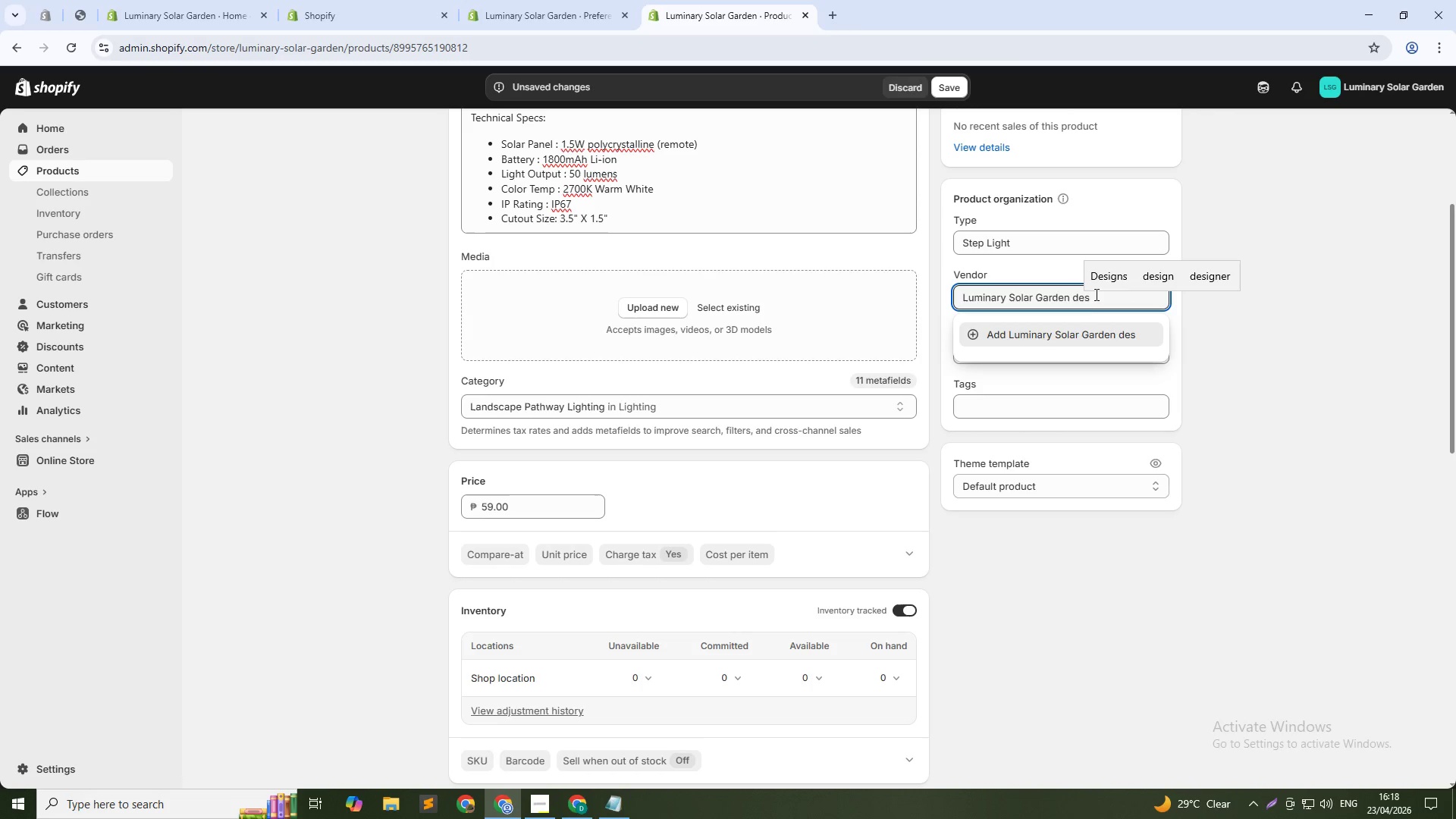 
left_click([1094, 278])
 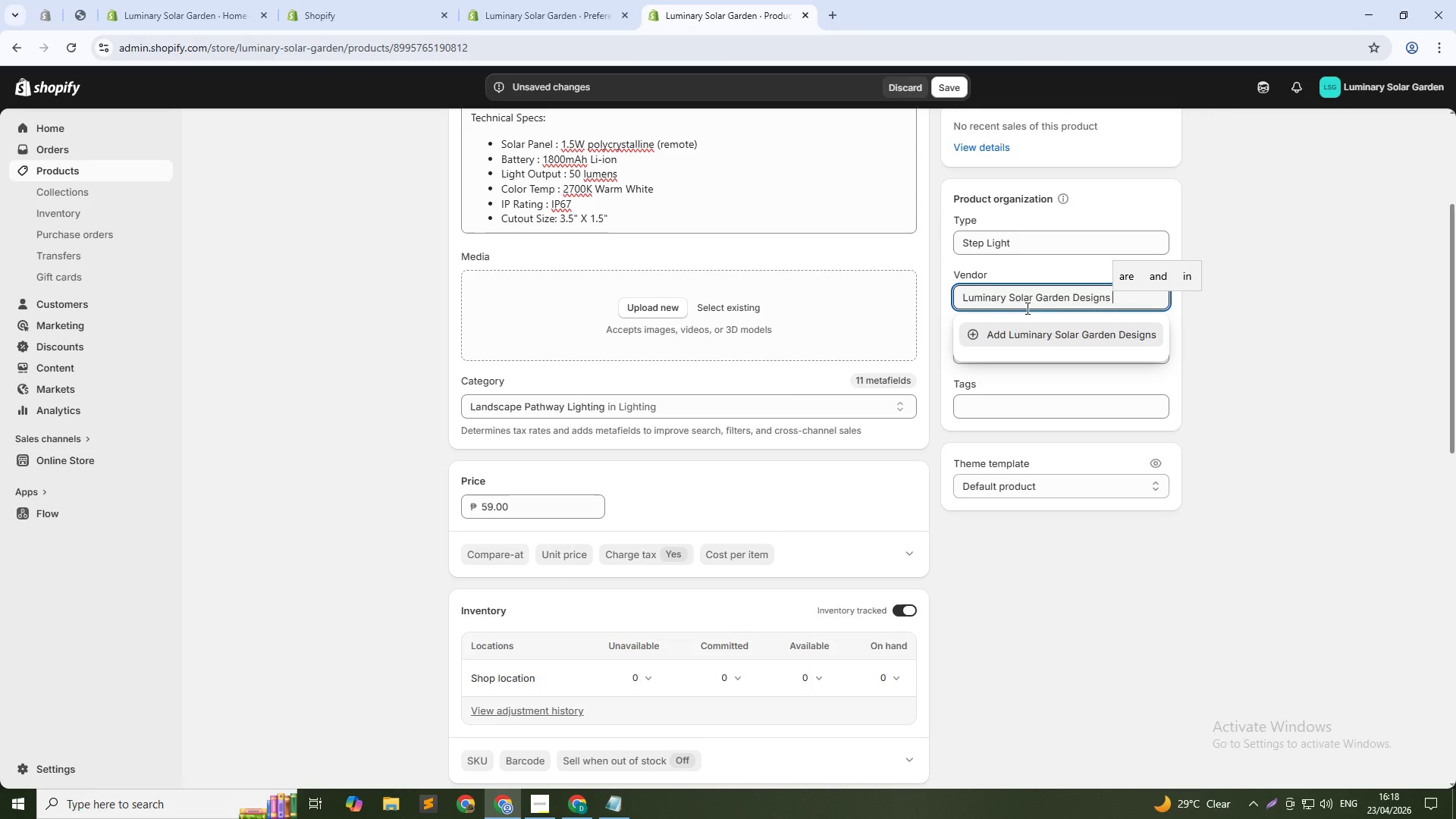 
left_click([1142, 334])
 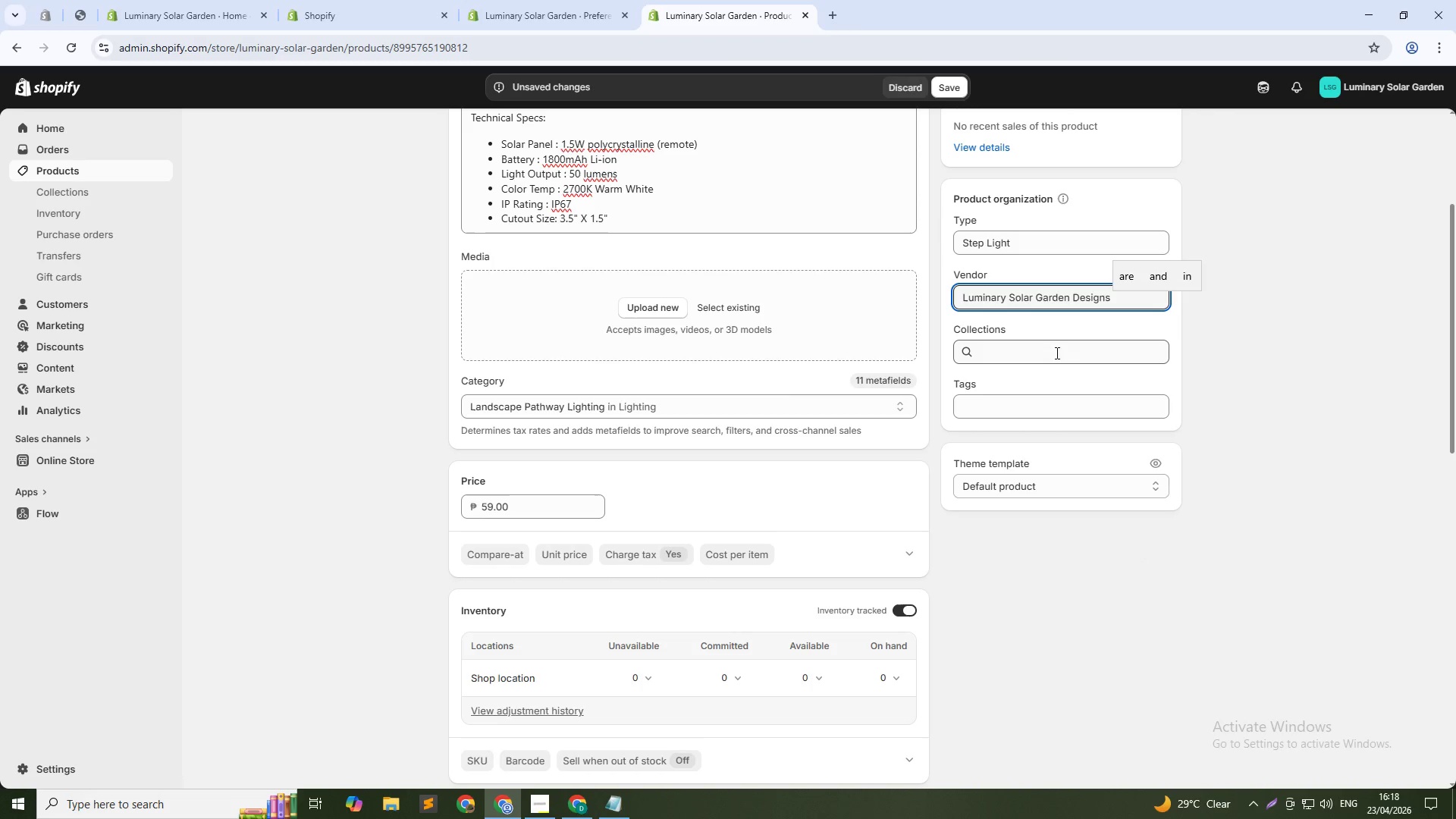 
left_click([1056, 353])
 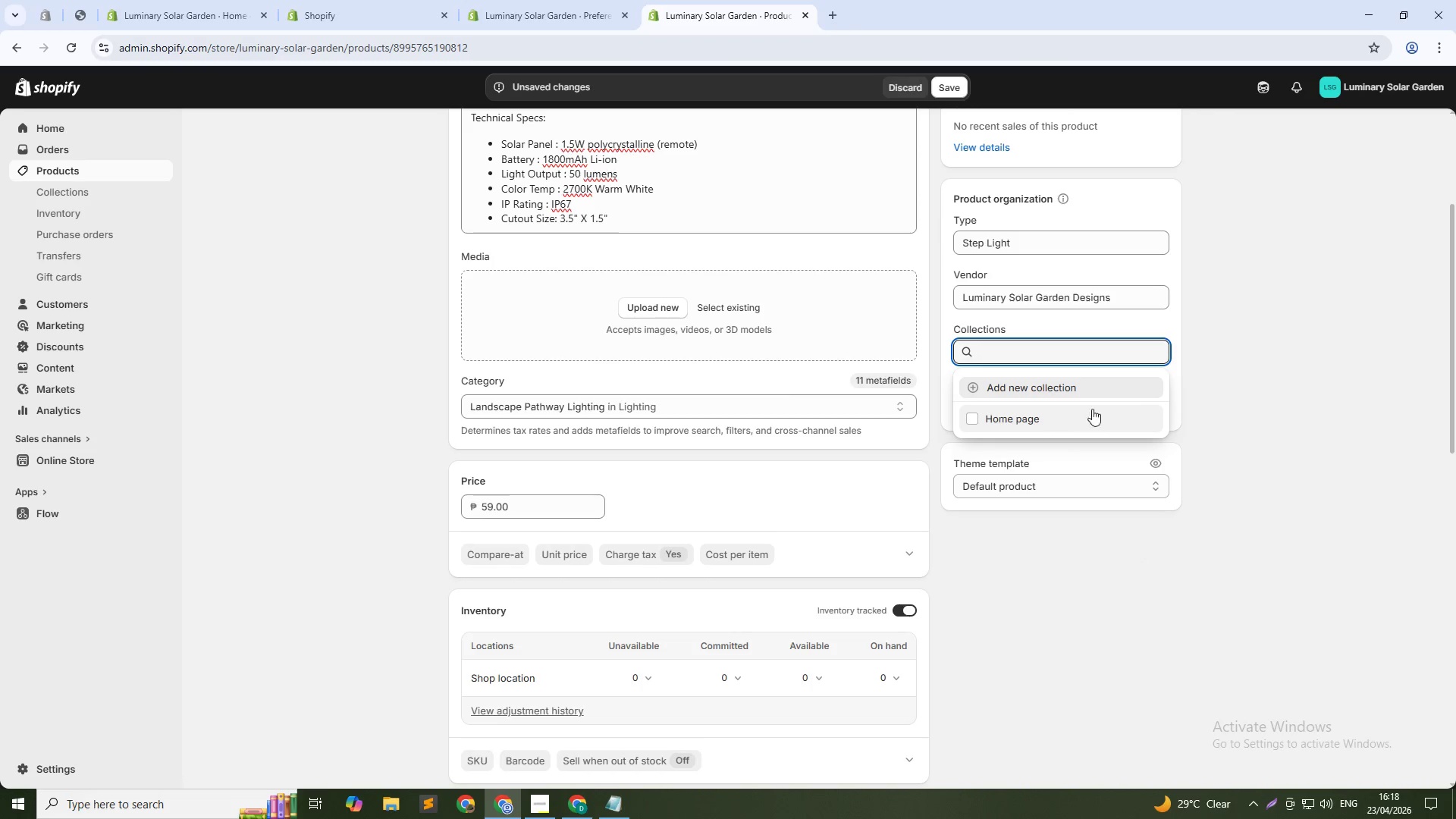 
left_click([1254, 389])
 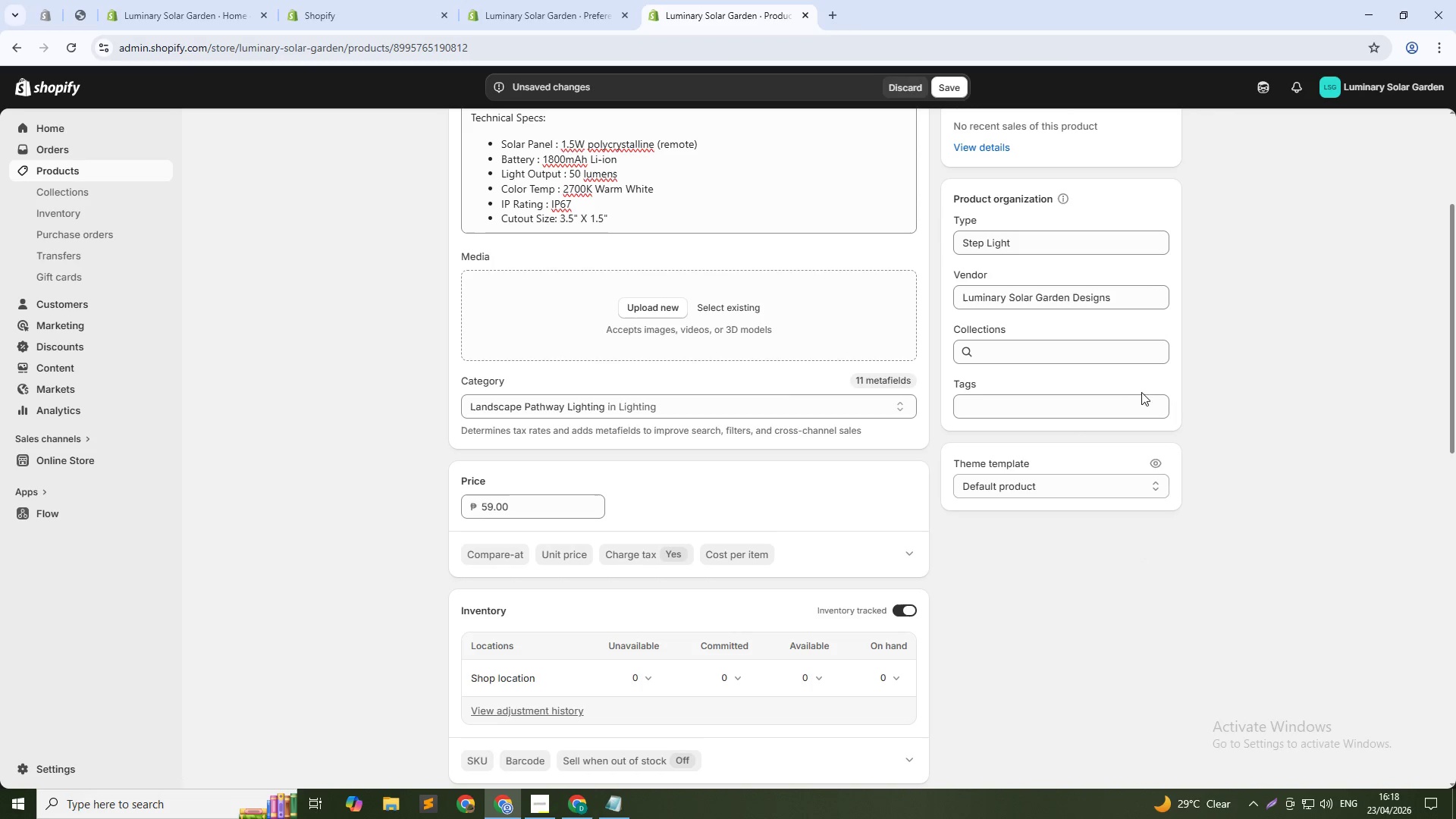 
left_click([1134, 400])
 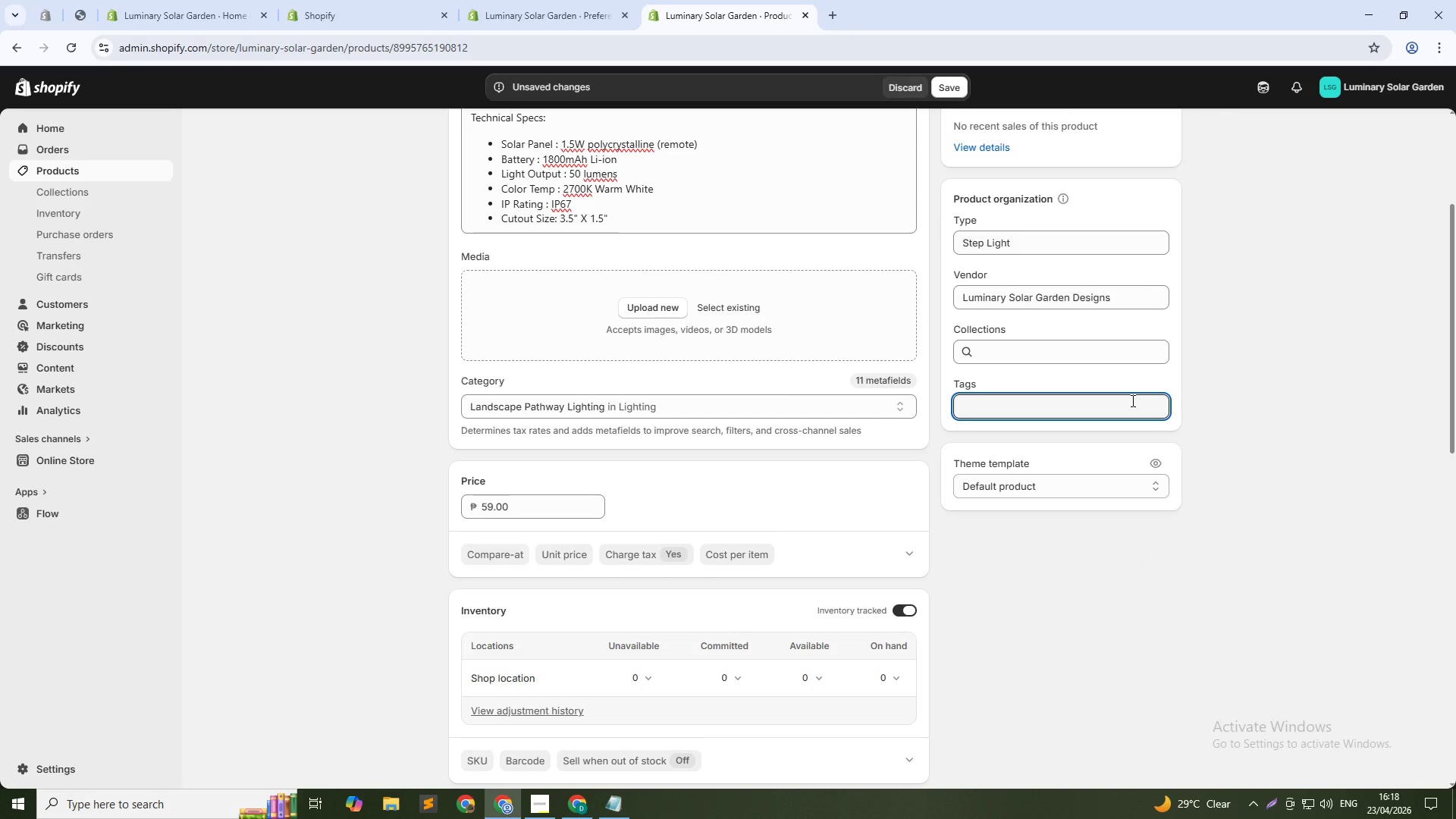 
type(Ar)
key(Backspace)
key(Backspace)
type(arc)
 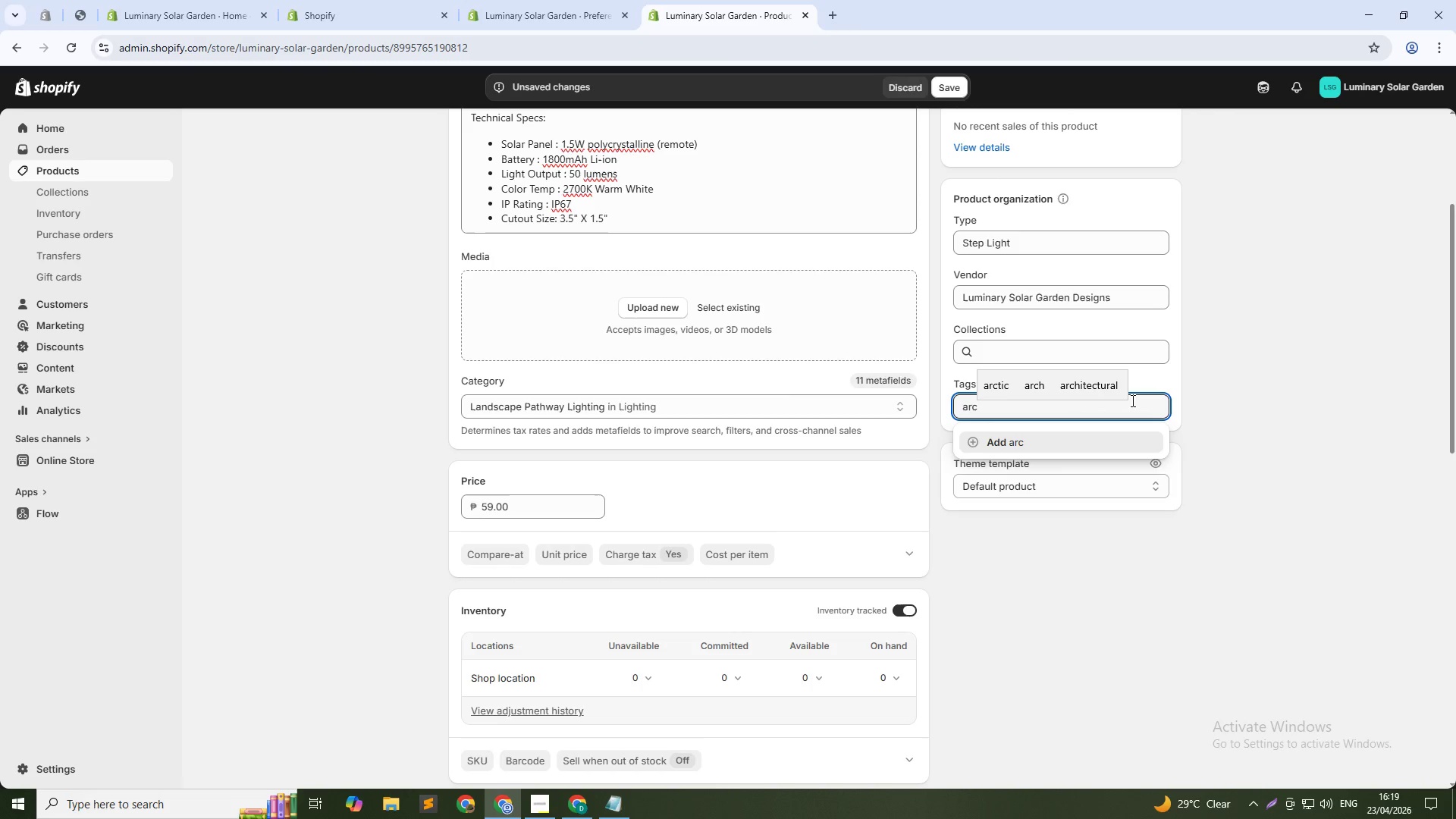 
wait(19.61)
 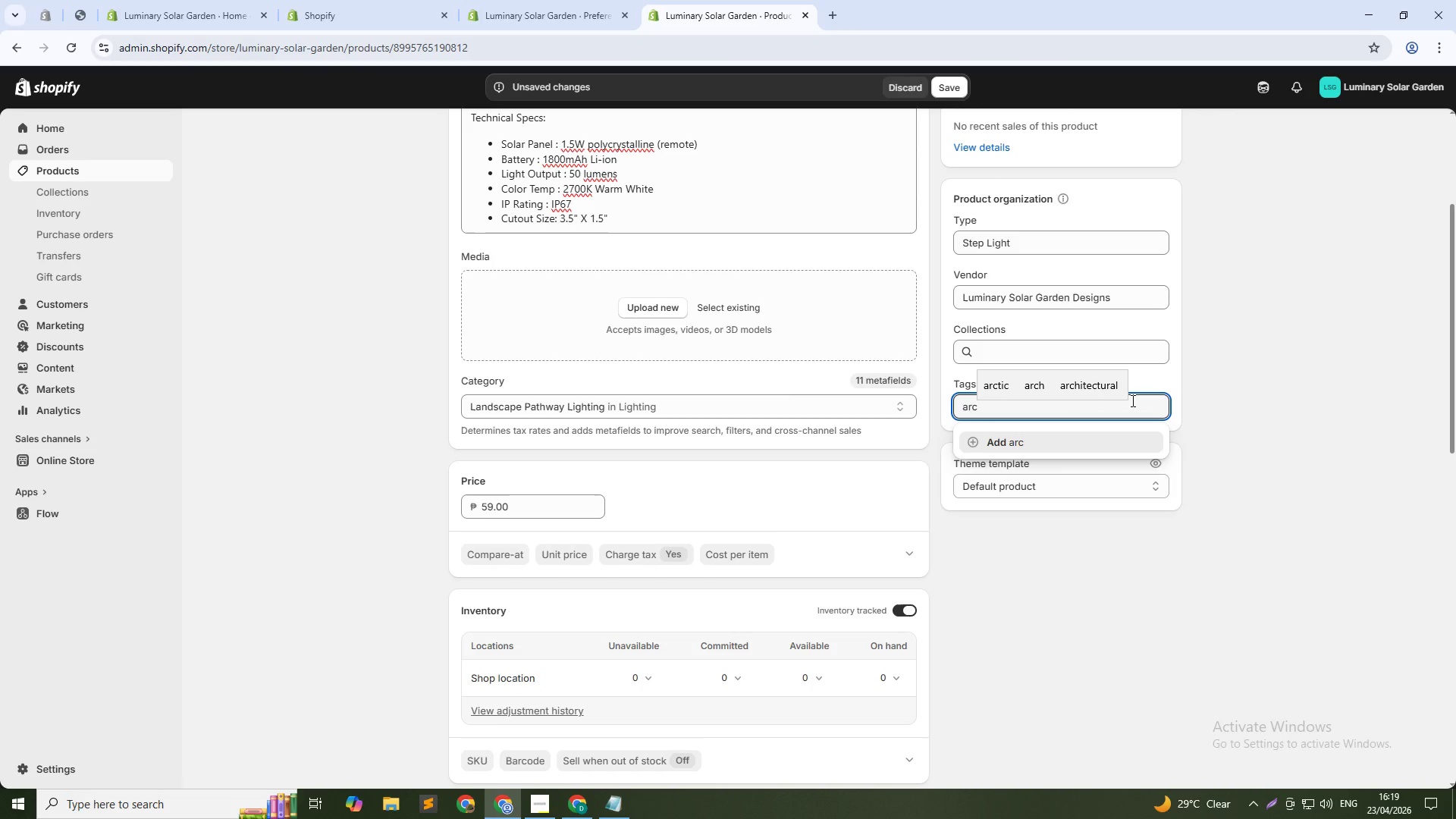 
type(hitectural-path-lights)
 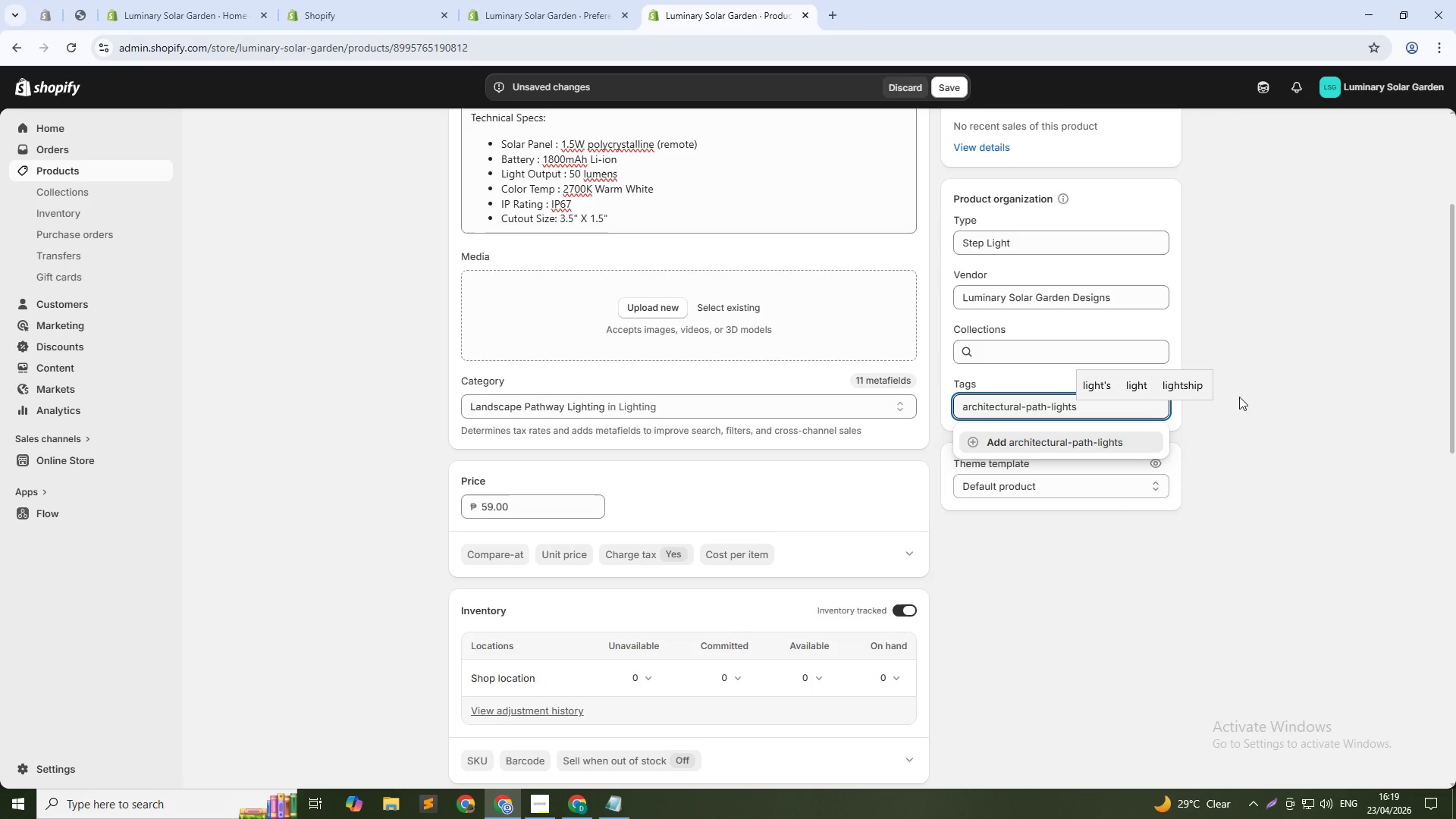 
left_click([1093, 444])
 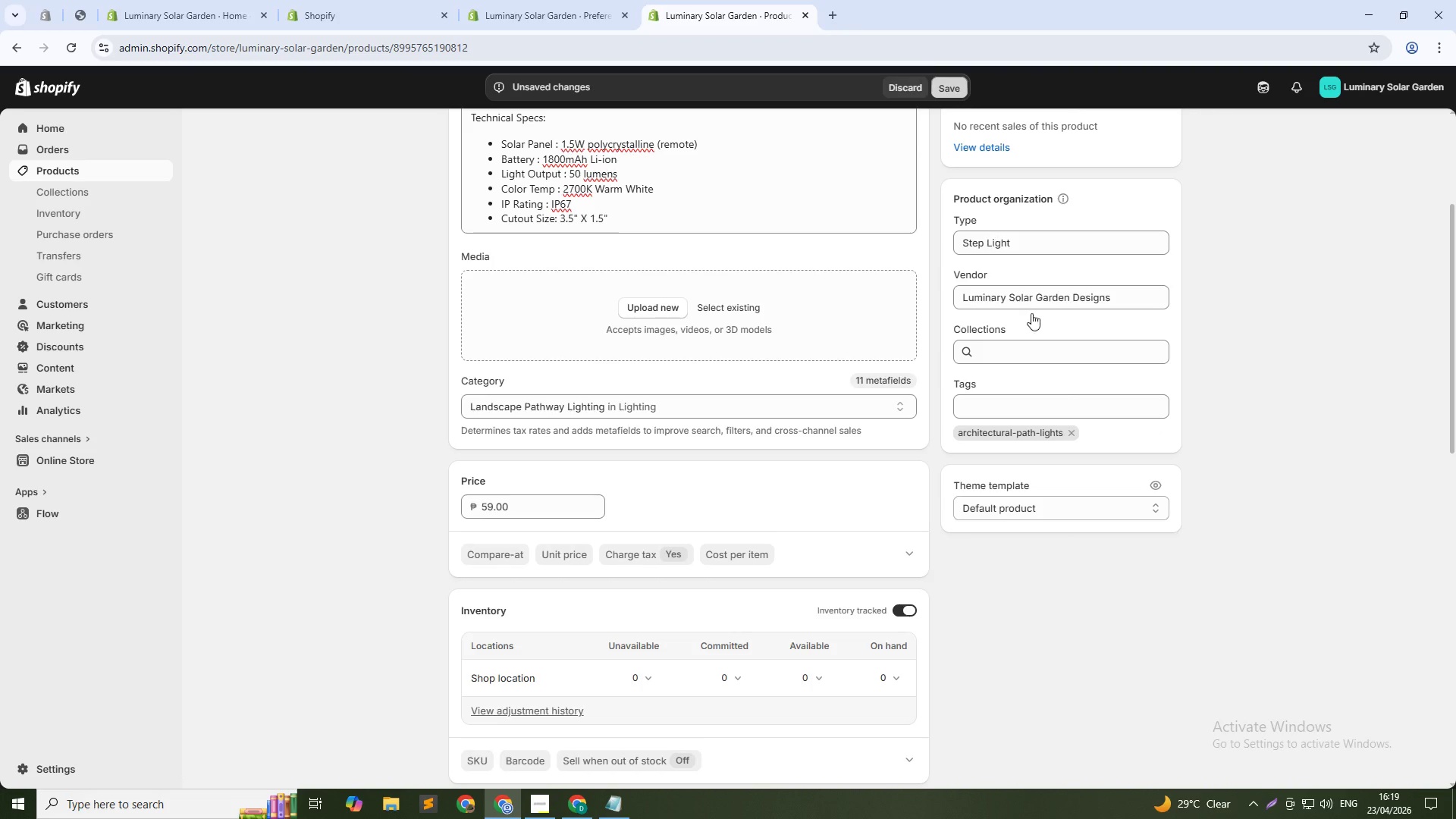 
left_click([1068, 412])
 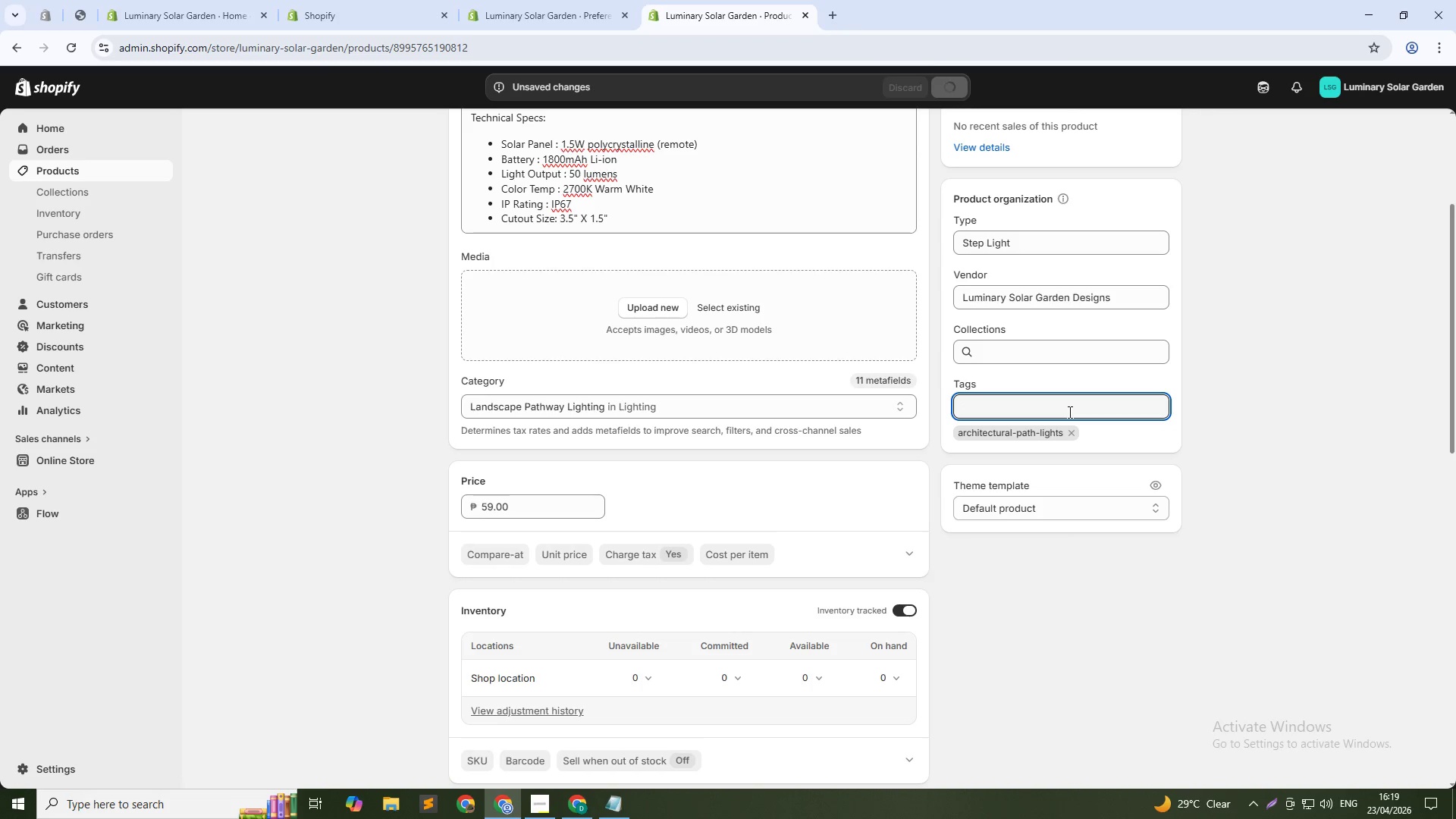 
type(S)
key(Backspace)
type(solar)
 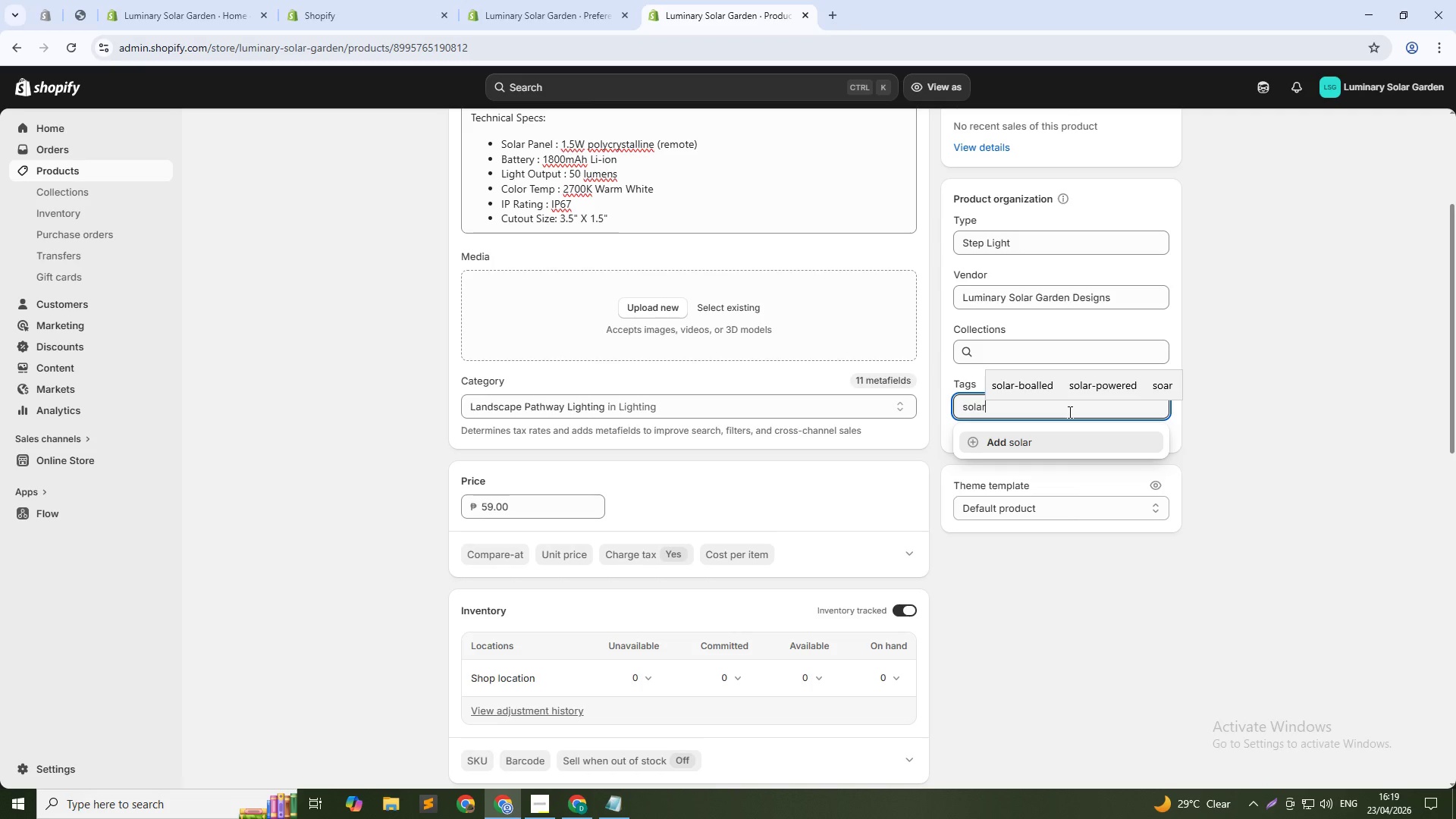 
wait(16.86)
 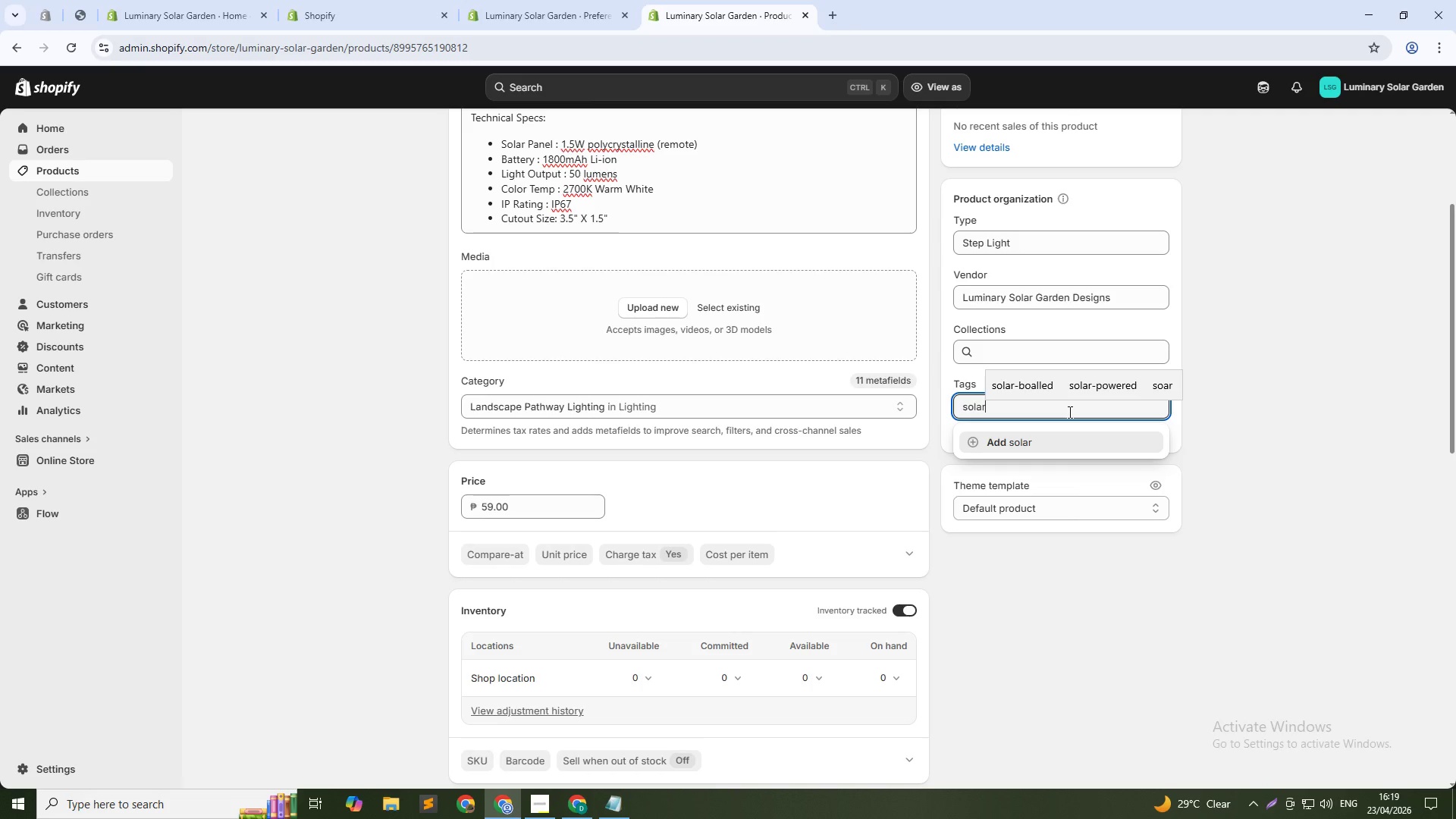 
type(-sa)
key(Backspace)
key(Backspace)
type(ste=)
key(Backspace)
type(-light)
 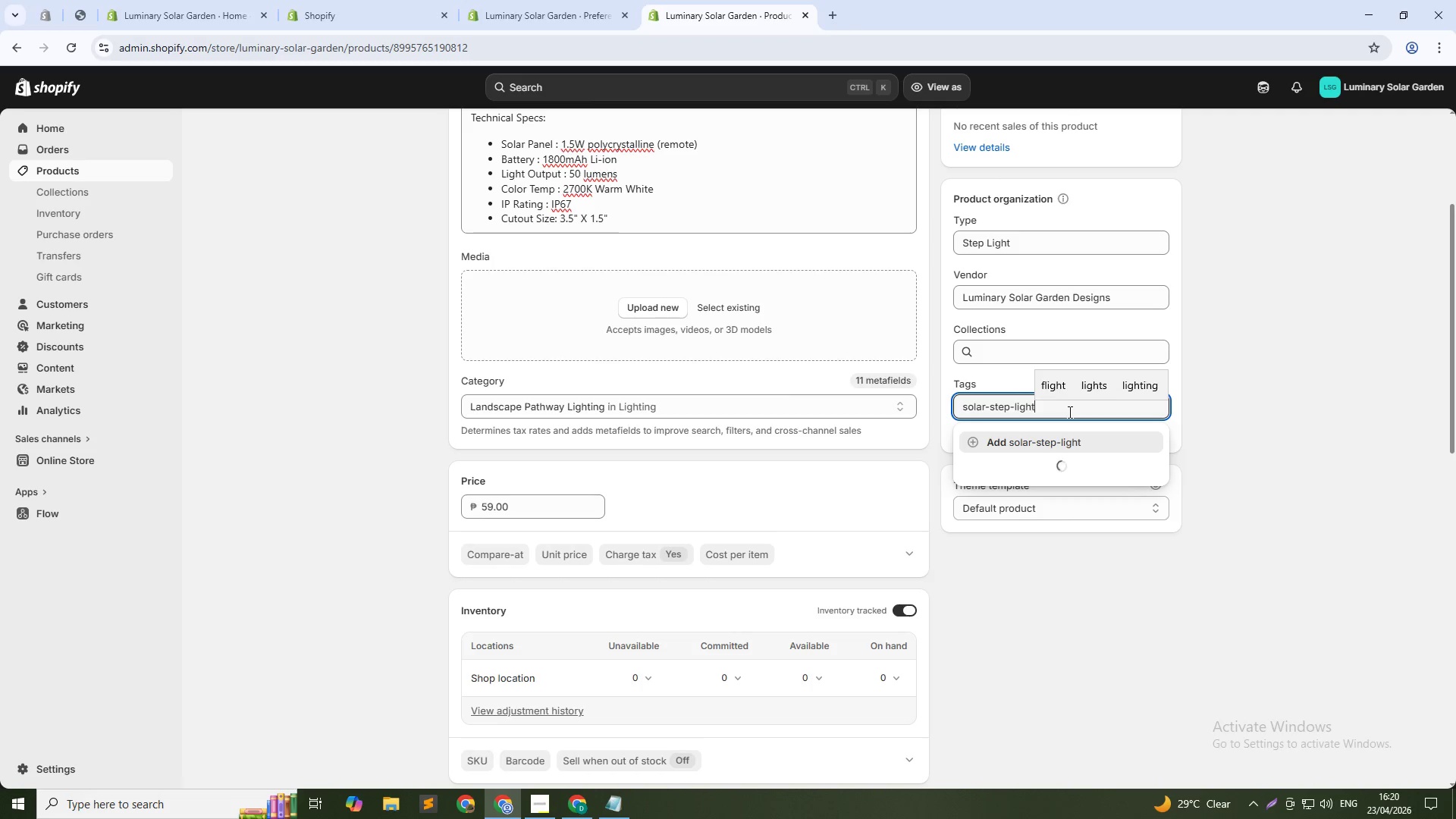 
hold_key(key=P, duration=0.34)
 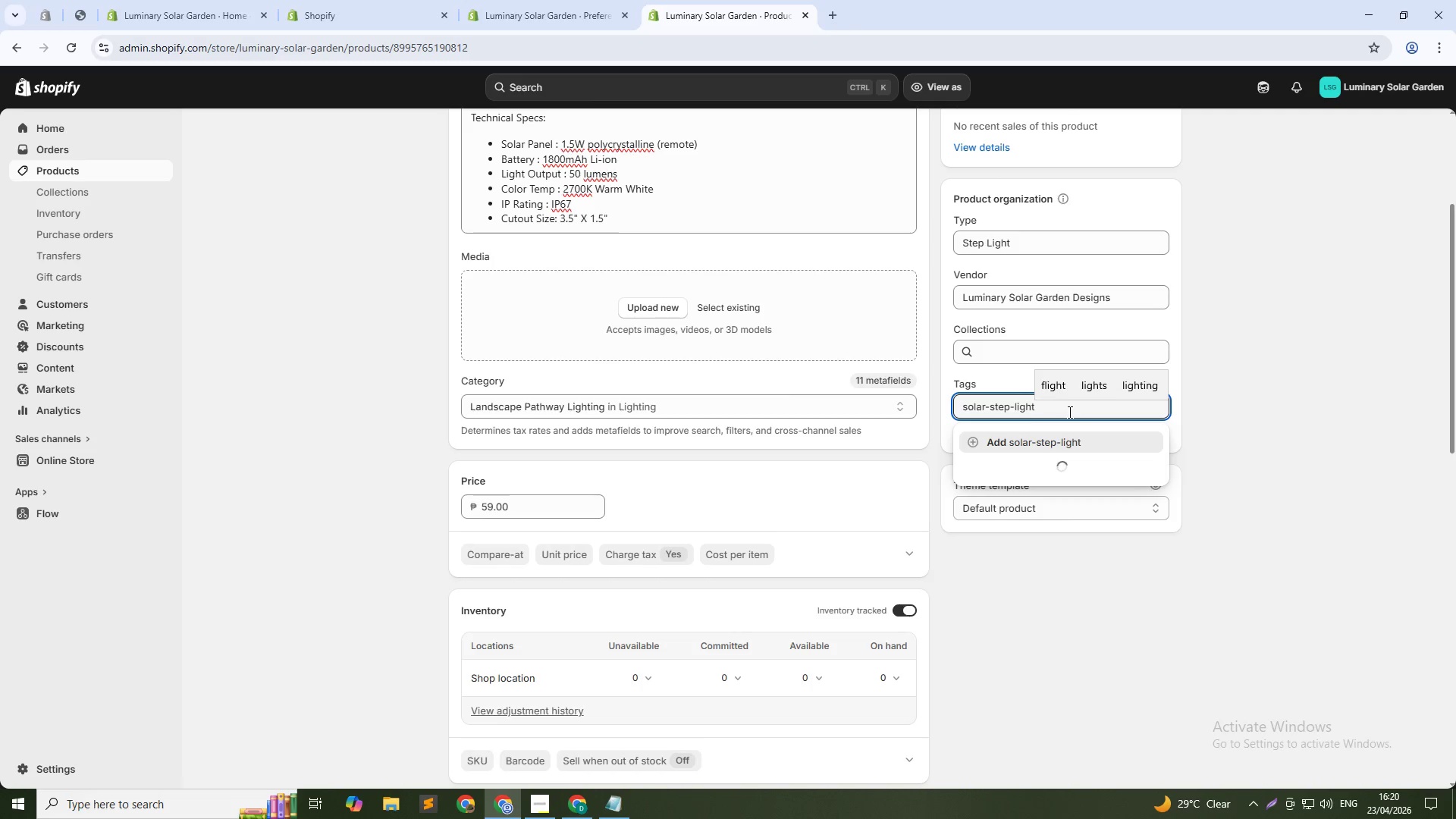 
left_click([1065, 435])
 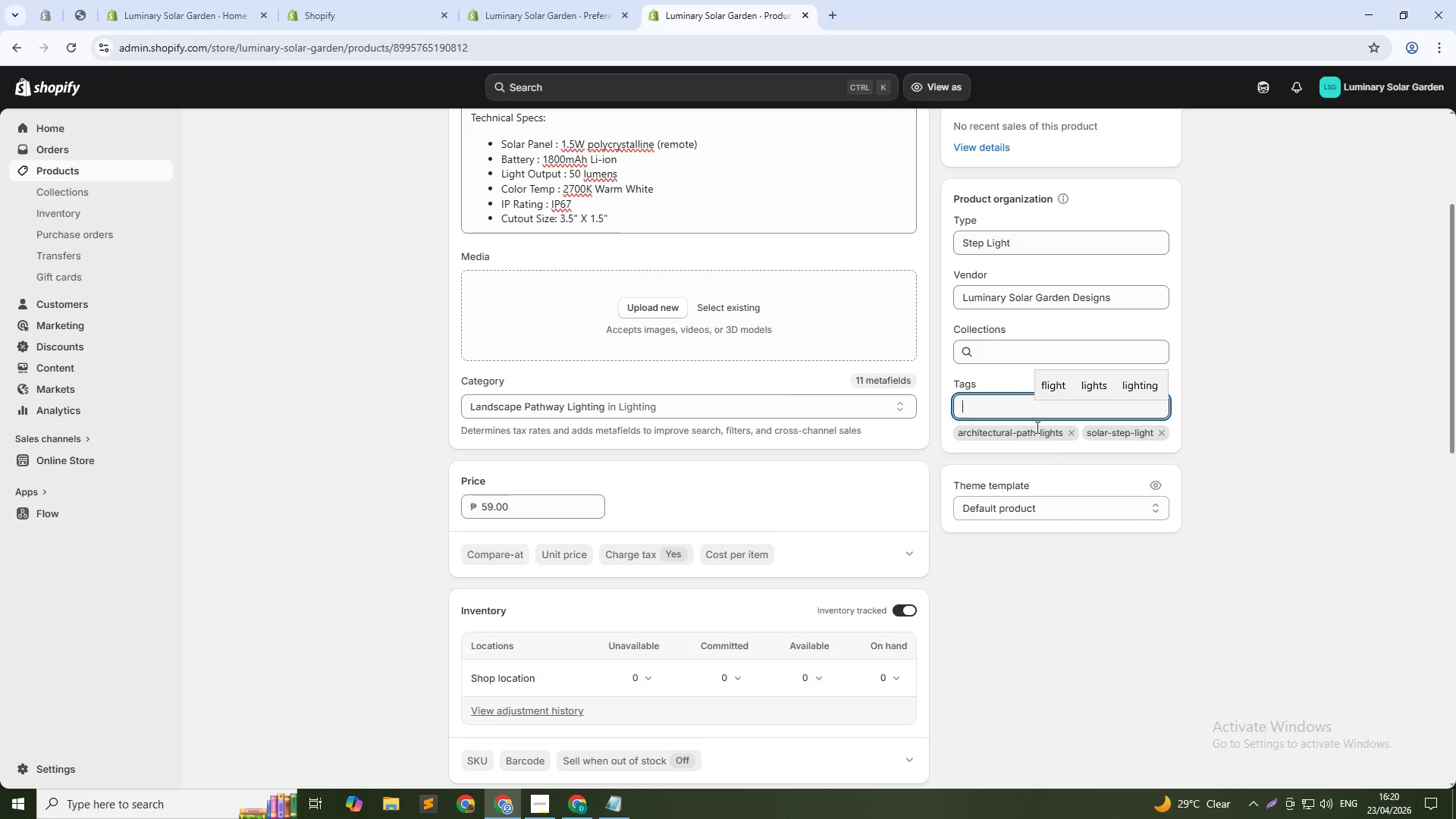 
left_click([1028, 412])
 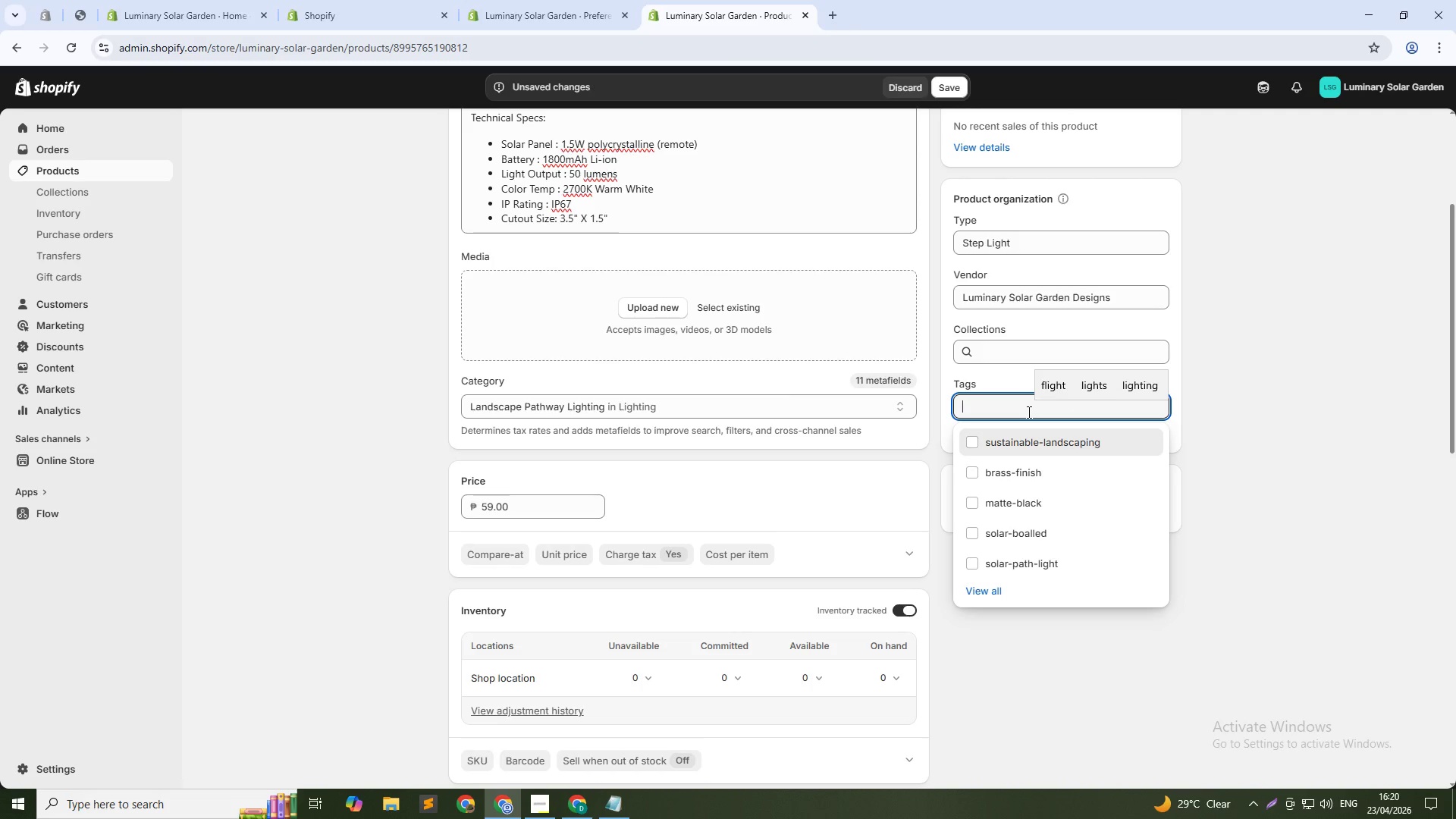 
type(stainless)
 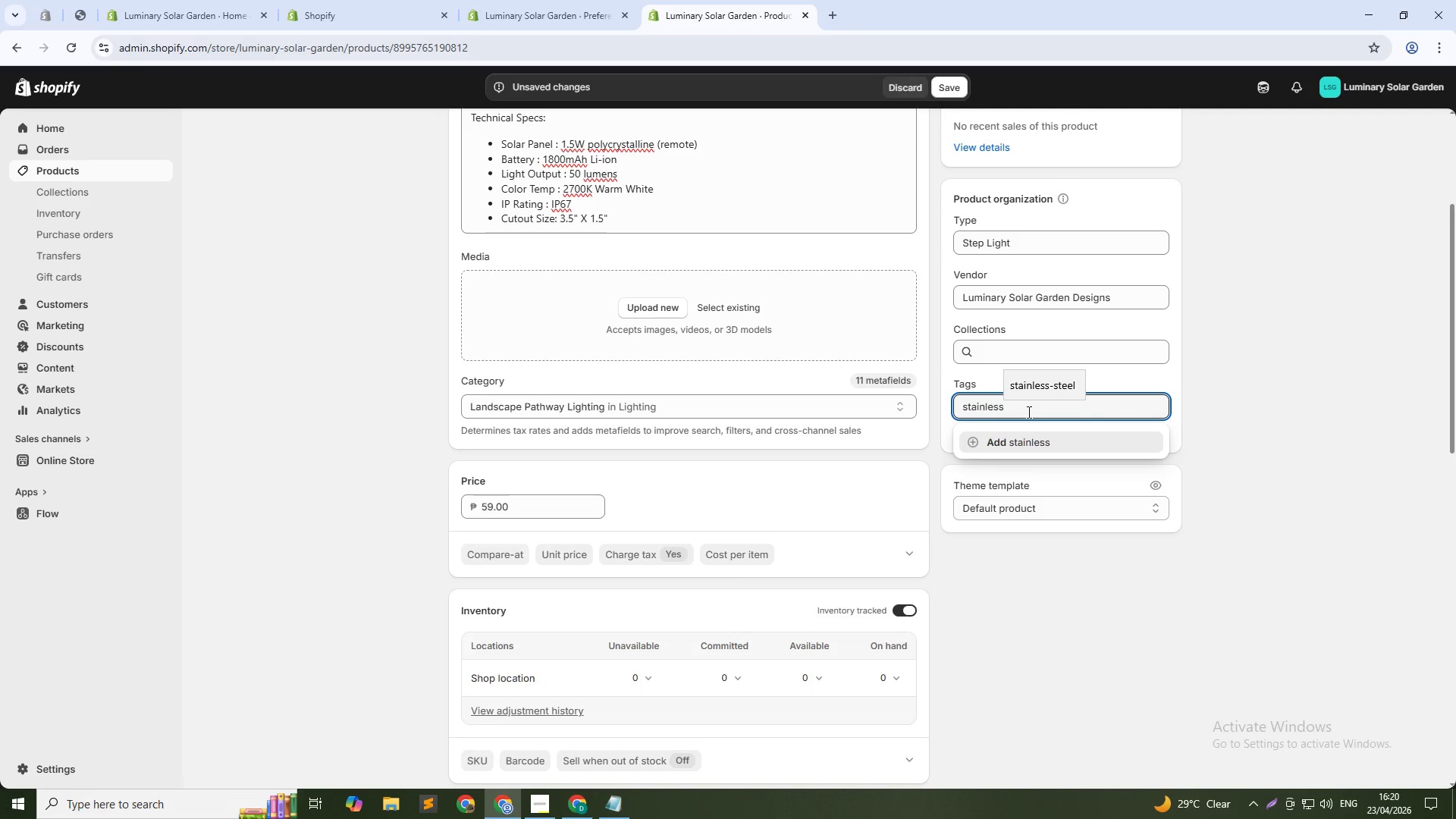 
wait(12.25)
 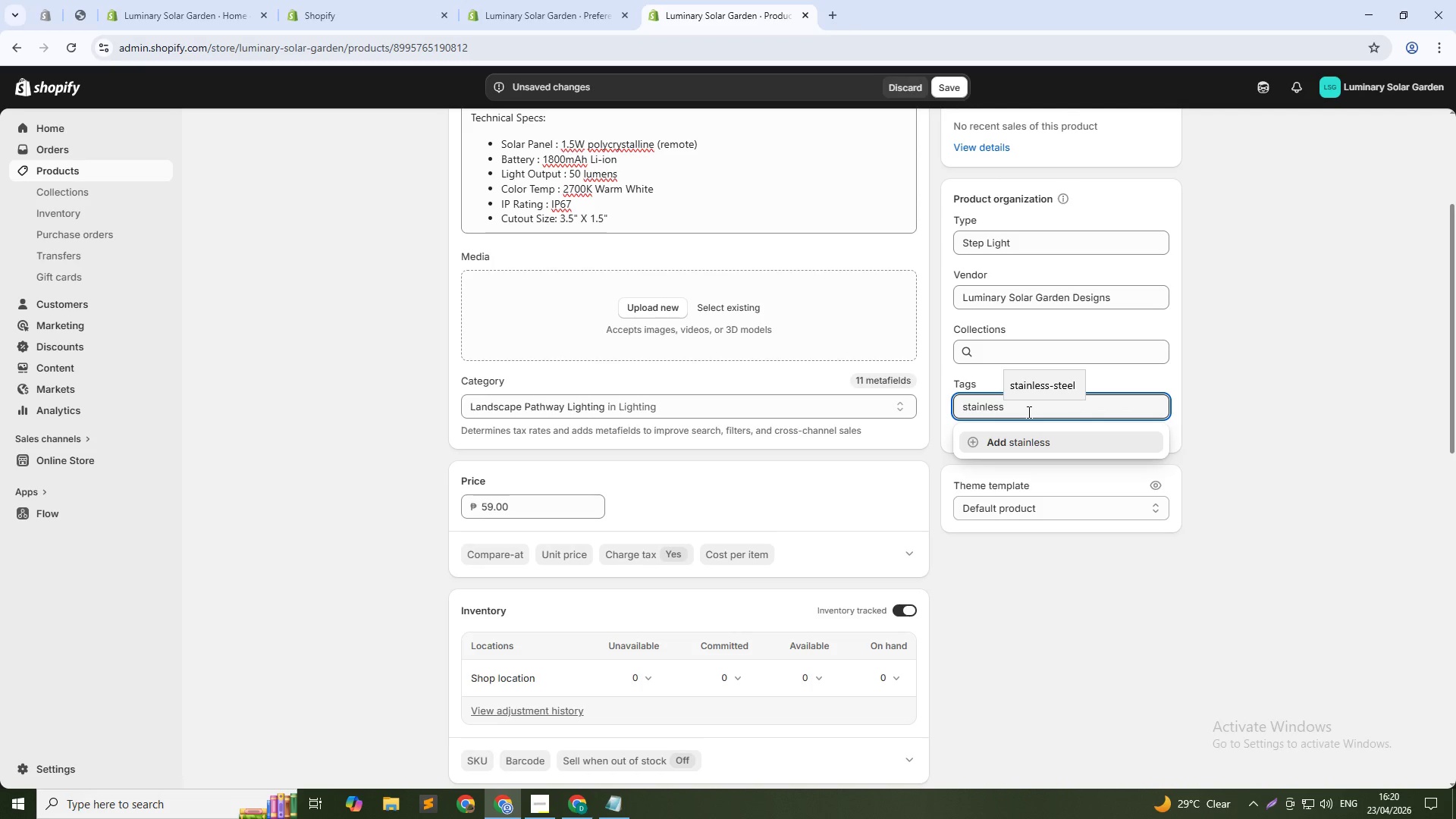 
hold_key(key=Backspace, duration=0.8)
 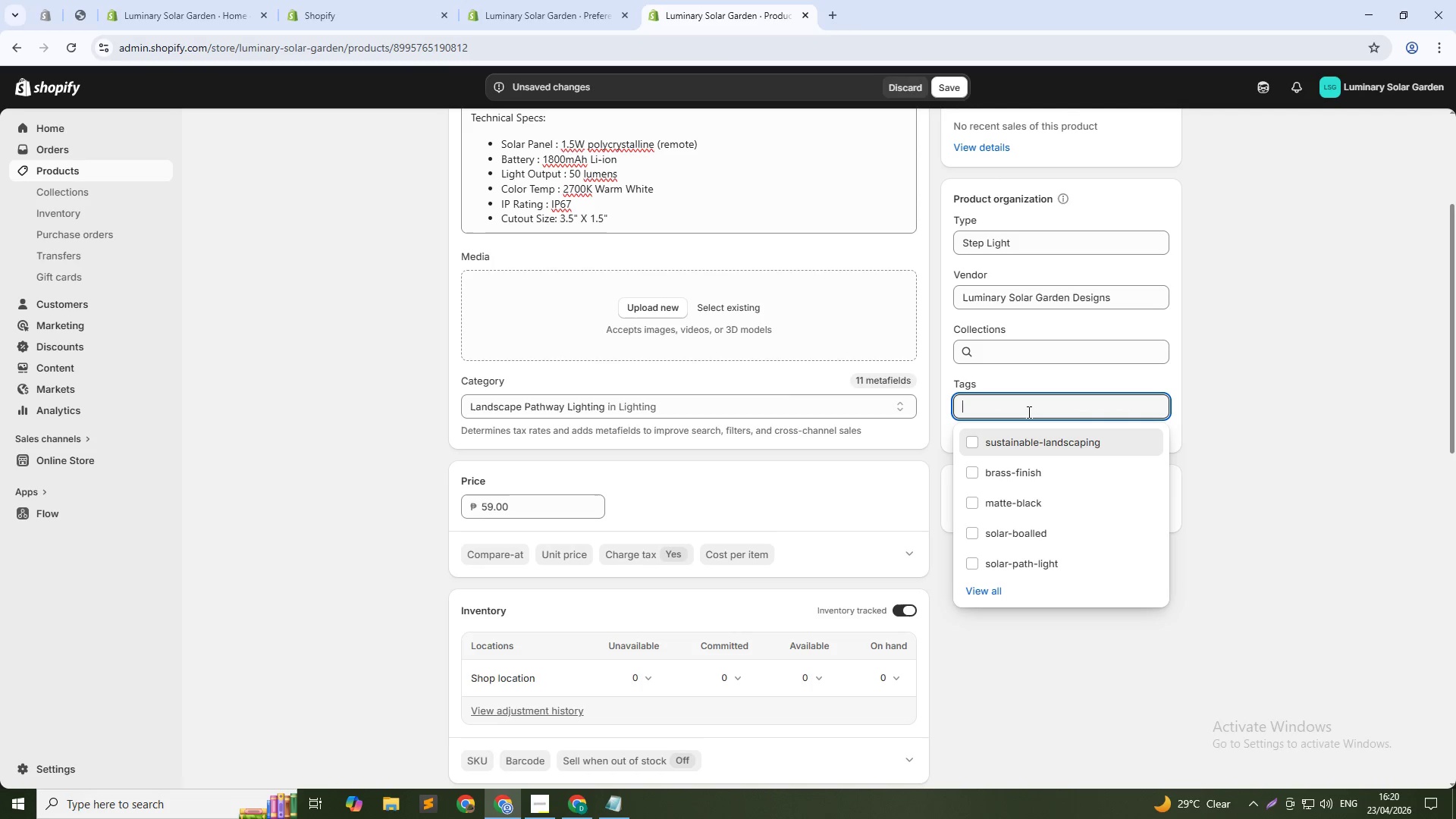 
type(stainless-steel)
 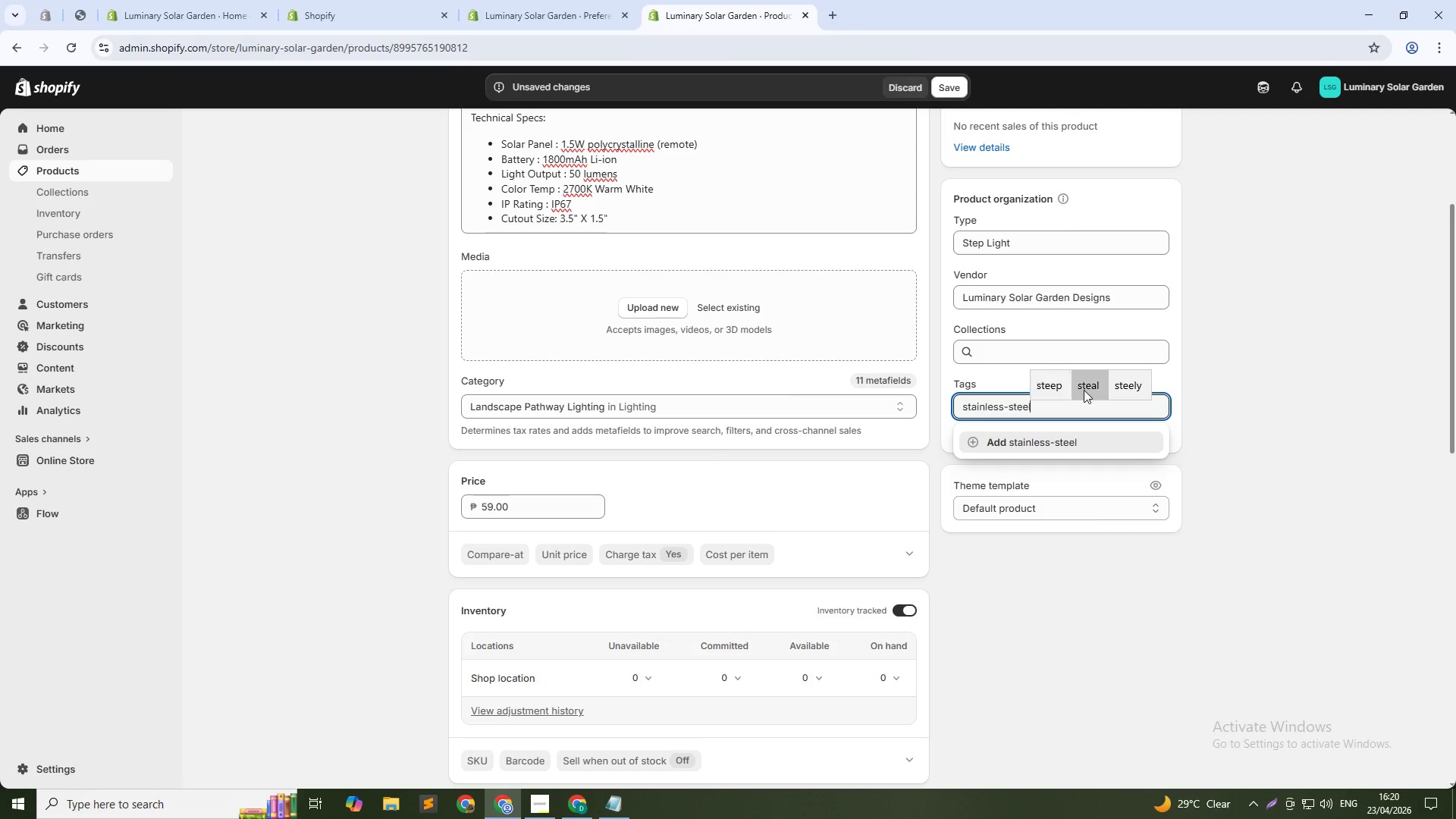 
left_click([1057, 437])
 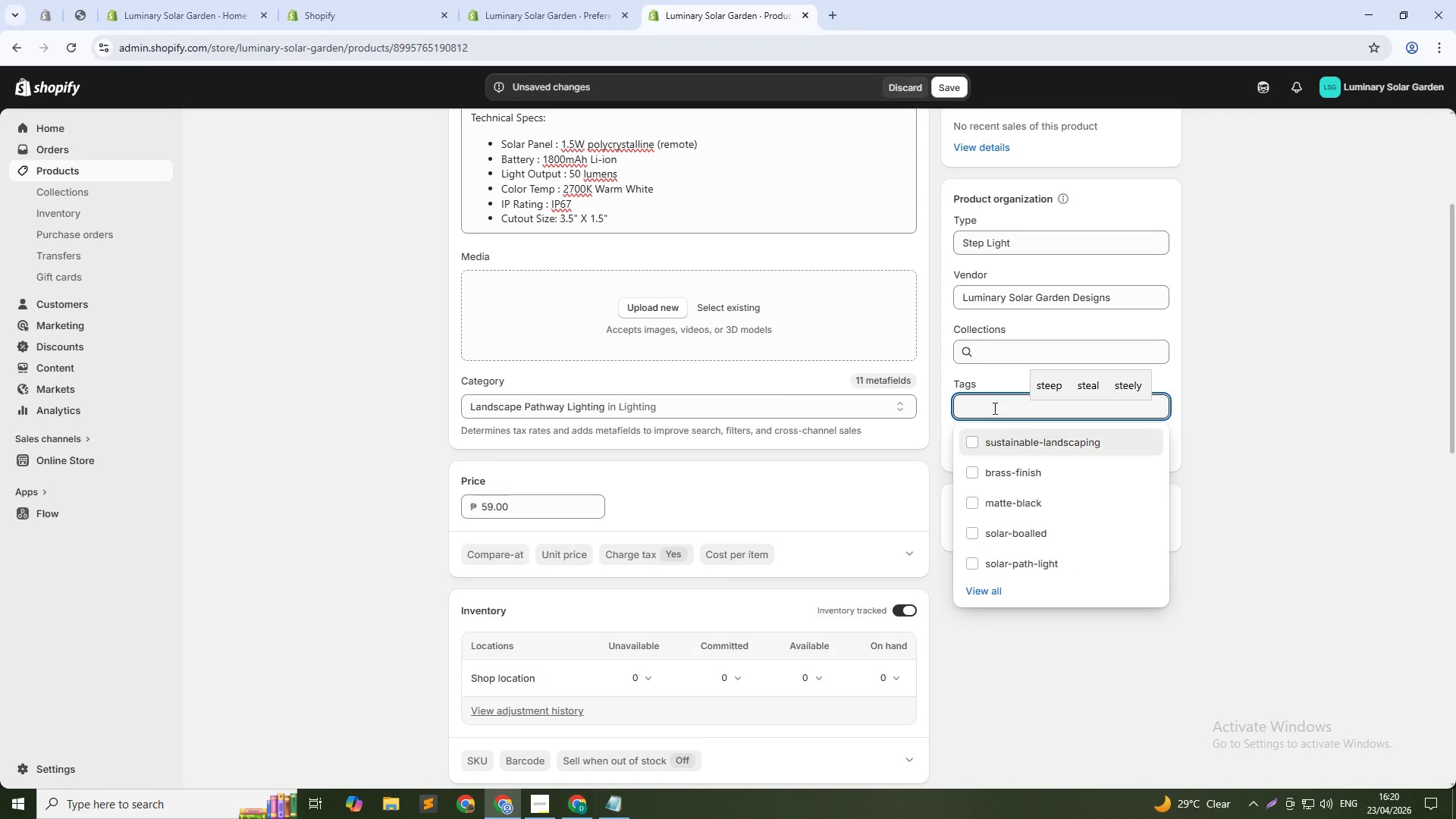 
left_click([985, 398])
 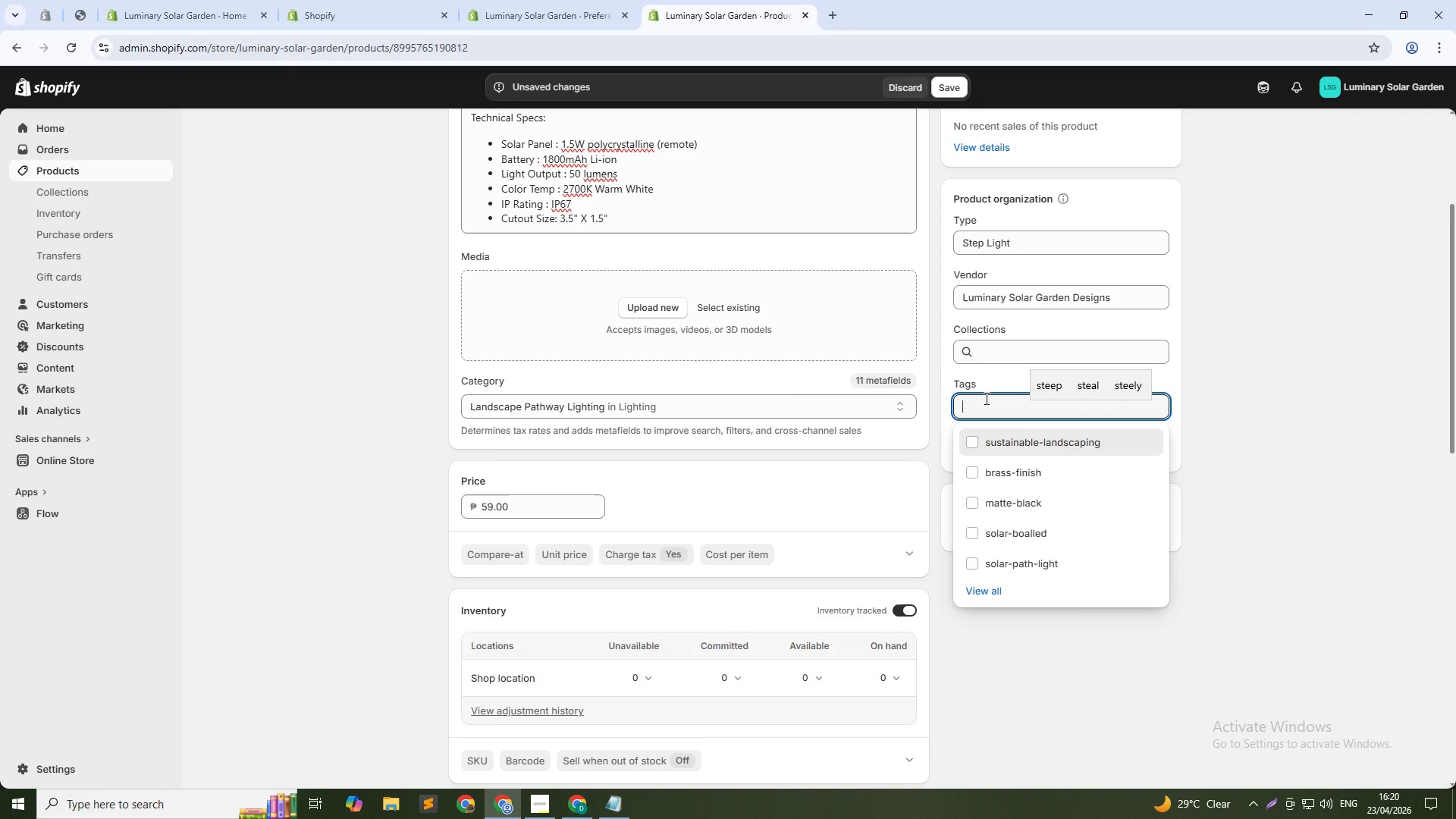 
type(susta)
 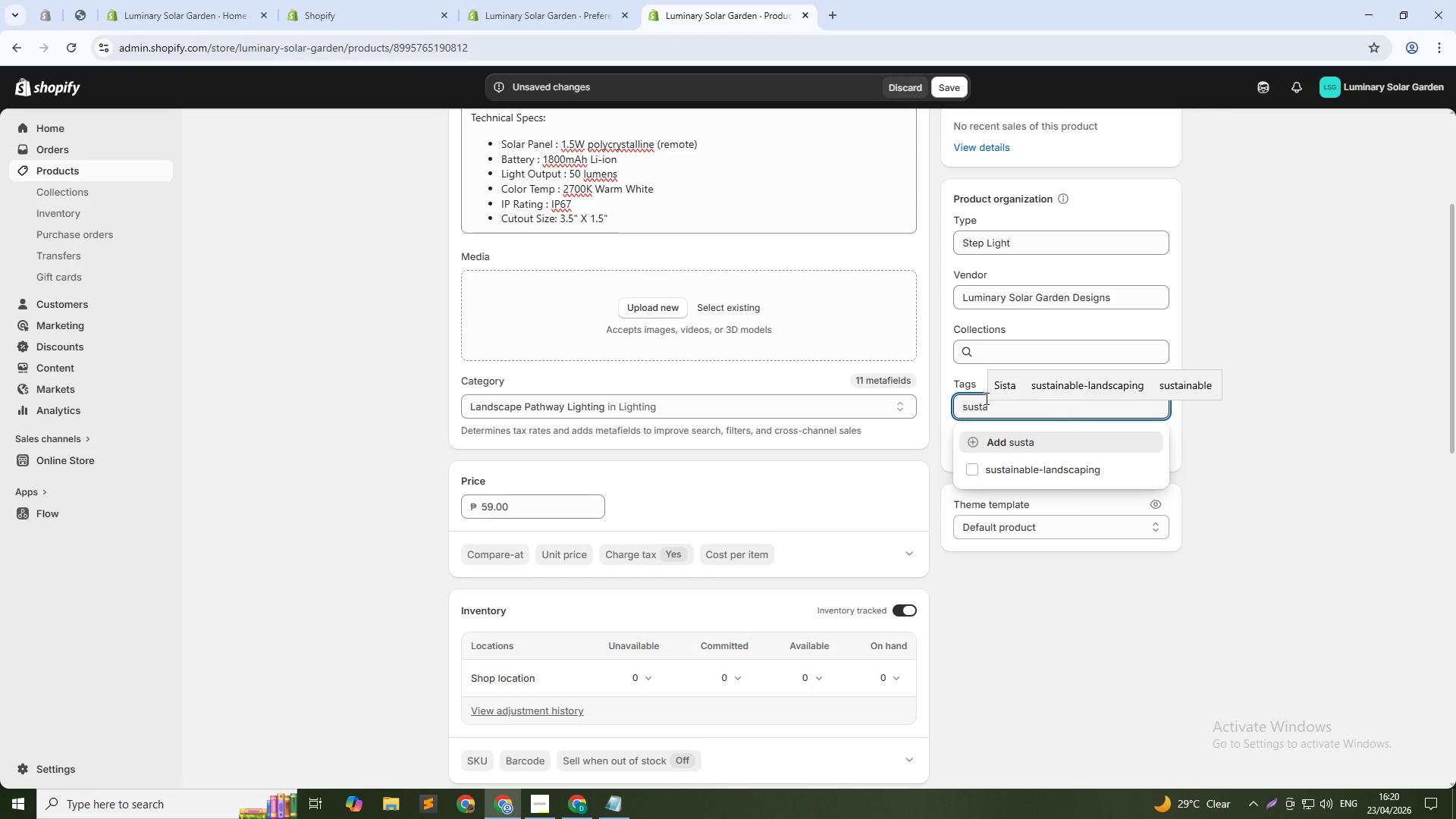 
type(inable-landscaping)
 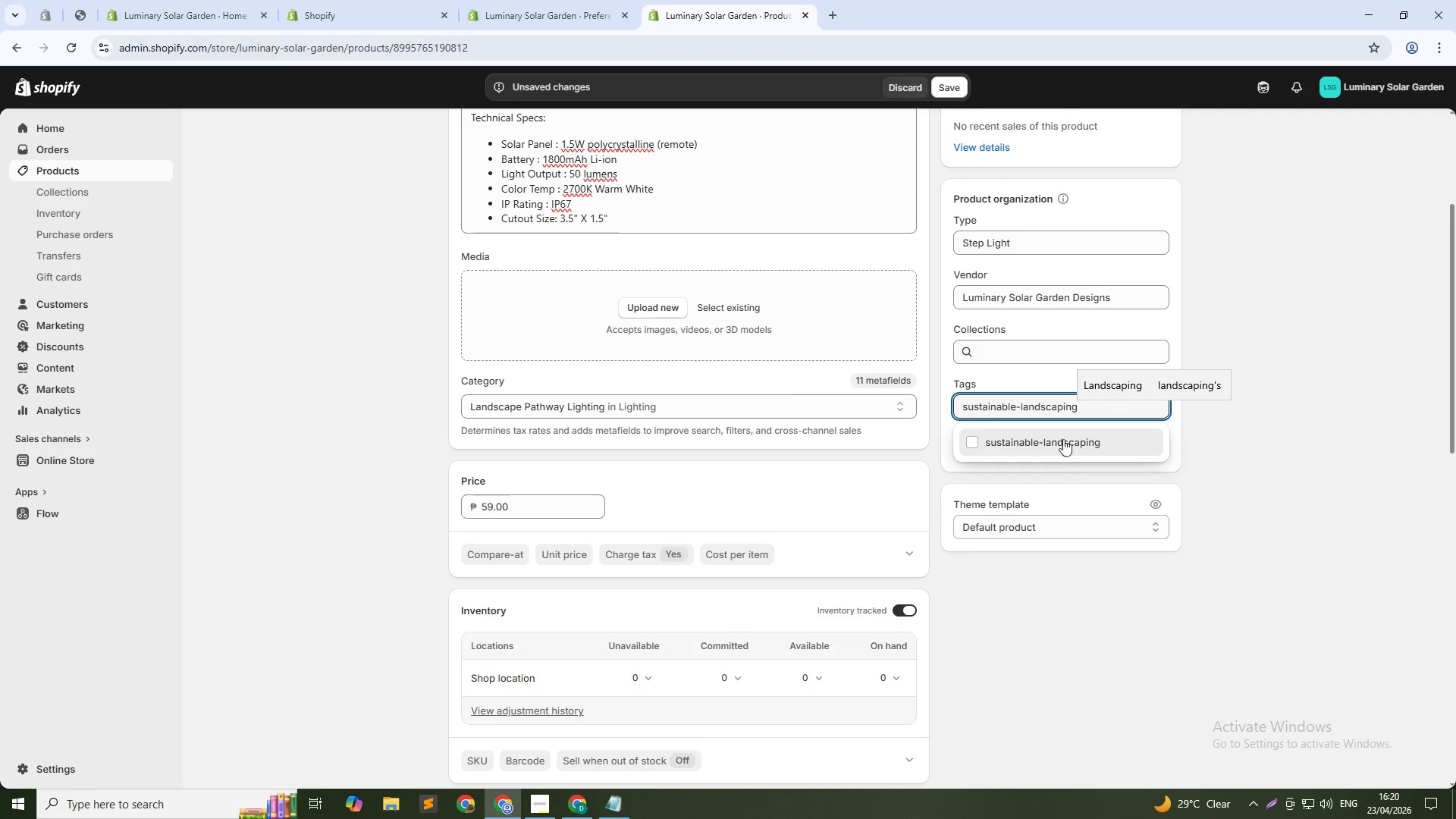 
left_click([1063, 435])
 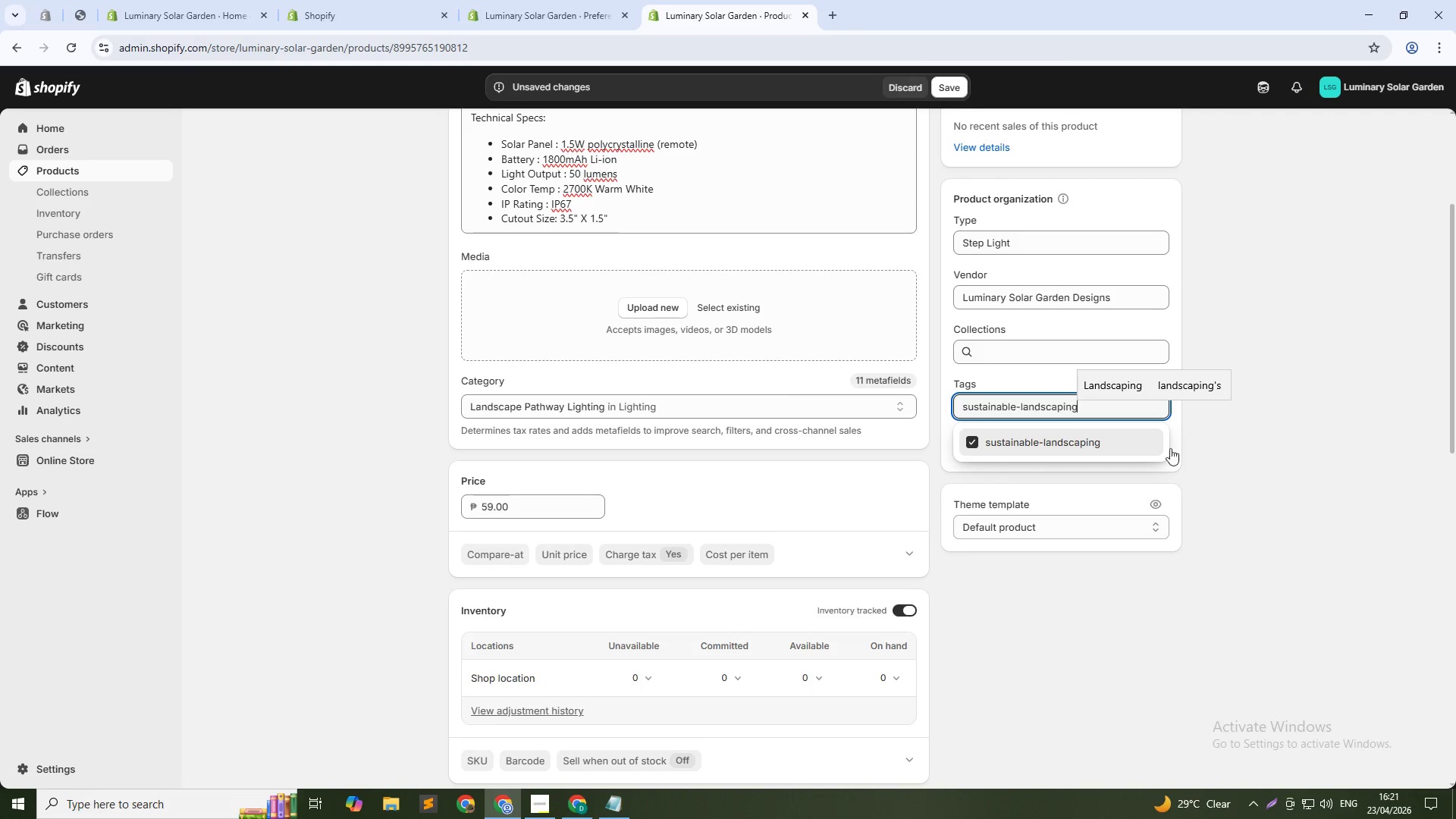 
left_click([1285, 445])
 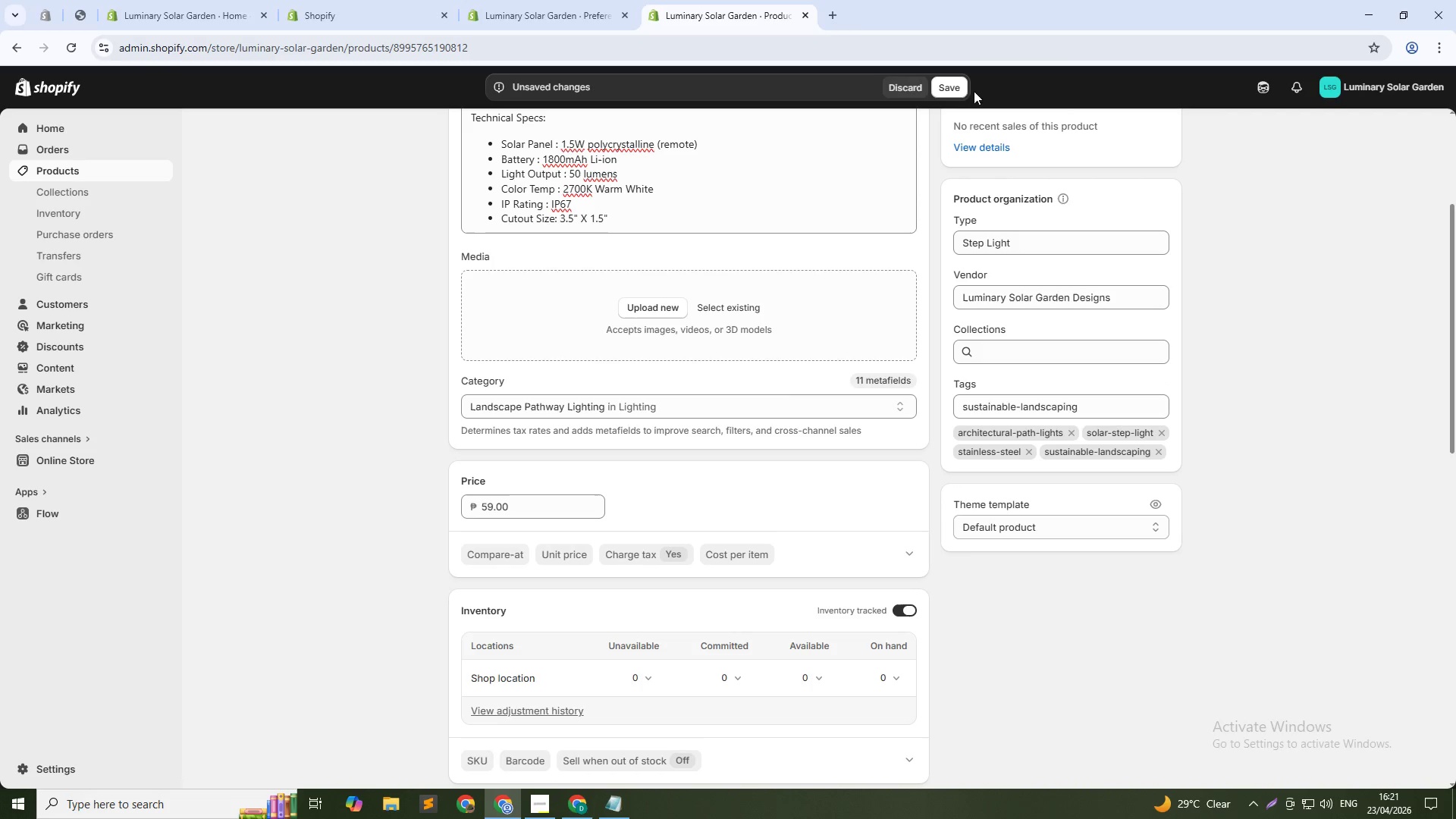 
left_click([956, 84])
 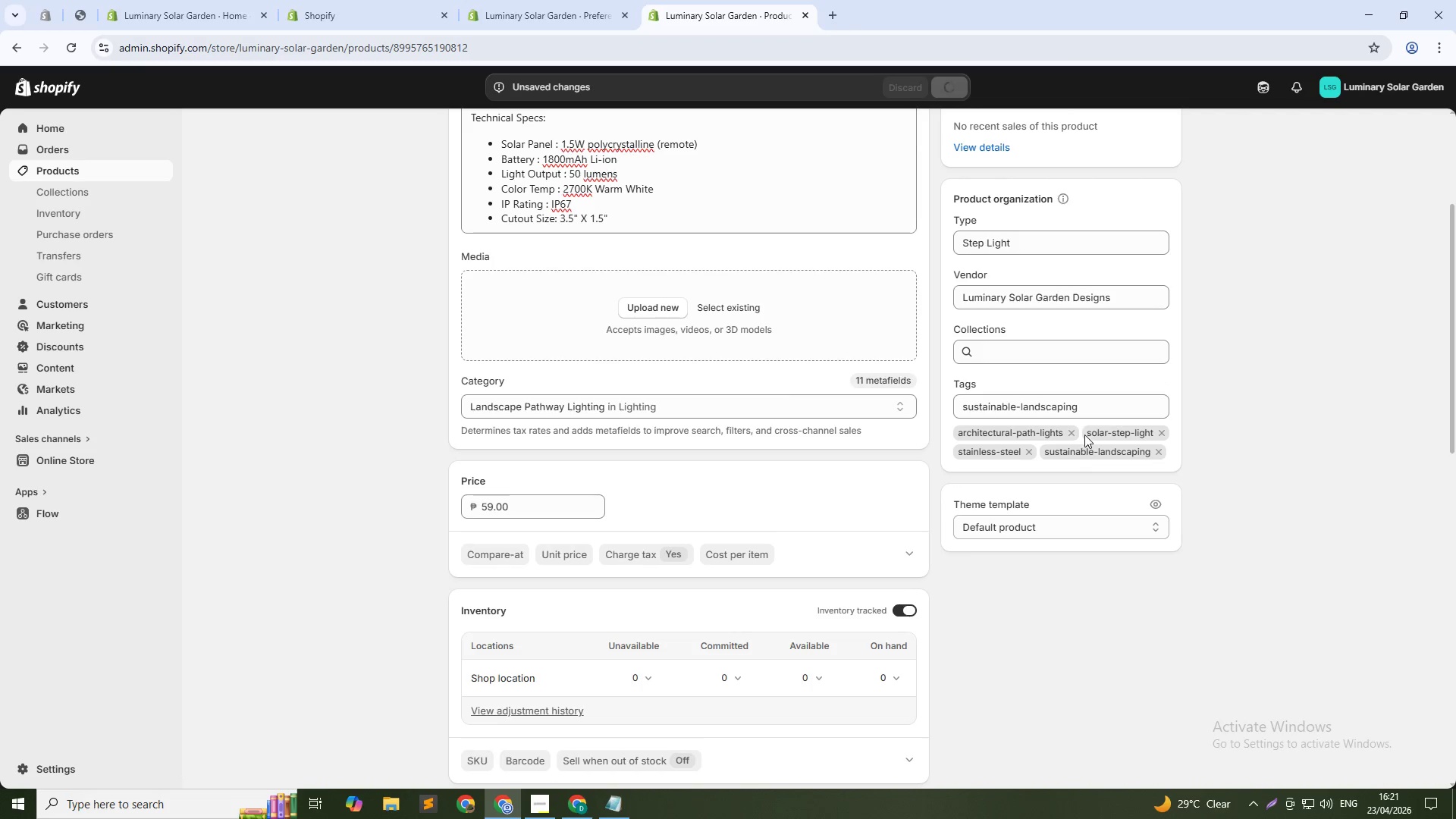 
left_click([1101, 400])
 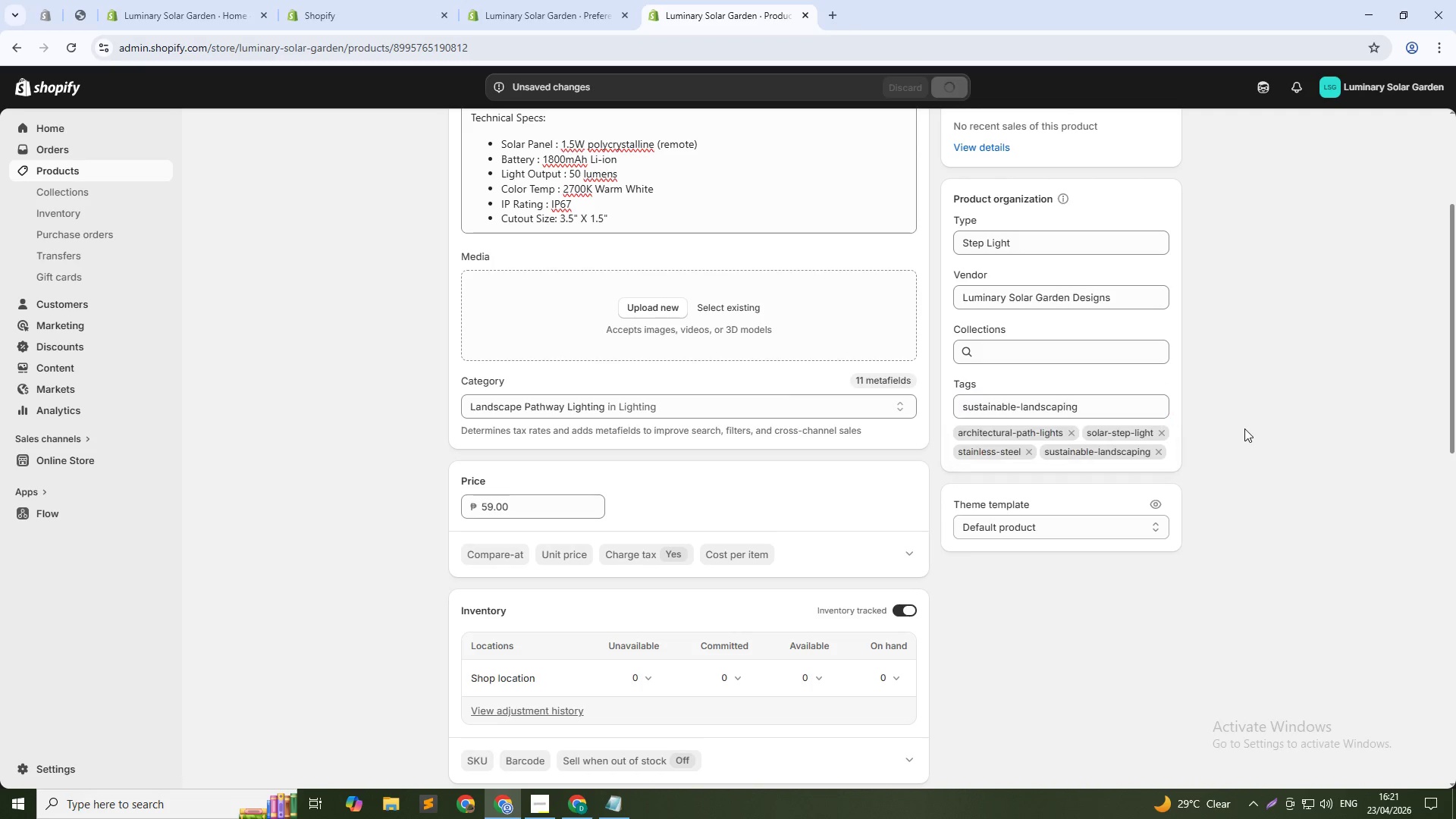 
scroll: coordinate [1216, 449], scroll_direction: up, amount: 3.0
 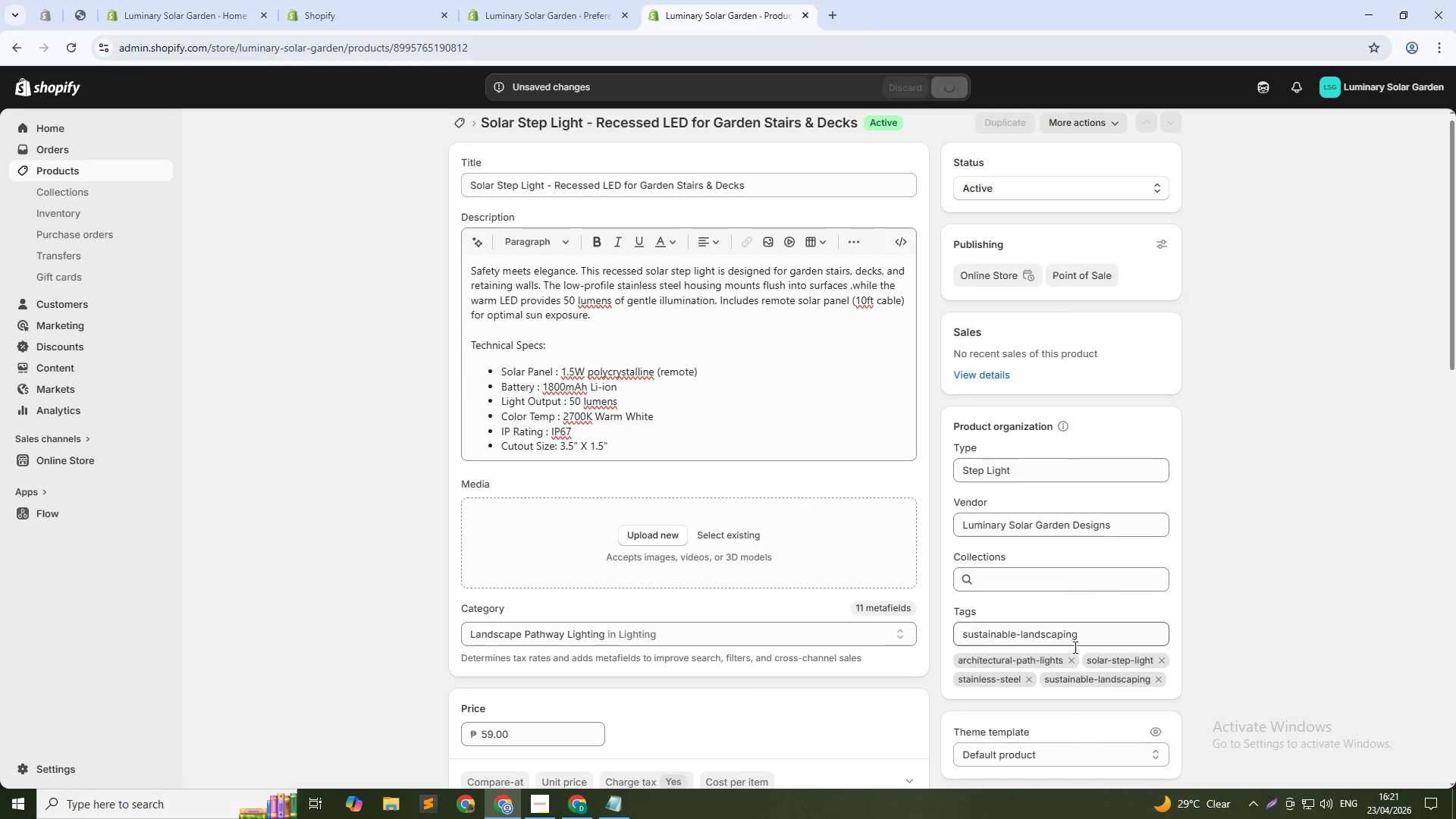 
left_click([1090, 648])
 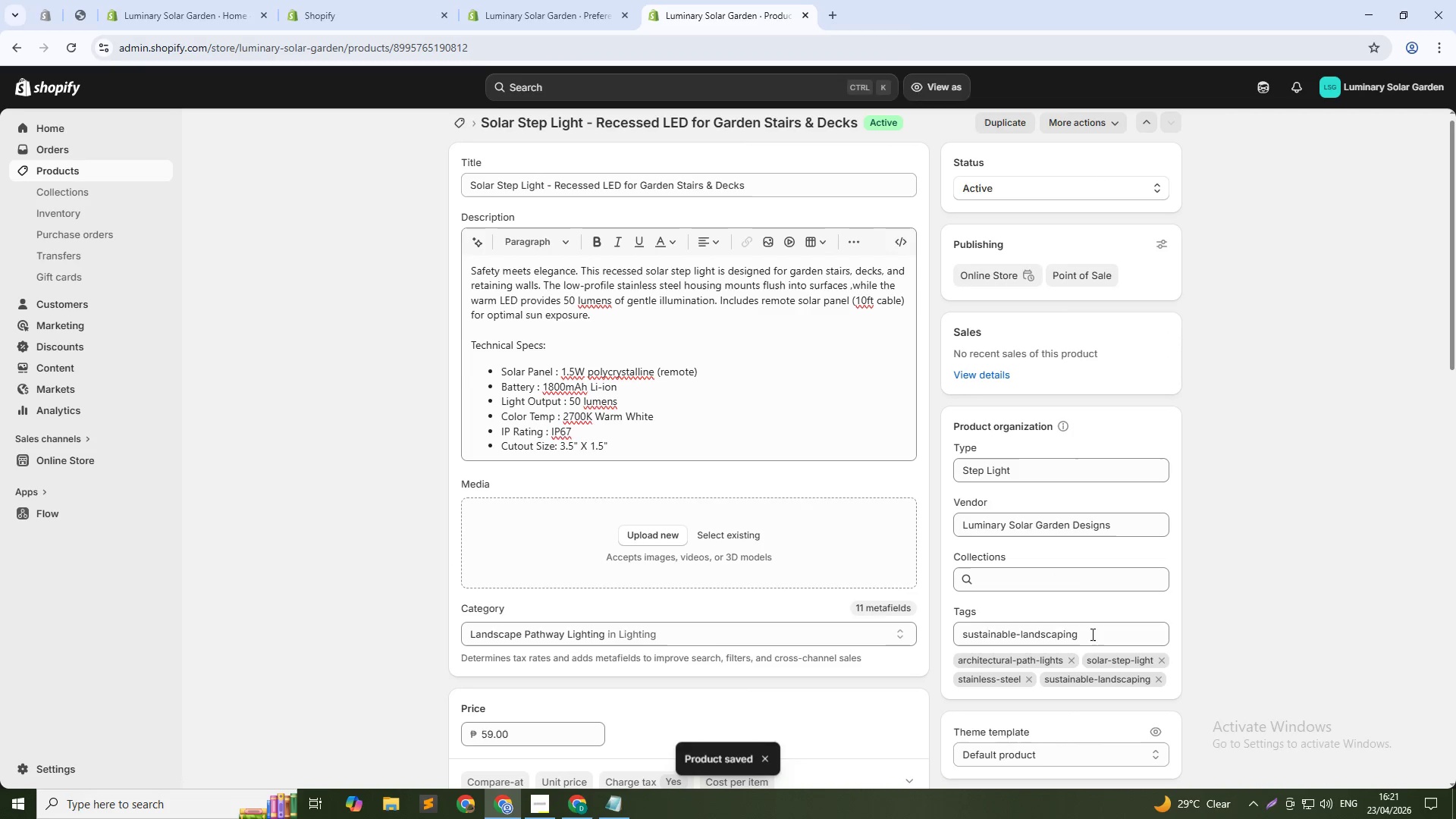 
left_click([1092, 630])
 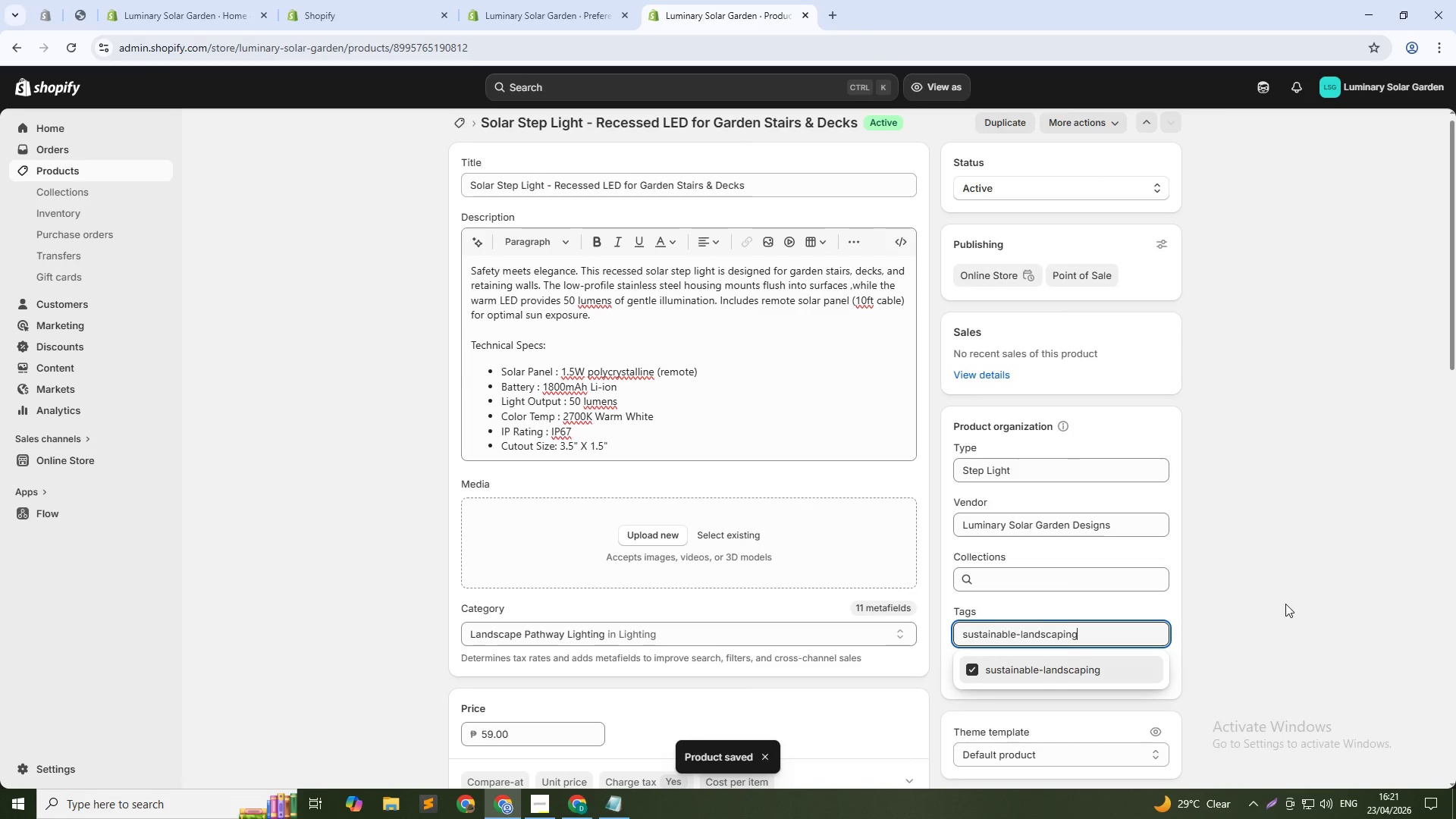 
left_click([1290, 585])
 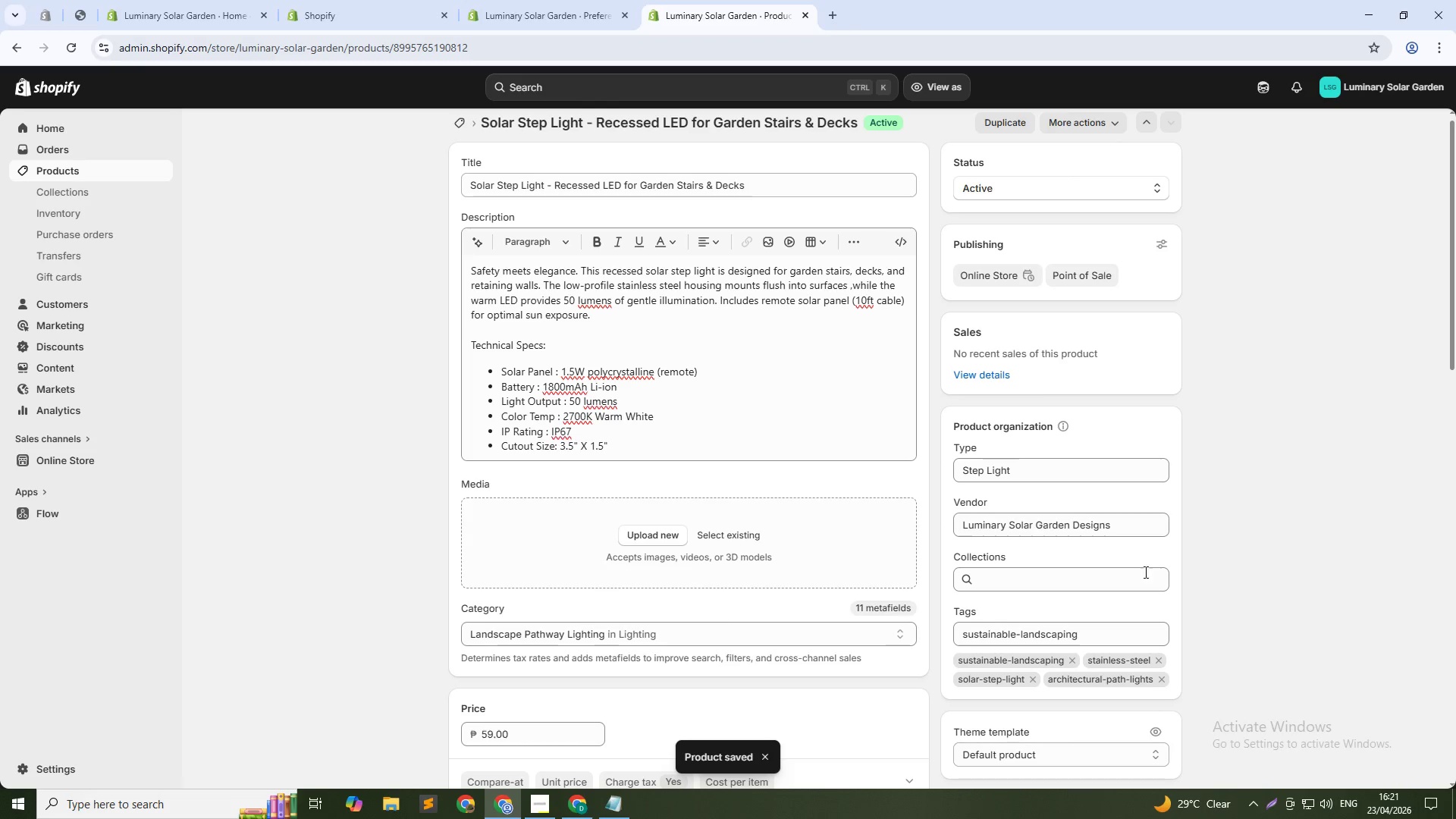 
scroll: coordinate [1038, 380], scroll_direction: up, amount: 3.0
 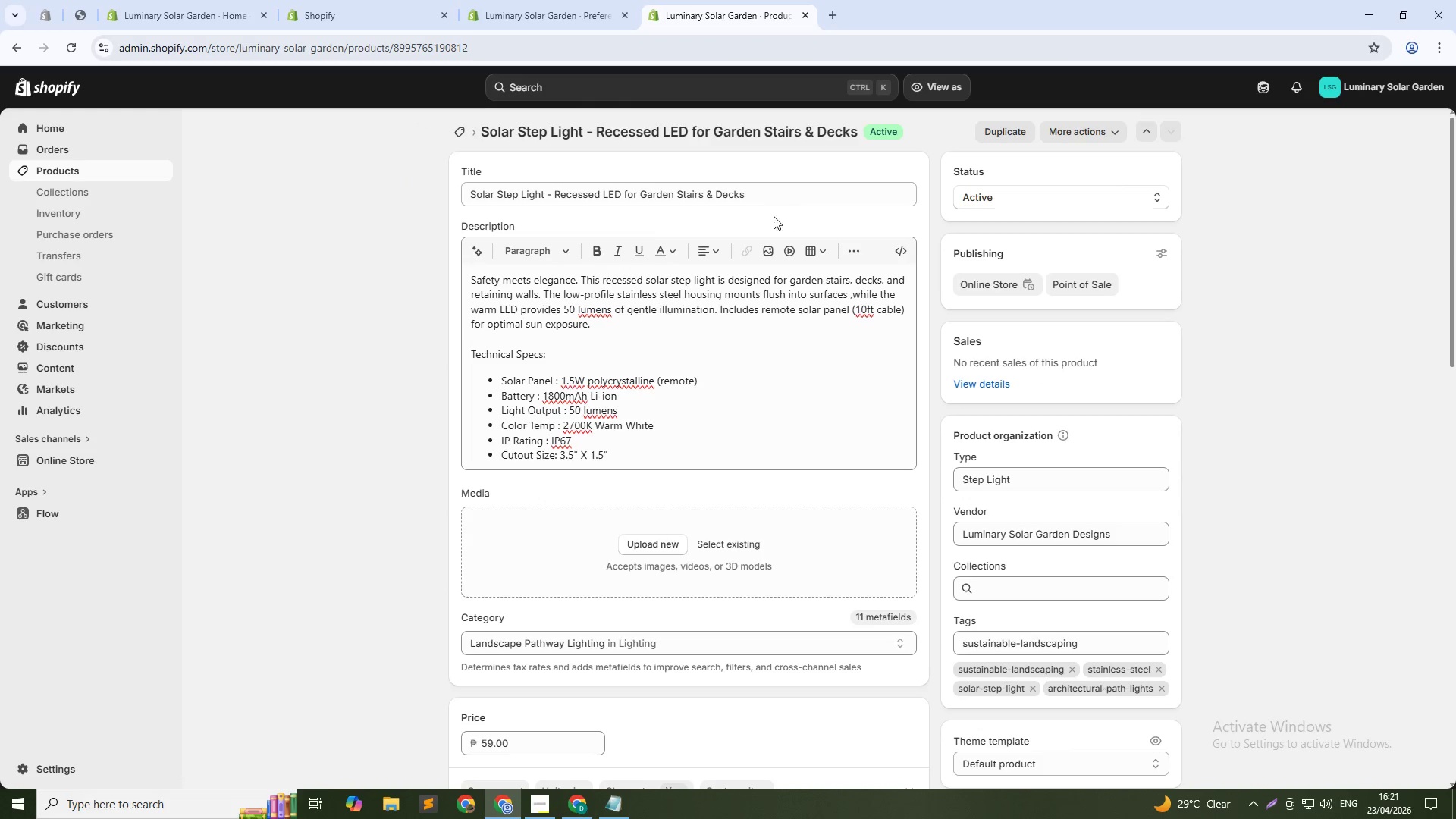 
wait(12.79)
 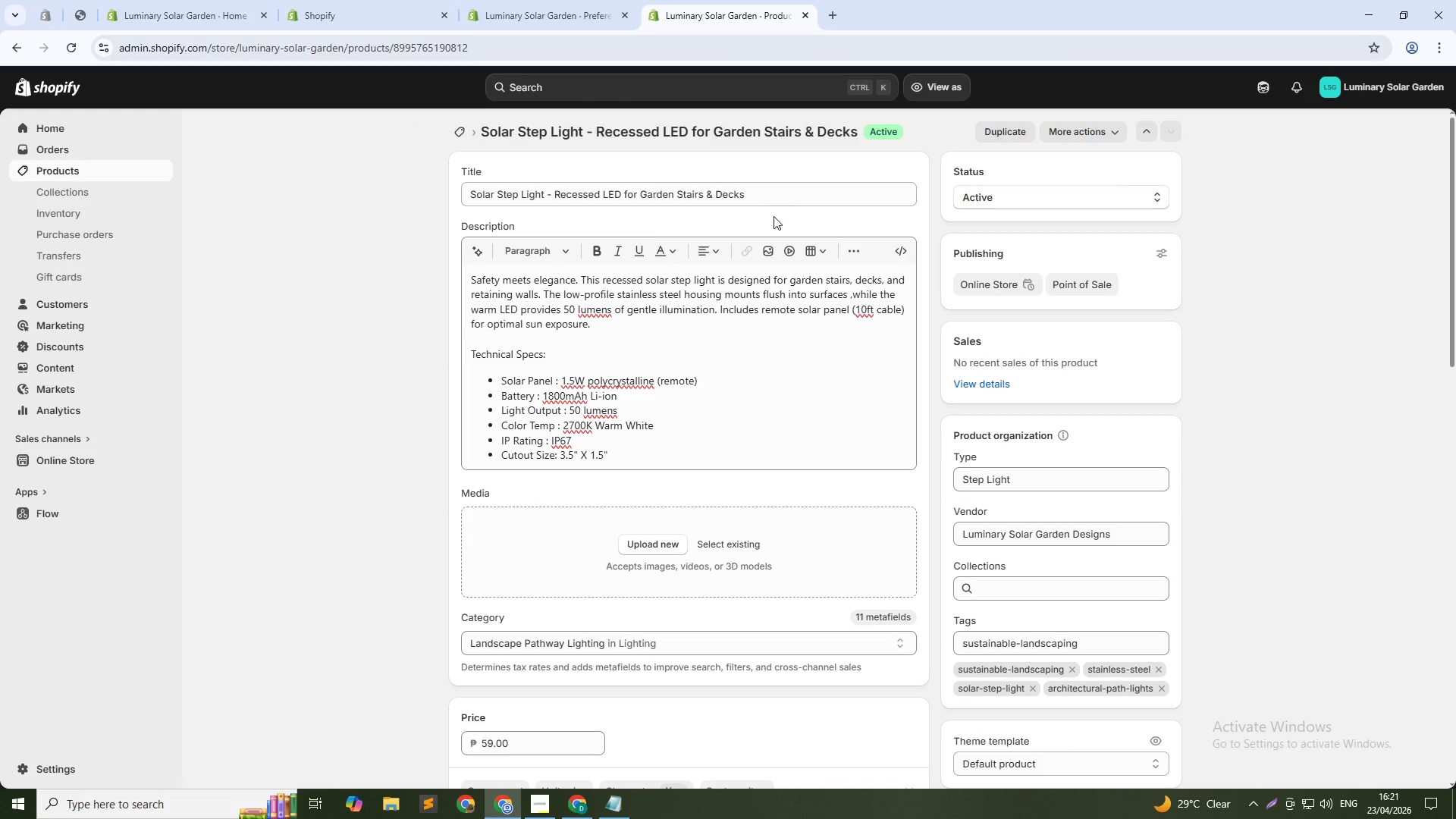 
scroll: coordinate [747, 561], scroll_direction: down, amount: 8.0
 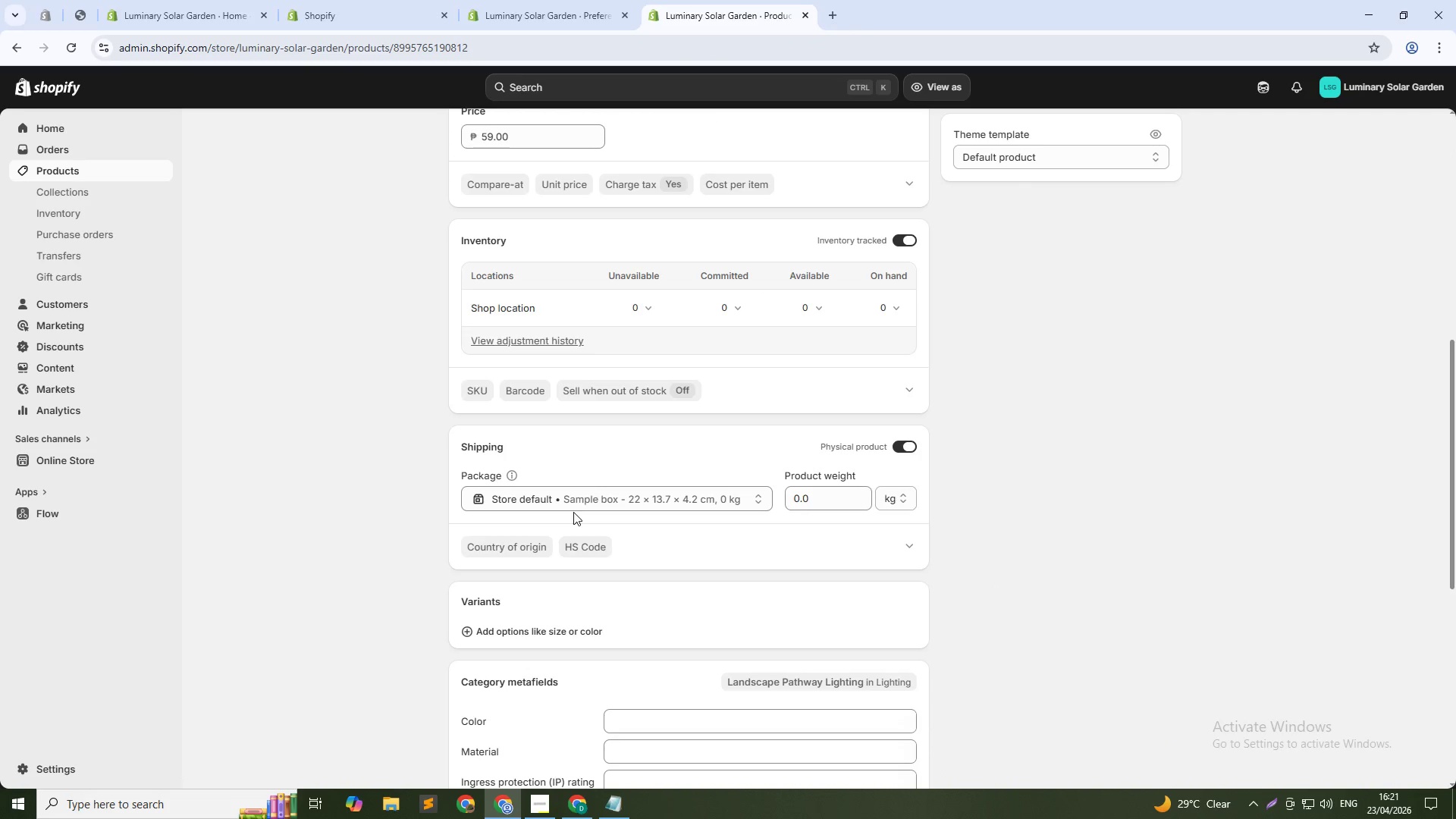 
left_click([481, 392])
 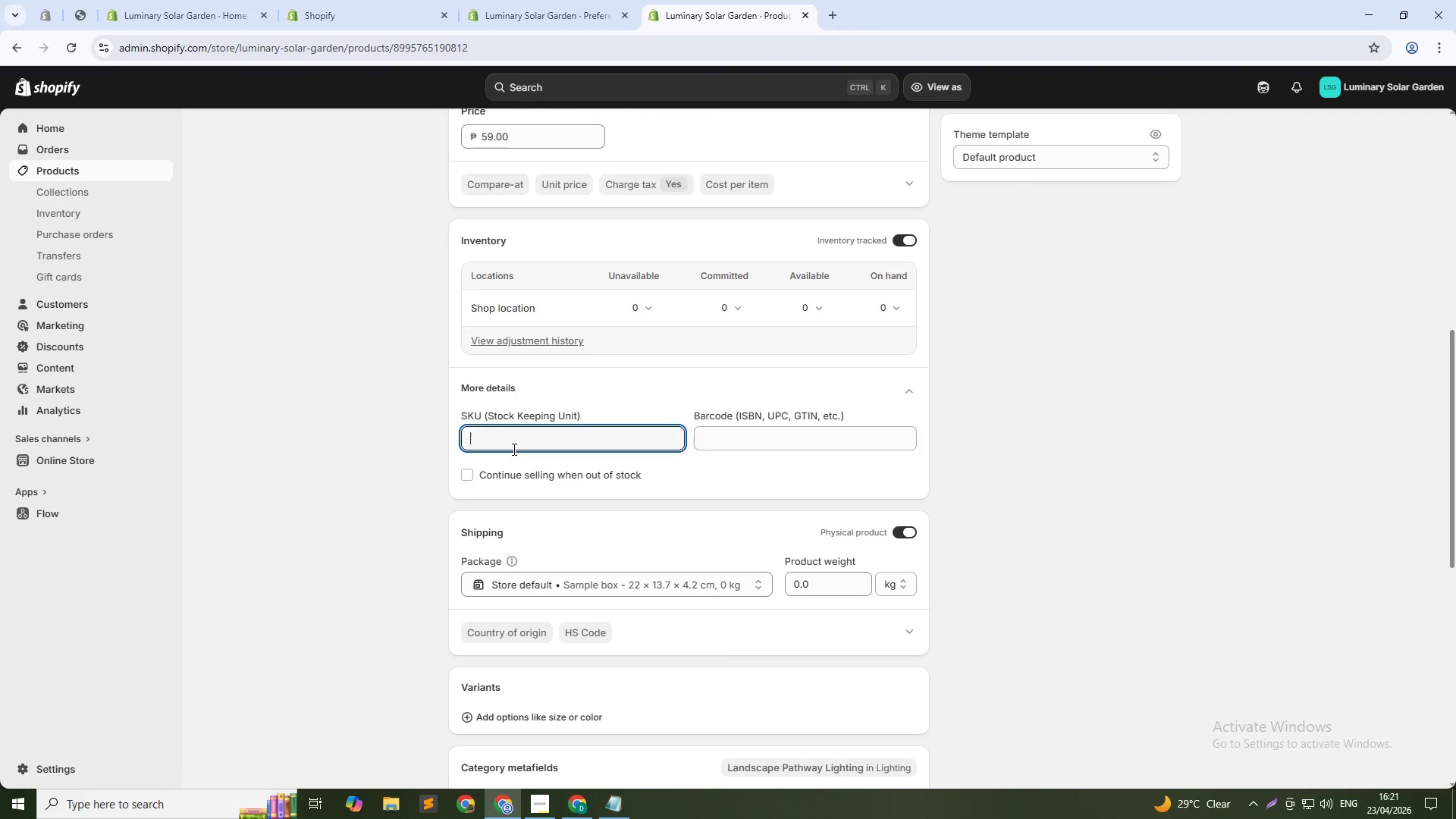 
left_click([513, 449])
 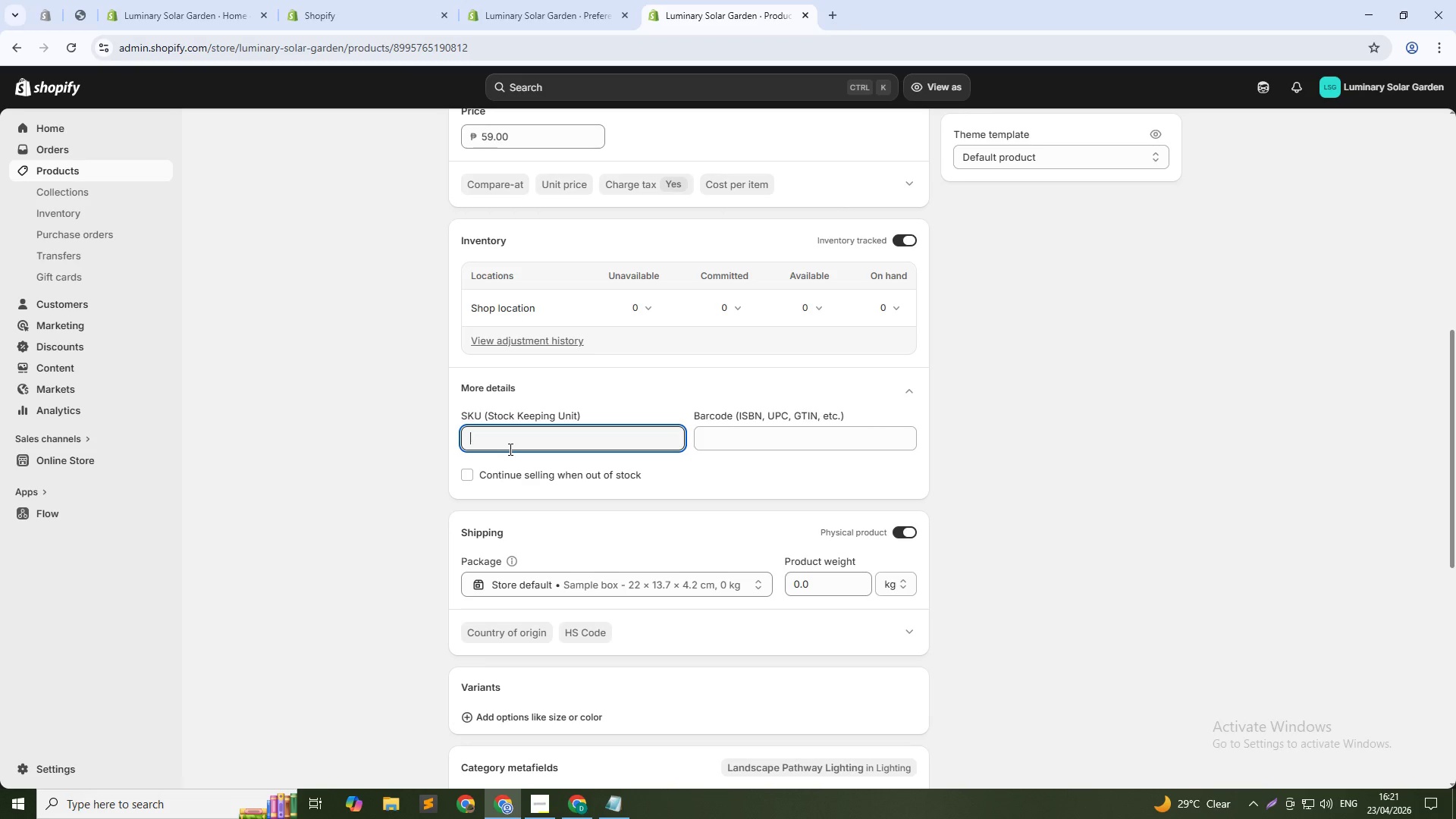 
type(K)
key(Backspace)
type(LUM-STEP-SS-03)
 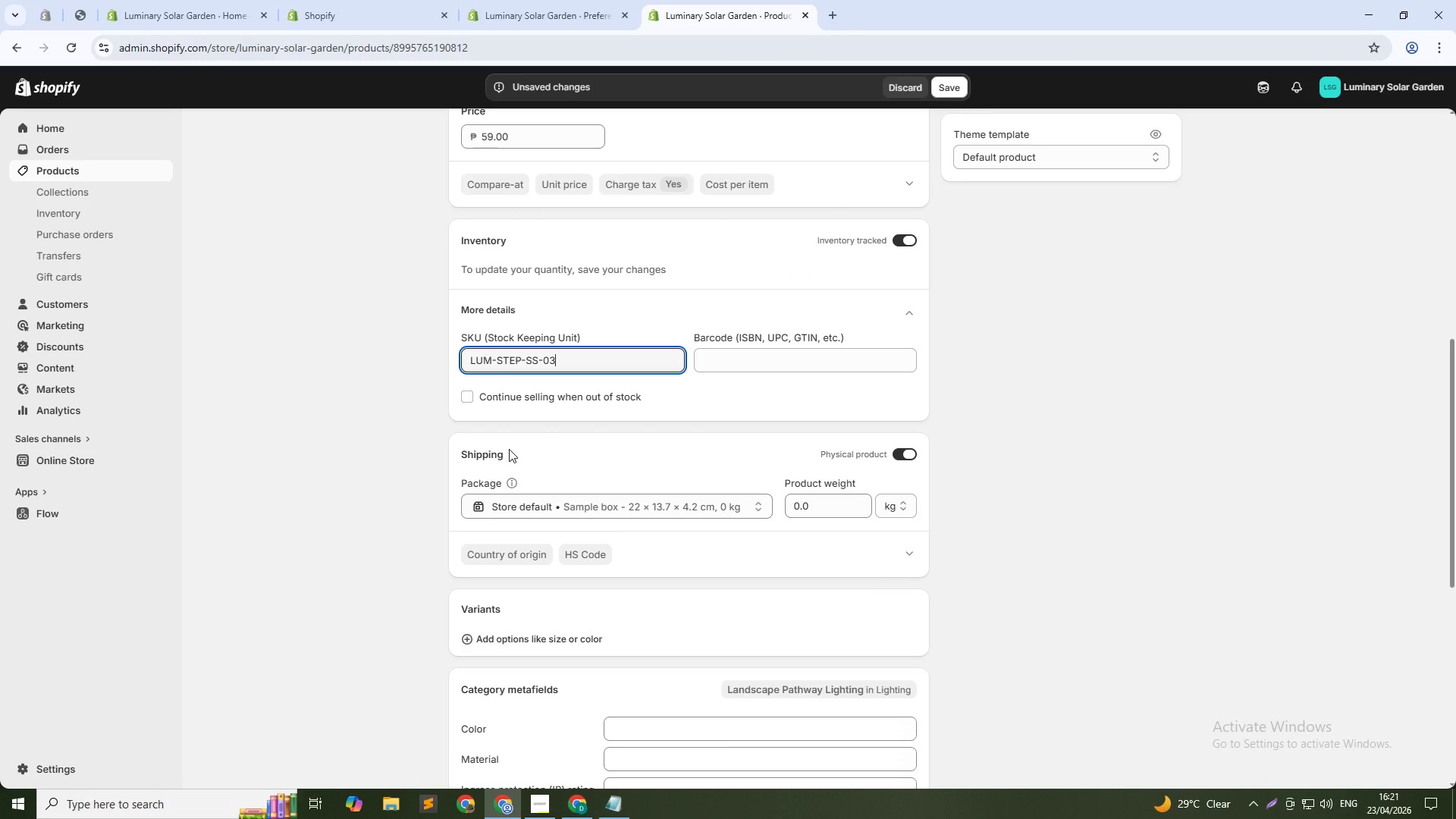 
left_click([942, 87])
 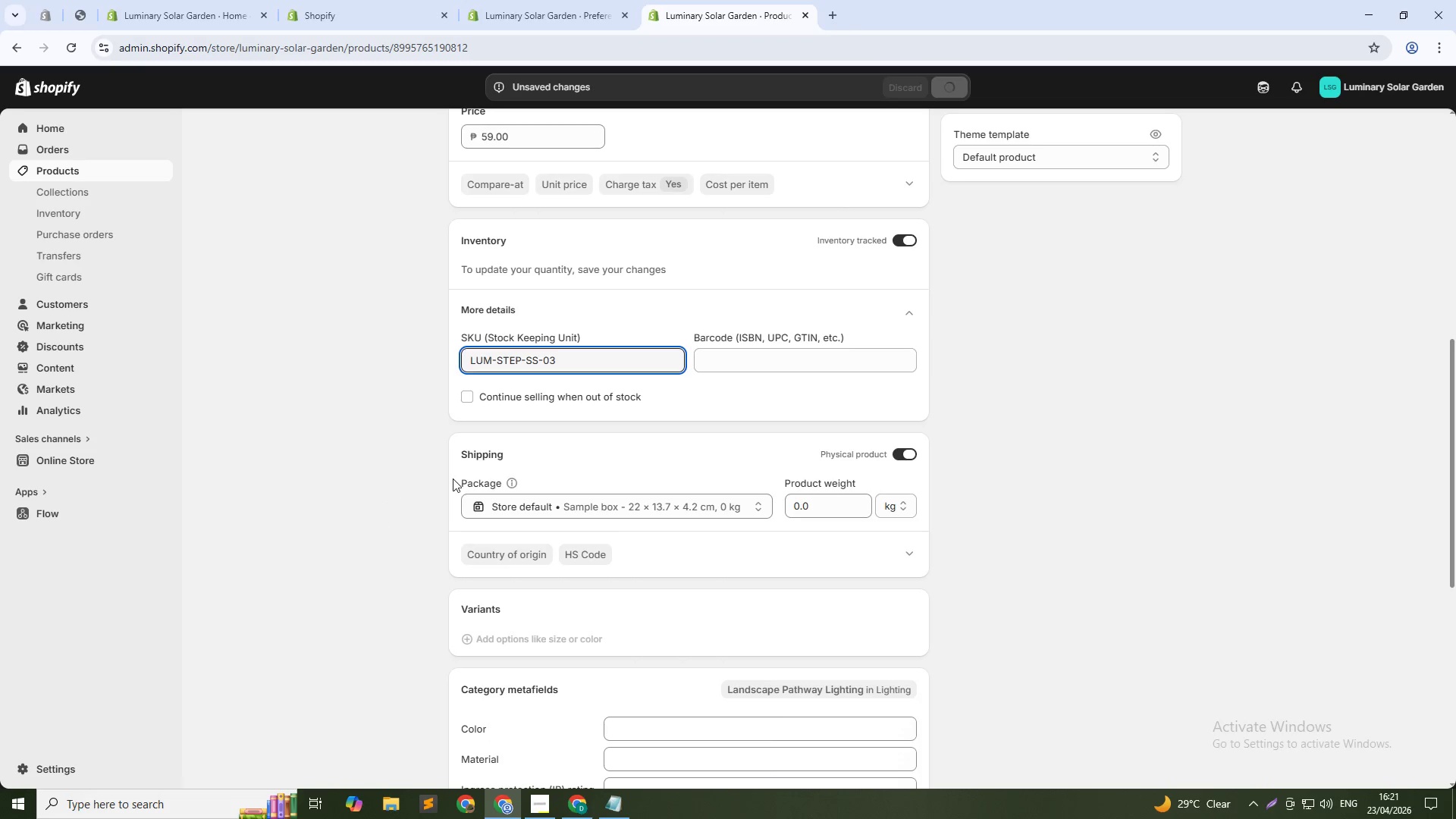 
scroll: coordinate [631, 567], scroll_direction: down, amount: 8.0
 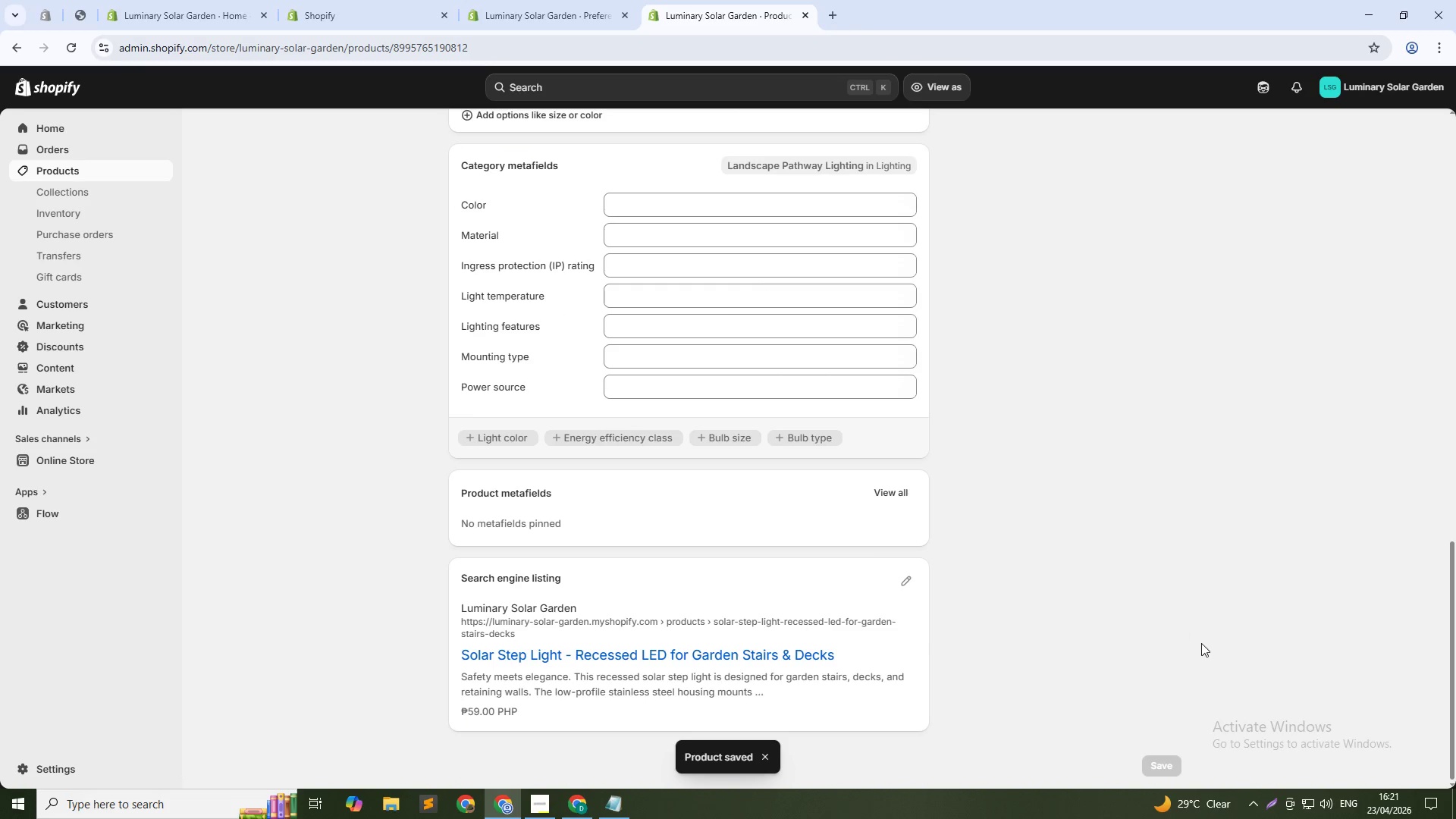 
left_click([896, 576])
 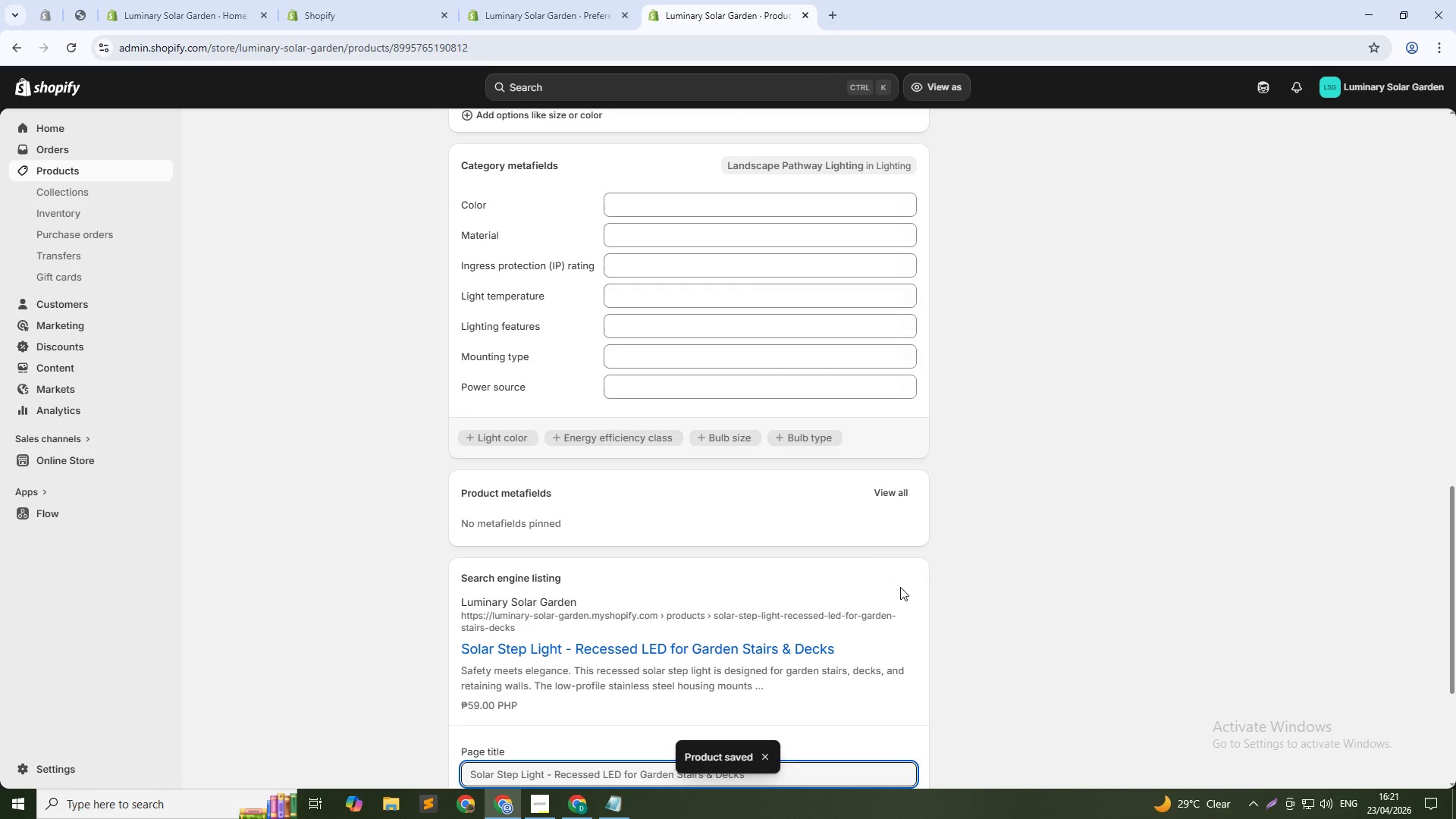 
scroll: coordinate [820, 678], scroll_direction: down, amount: 3.0
 